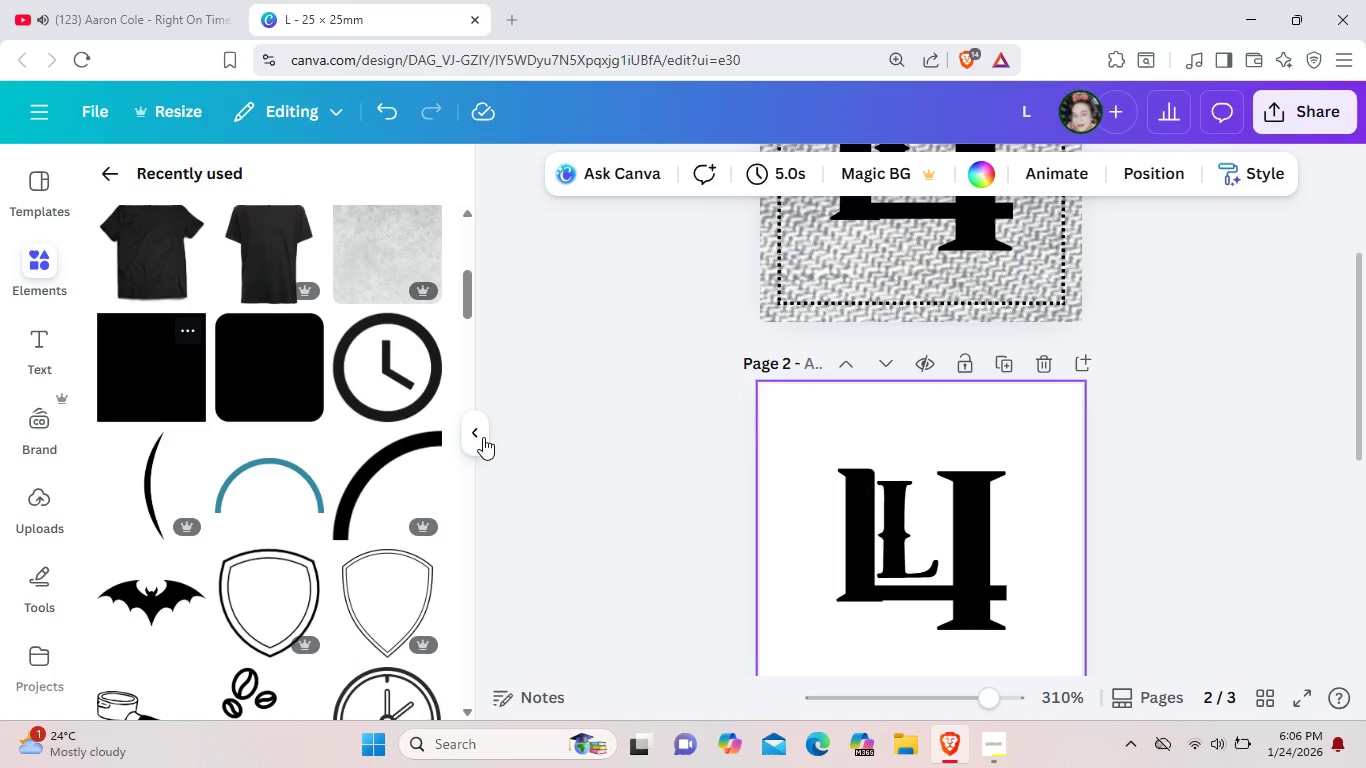 
left_click([933, 542])
 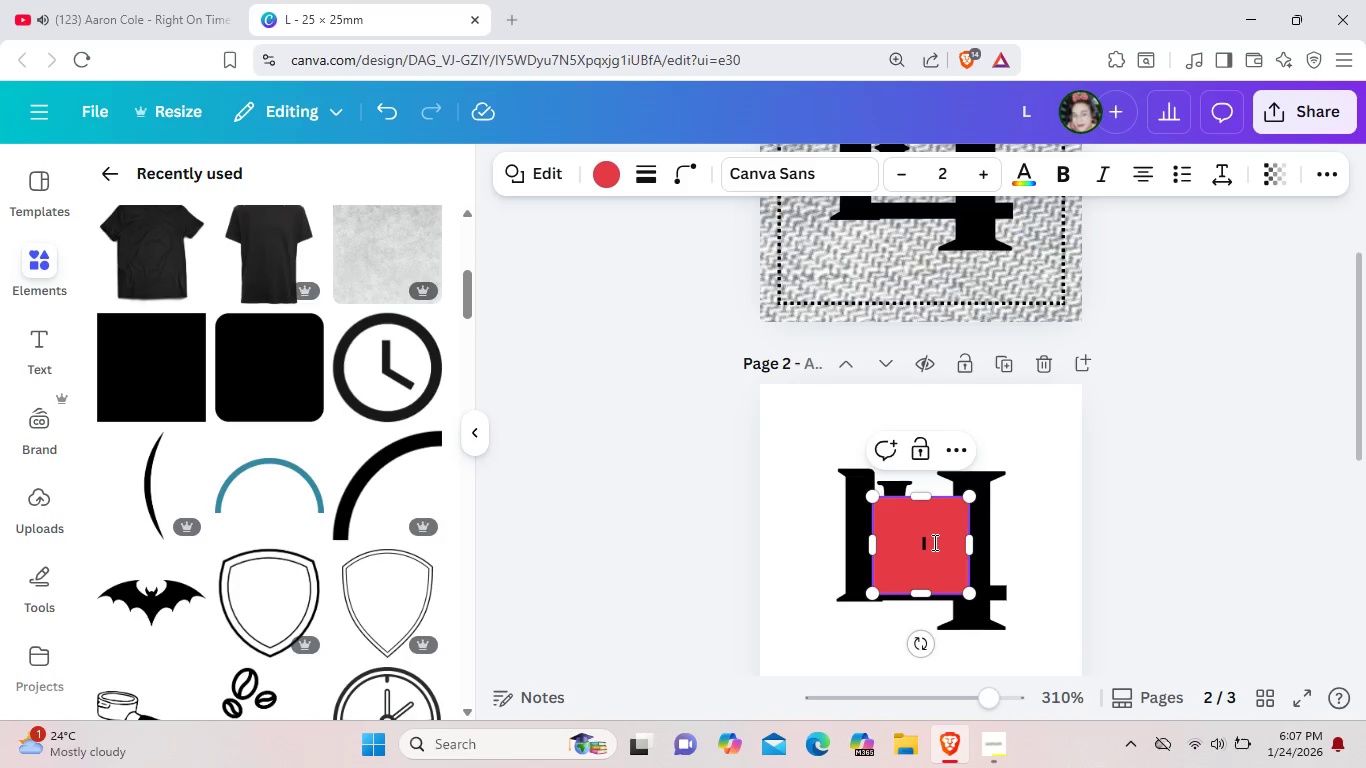 
key(Backspace)
 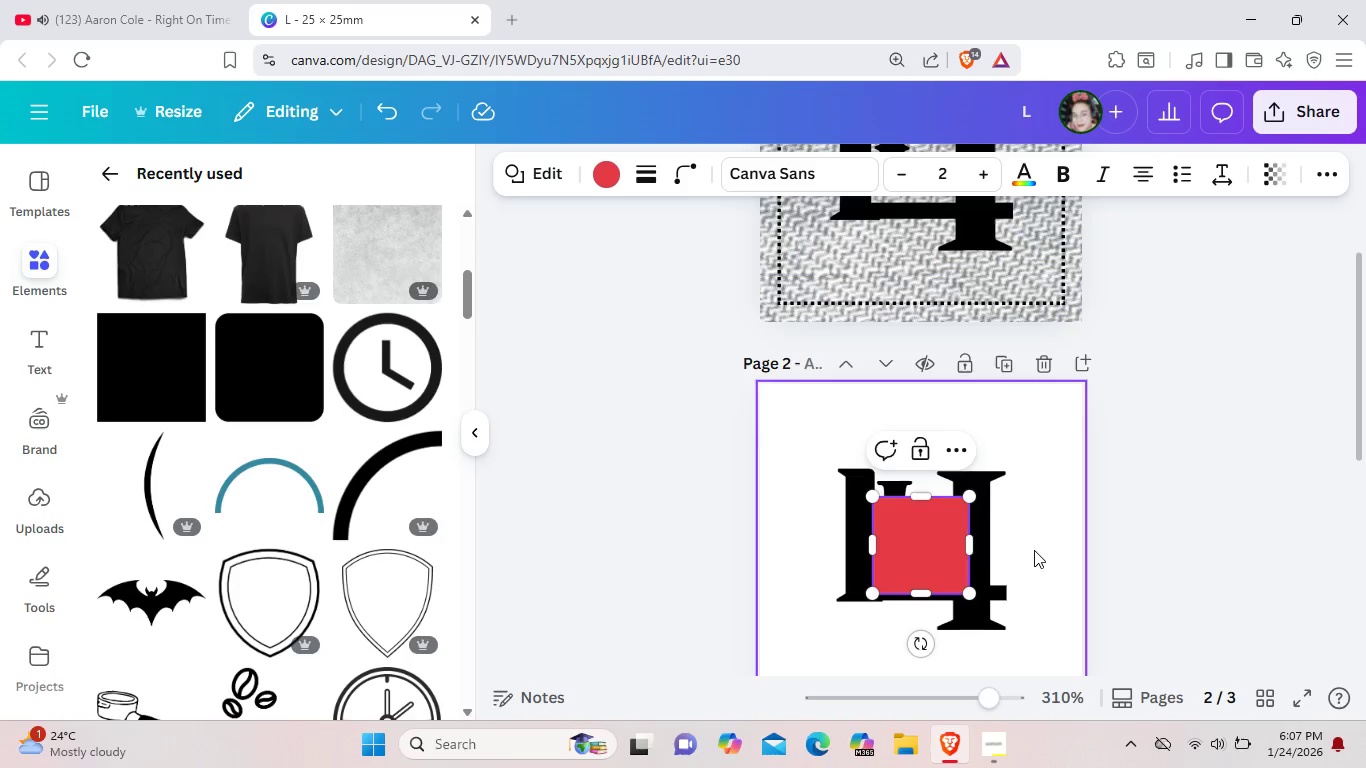 
left_click([1034, 550])
 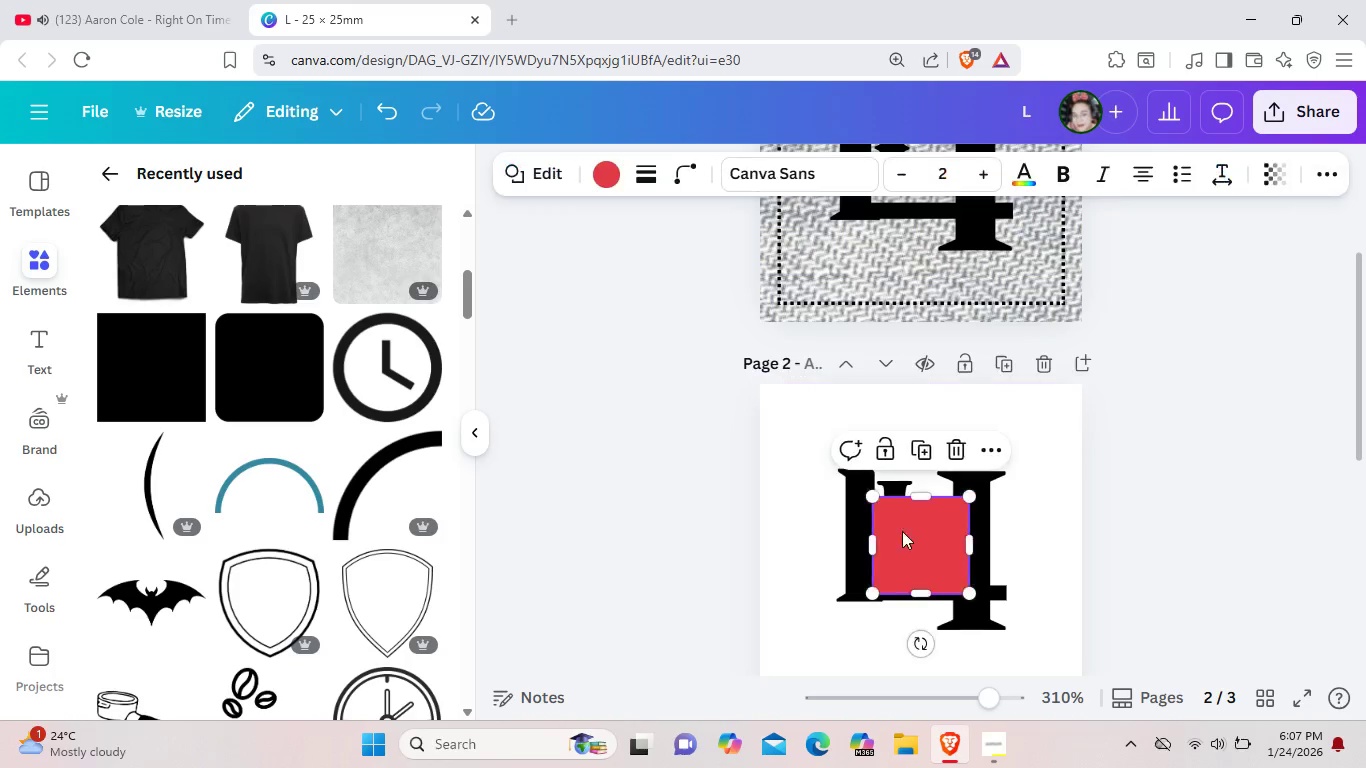 
left_click_drag(start_coordinate=[918, 548], to_coordinate=[842, 454])
 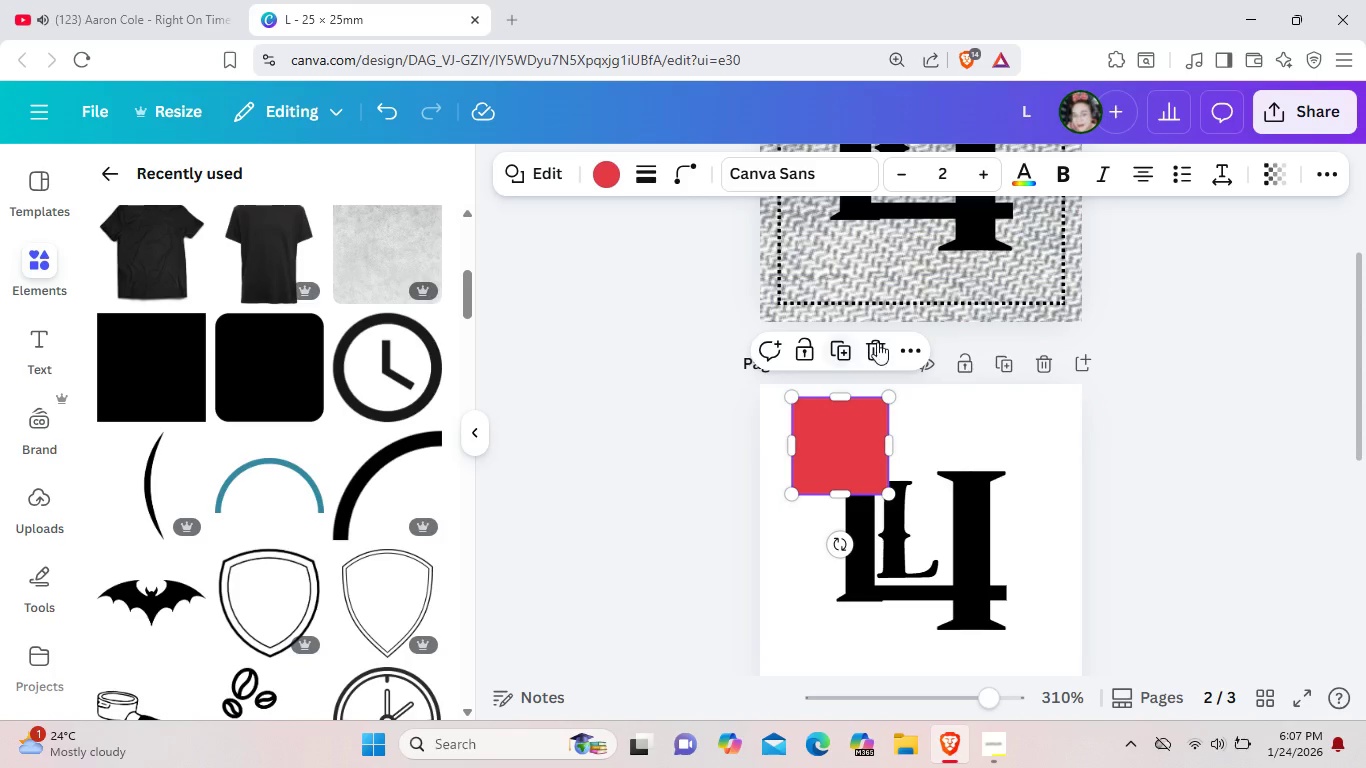 
left_click([879, 346])
 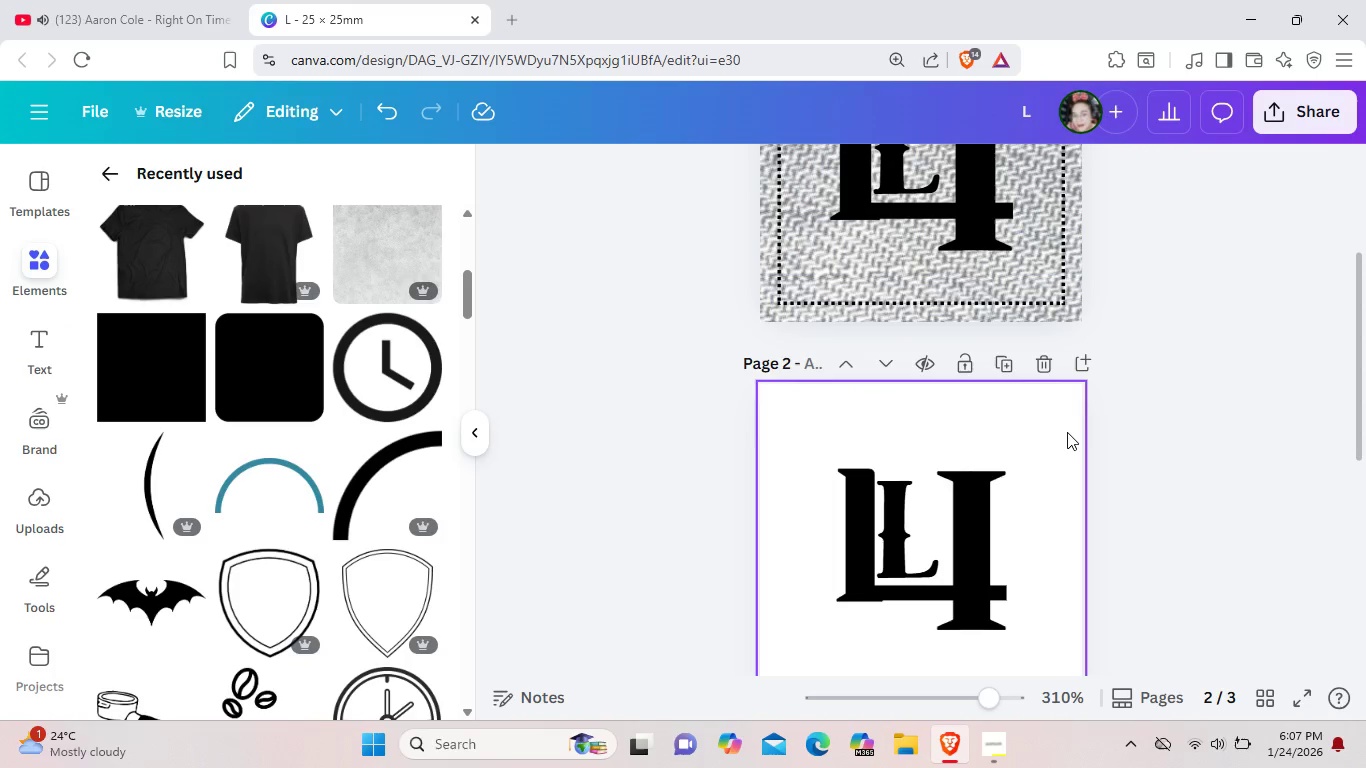 
left_click([1059, 434])
 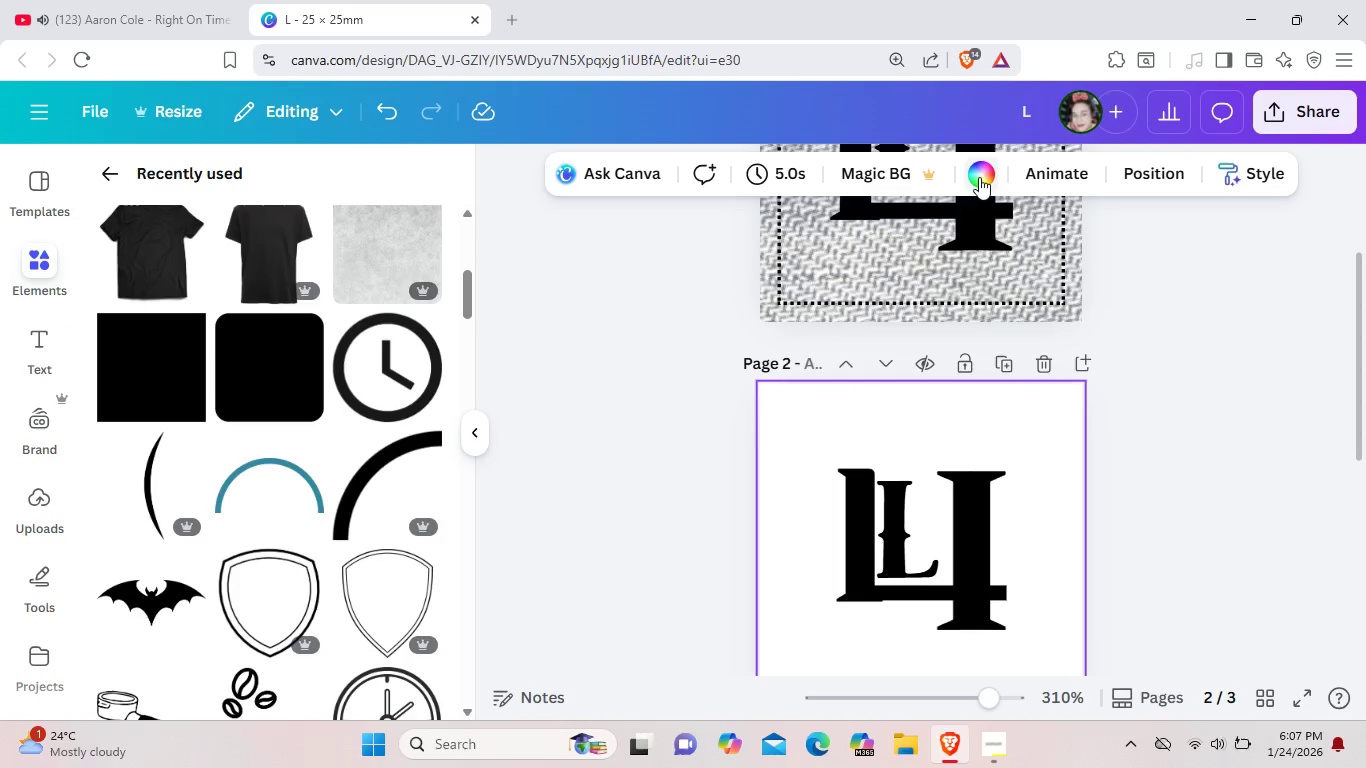 
left_click([978, 177])
 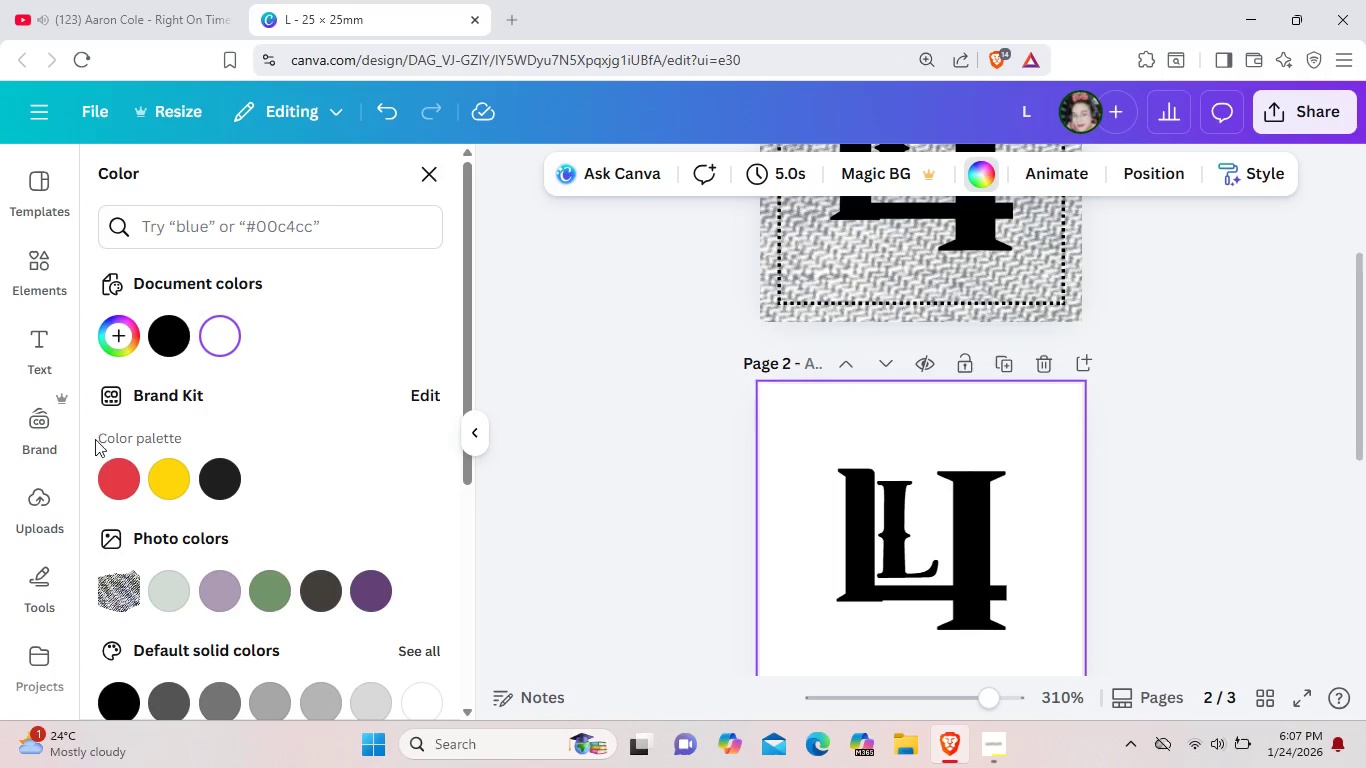 
scroll: coordinate [102, 483], scroll_direction: down, amount: 2.0
 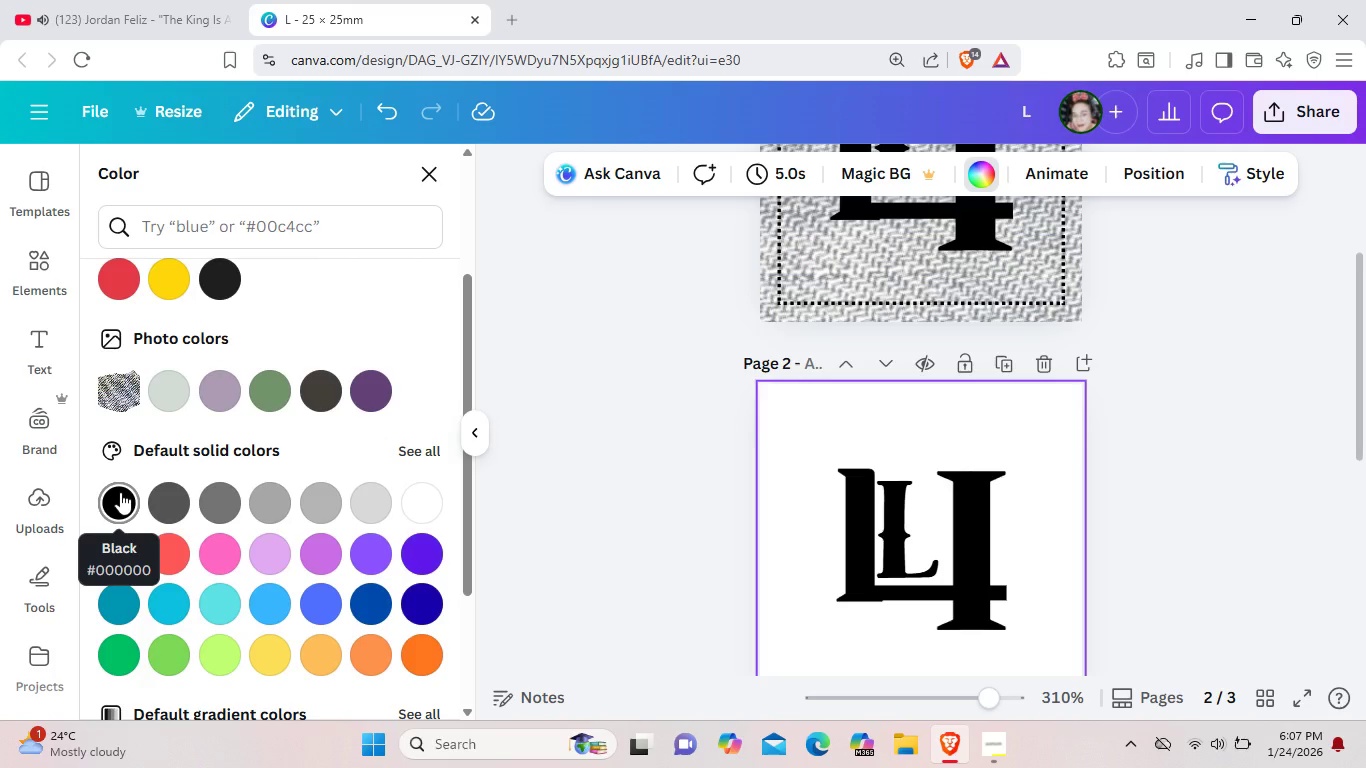 
wait(5.62)
 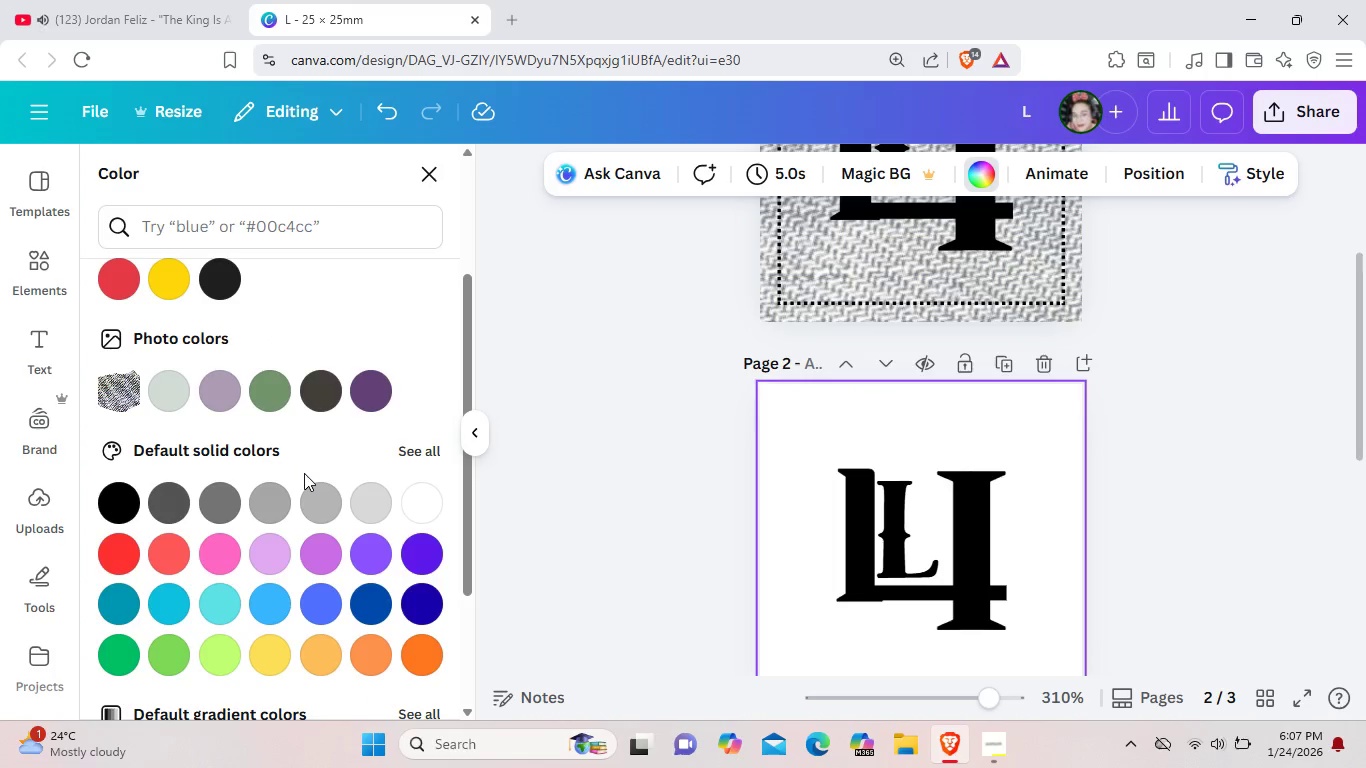 
left_click([119, 492])
 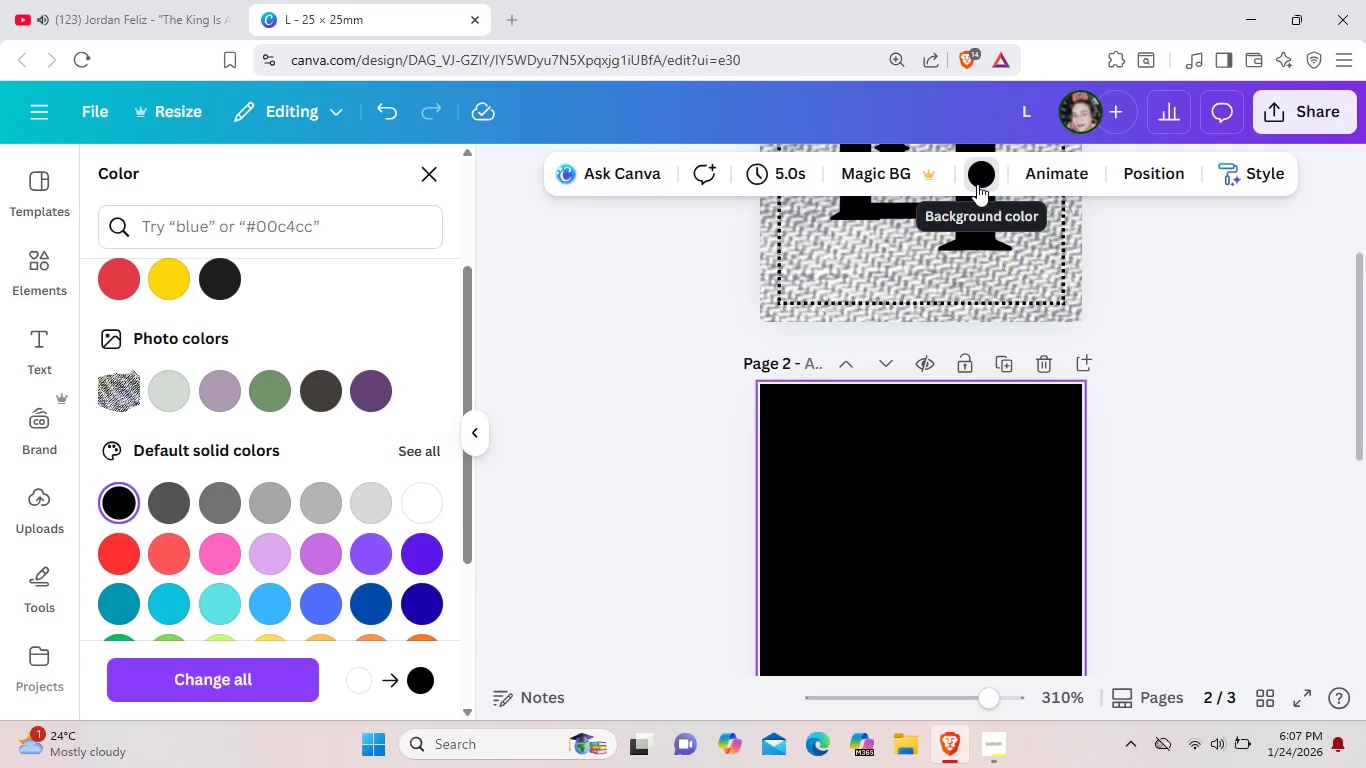 
left_click([979, 181])
 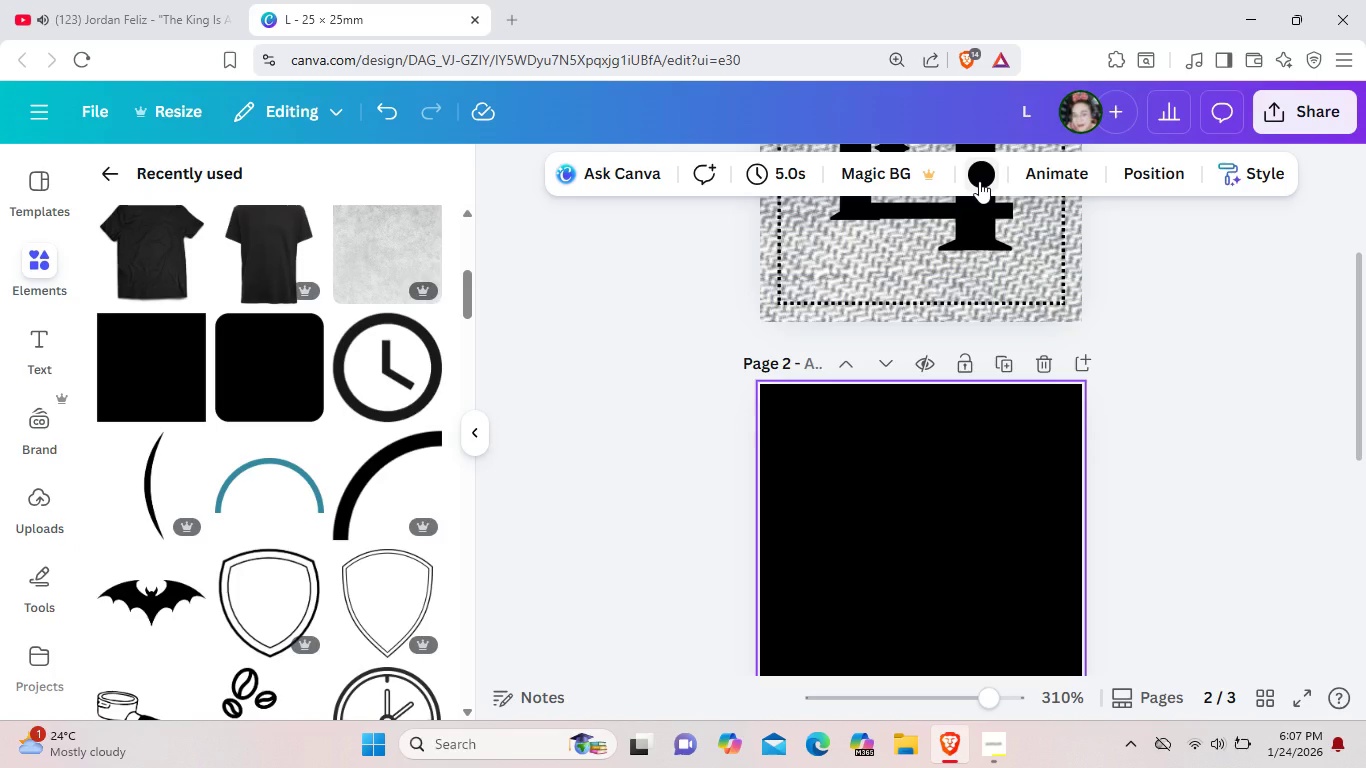 
key(Control+Z)
 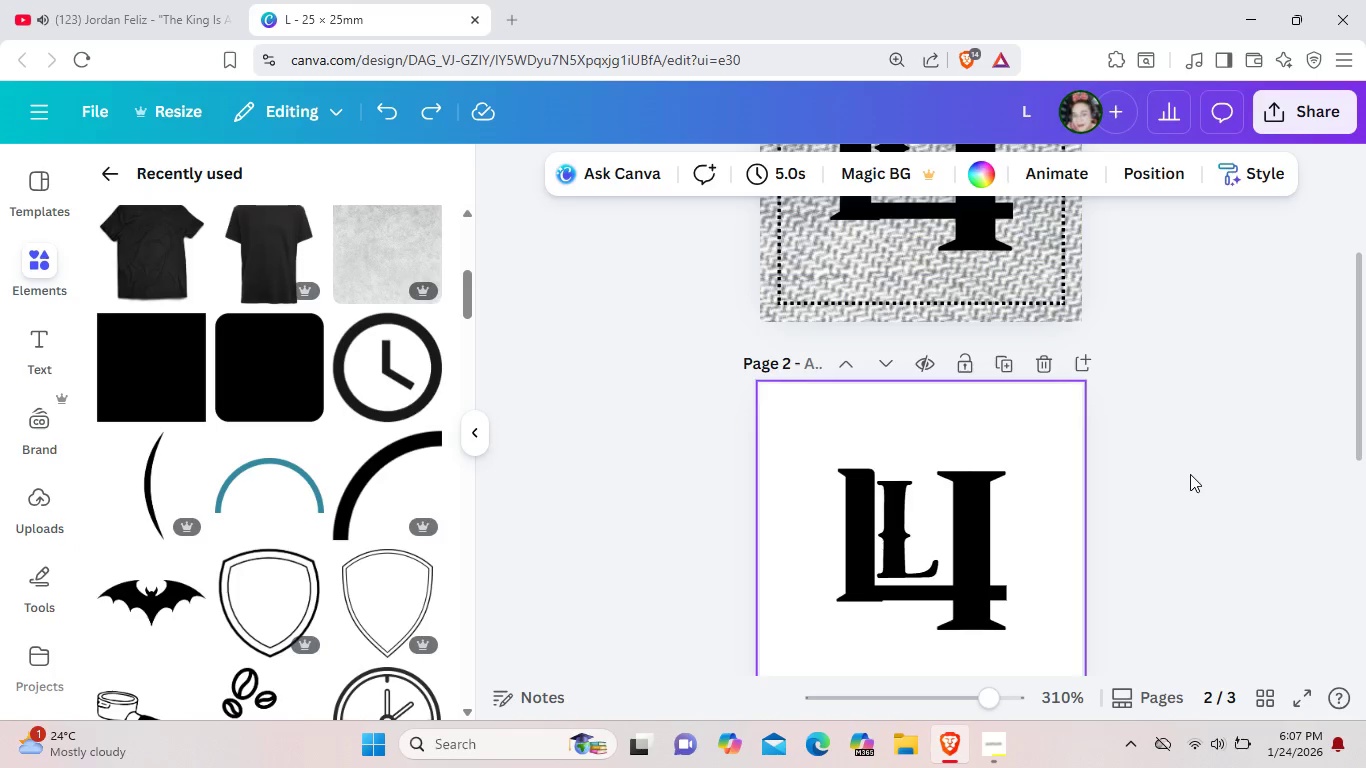 
left_click([1190, 474])
 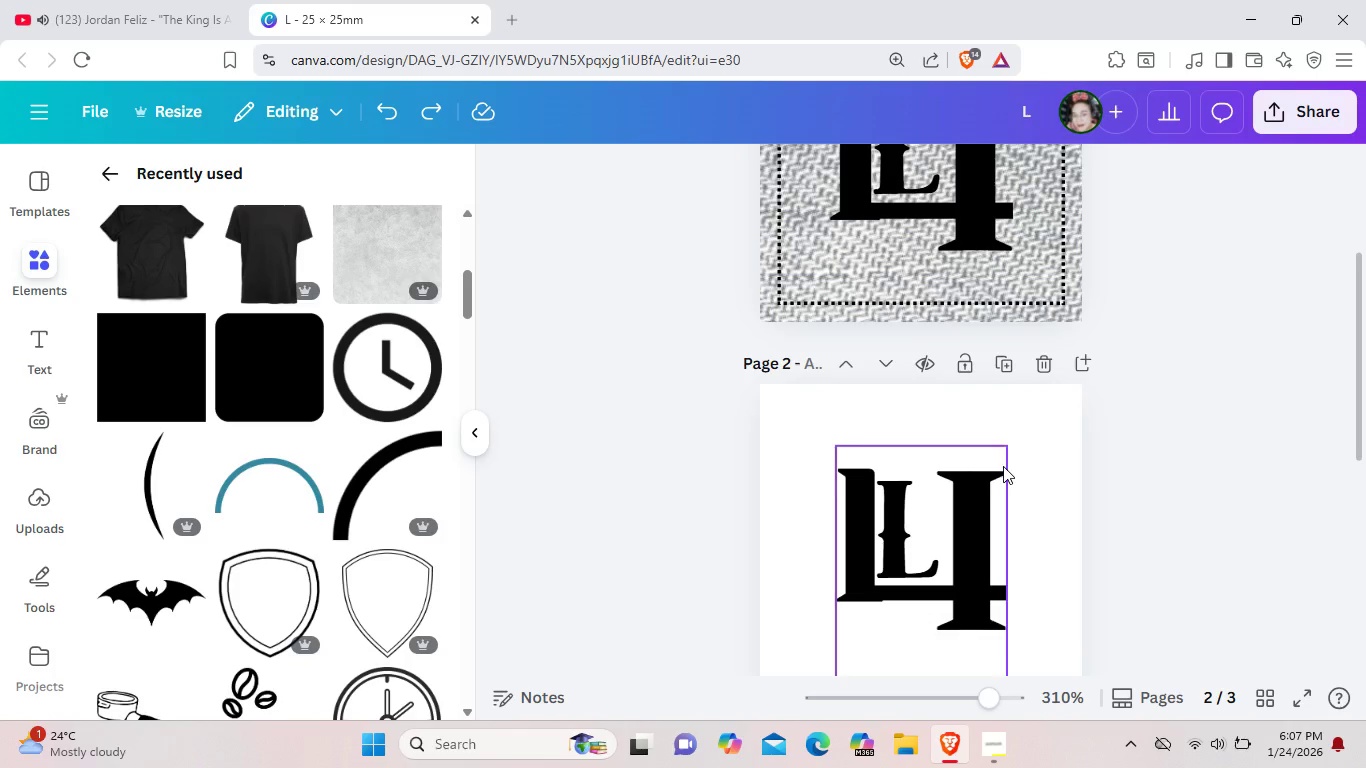 
scroll: coordinate [1003, 466], scroll_direction: down, amount: 2.0
 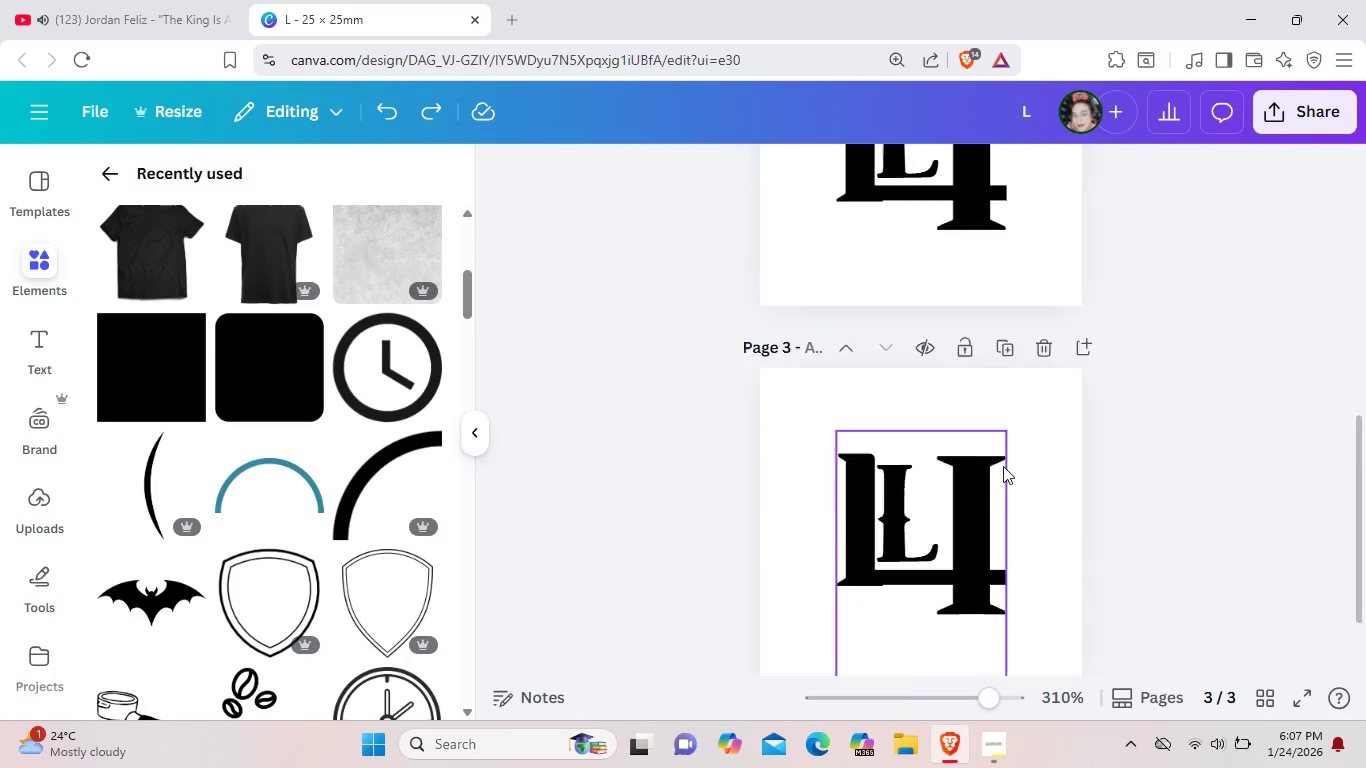 
scroll: coordinate [1231, 466], scroll_direction: up, amount: 5.0
 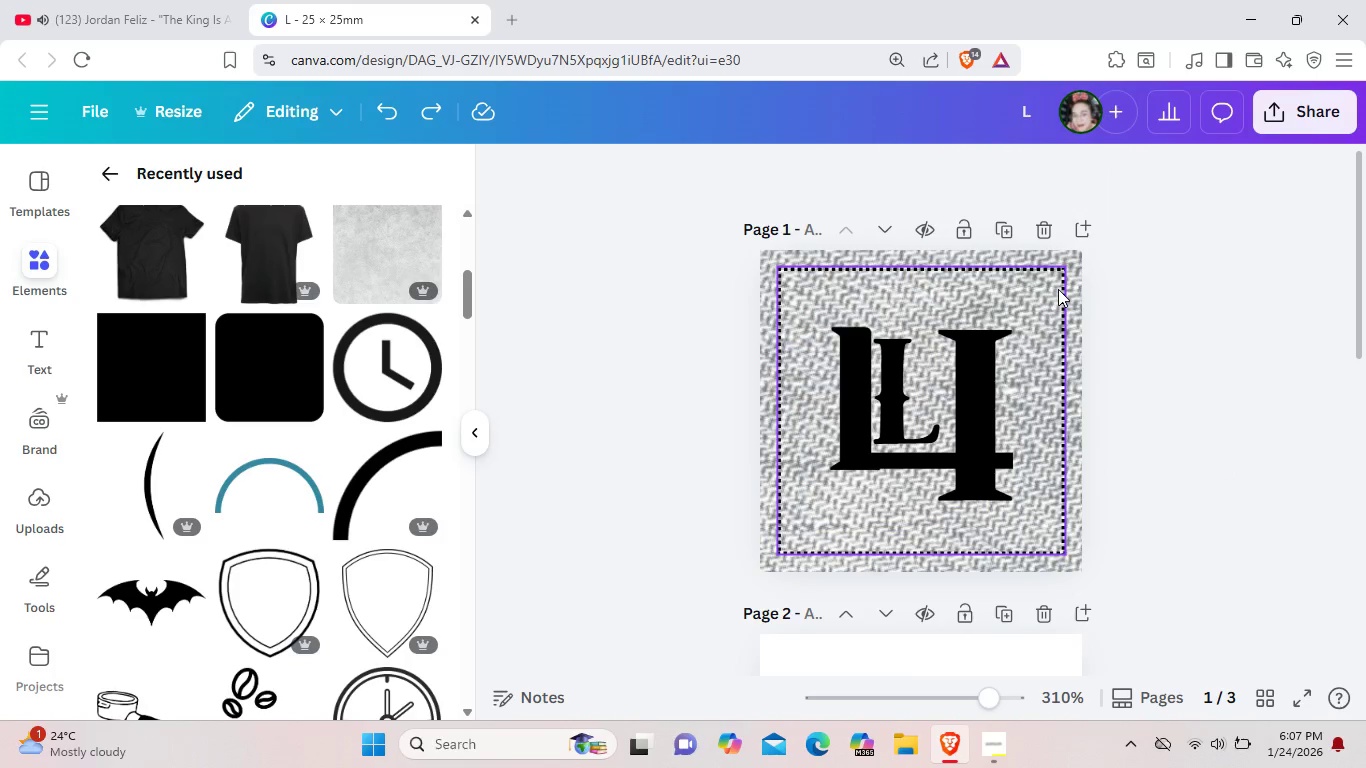 
left_click([1058, 289])
 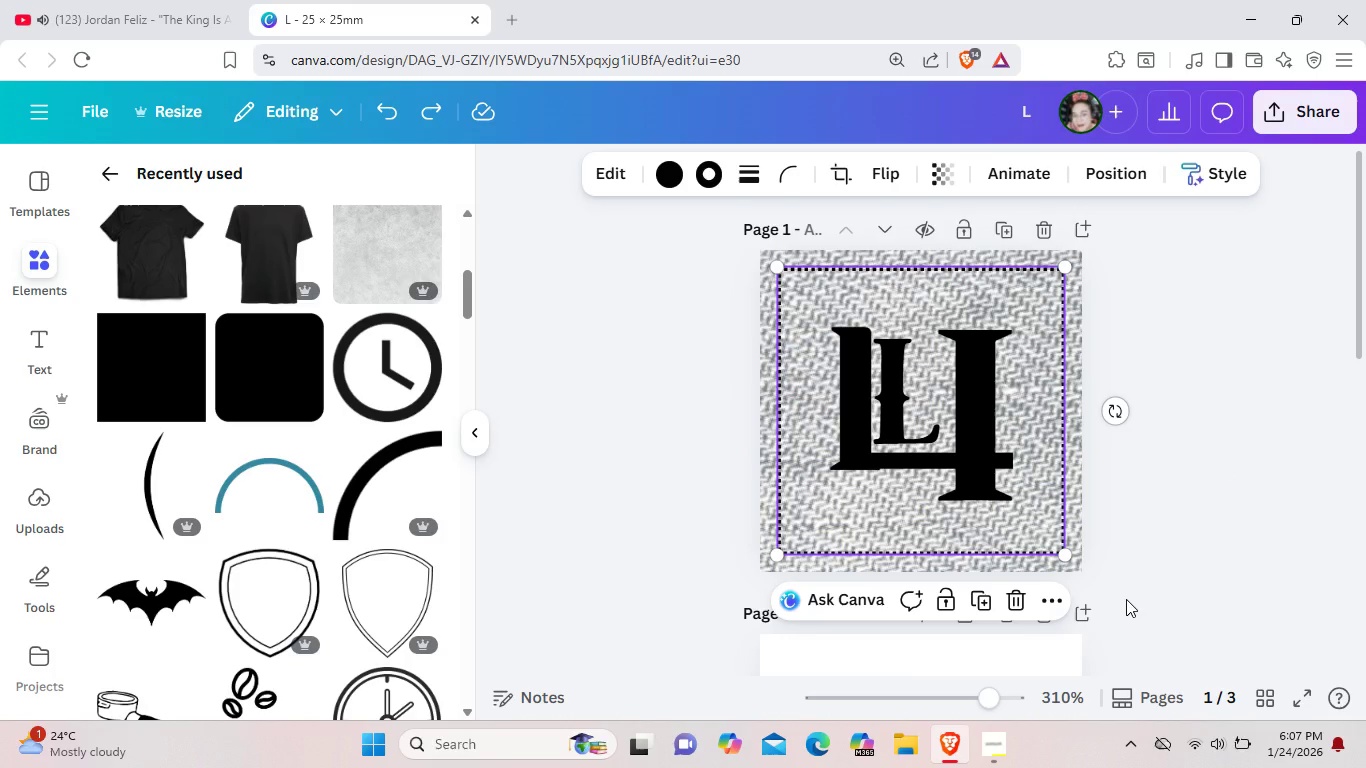 
key(Backspace)
 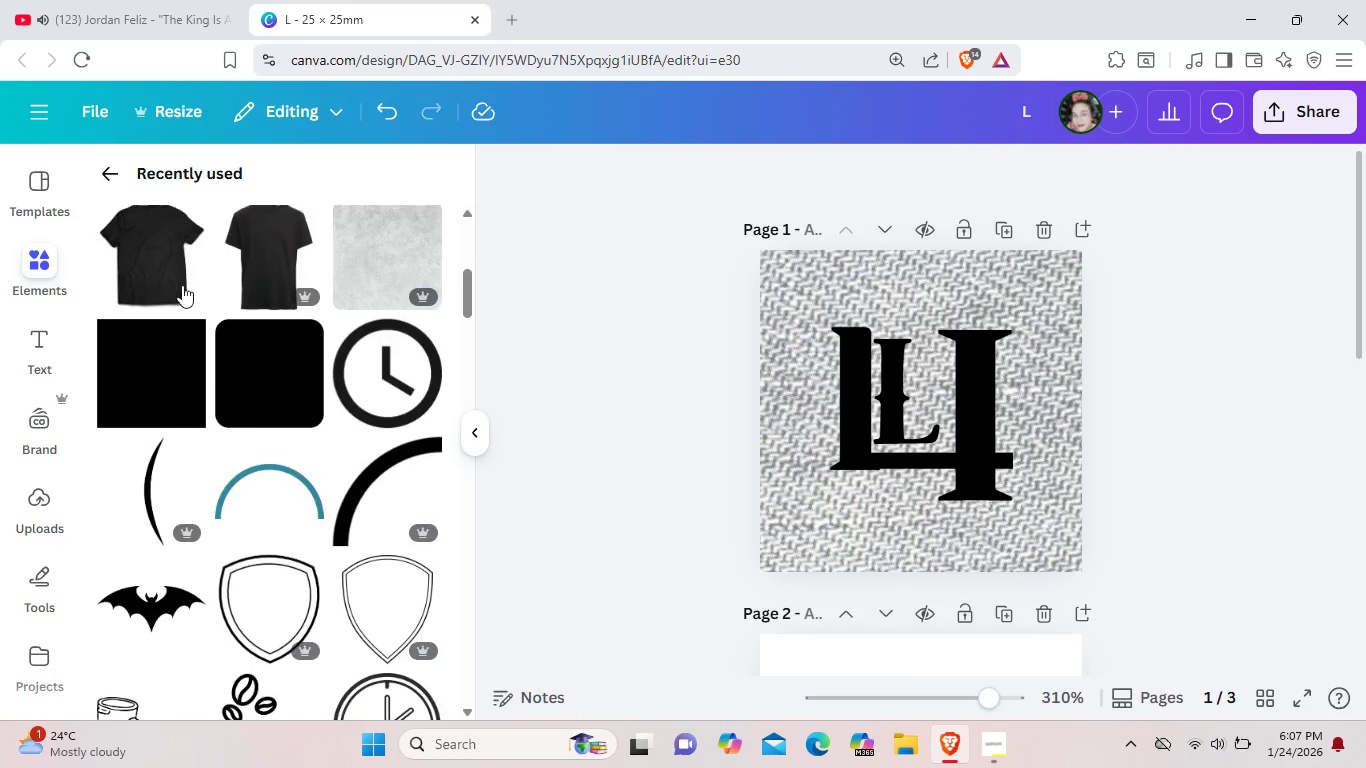 
scroll: coordinate [265, 235], scroll_direction: up, amount: 7.0
 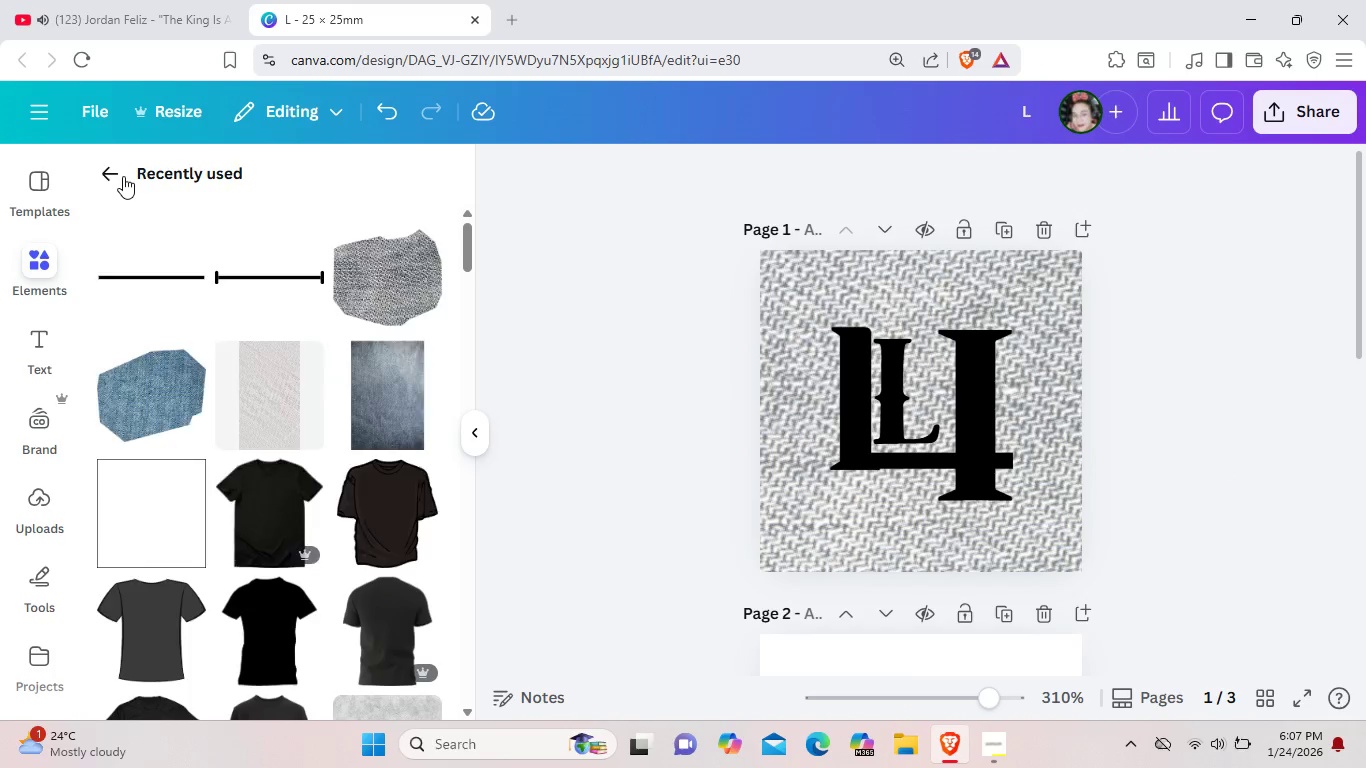 
left_click([123, 176])
 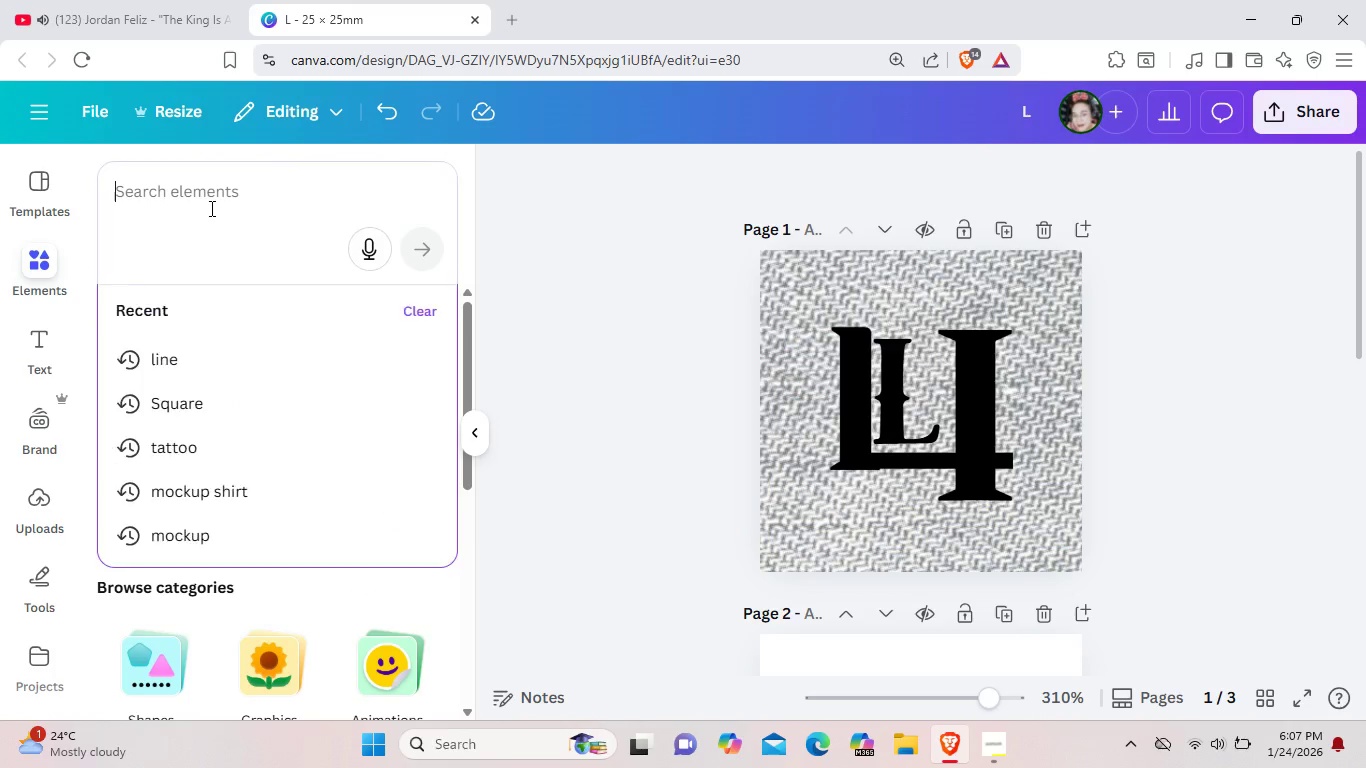 
left_click([210, 208])
 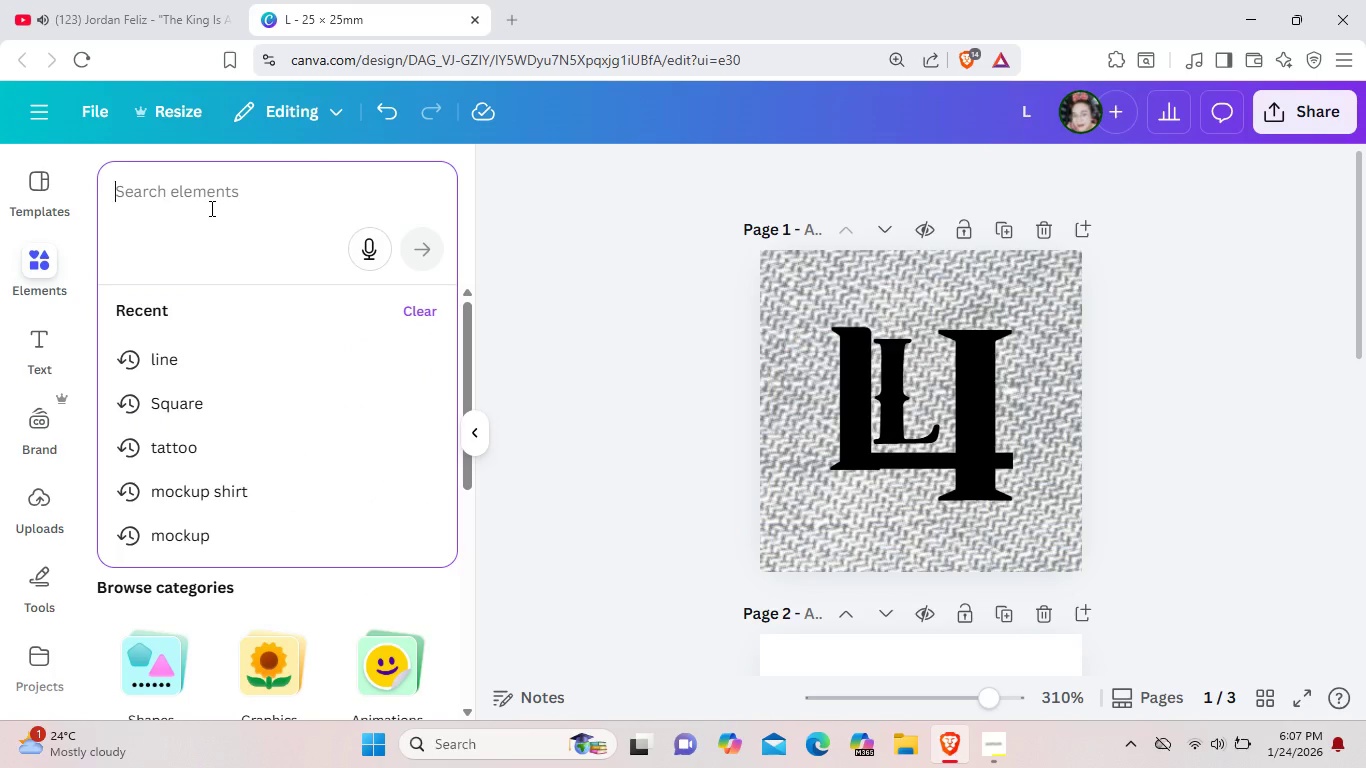 
type(chro)
key(Backspace)
key(Backspace)
key(Backspace)
key(Backspace)
 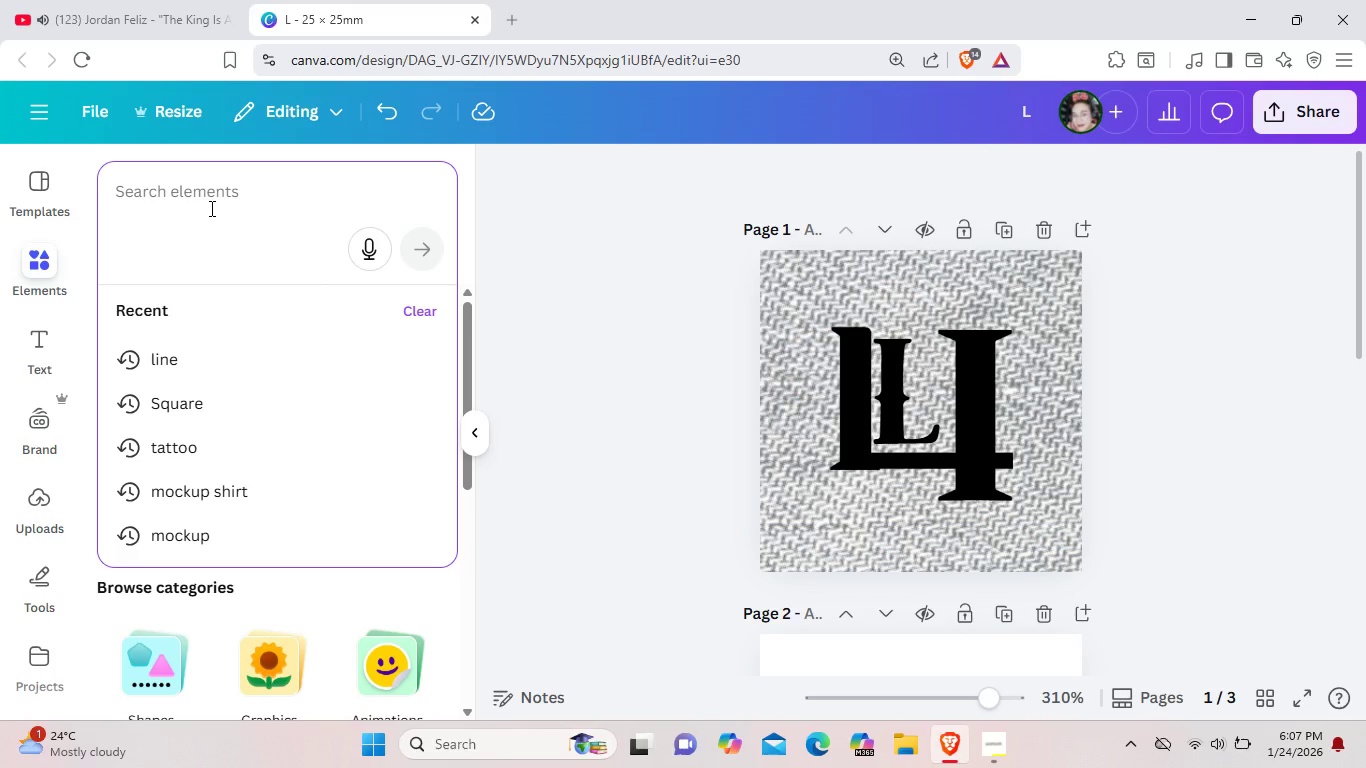 
type(stci)
key(Backspace)
key(Backspace)
type(itch)
 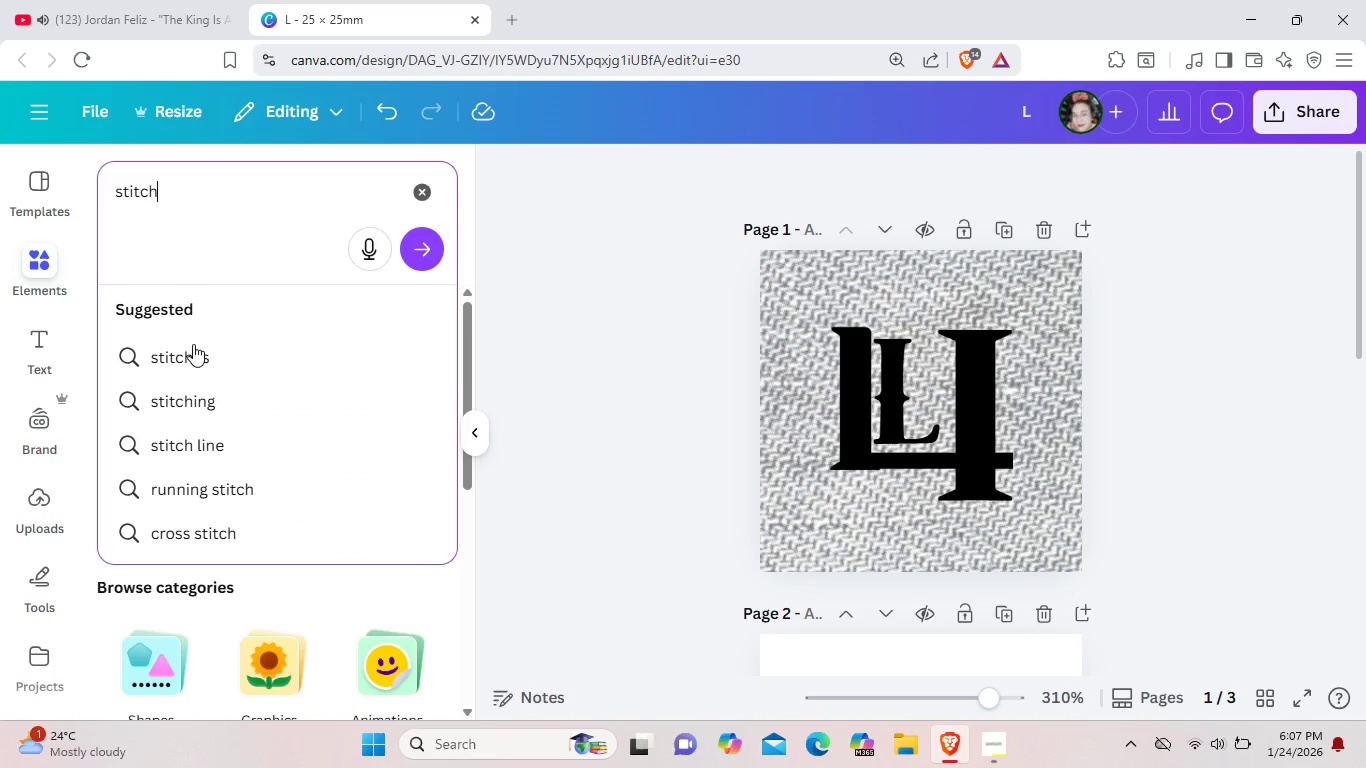 
left_click([201, 360])
 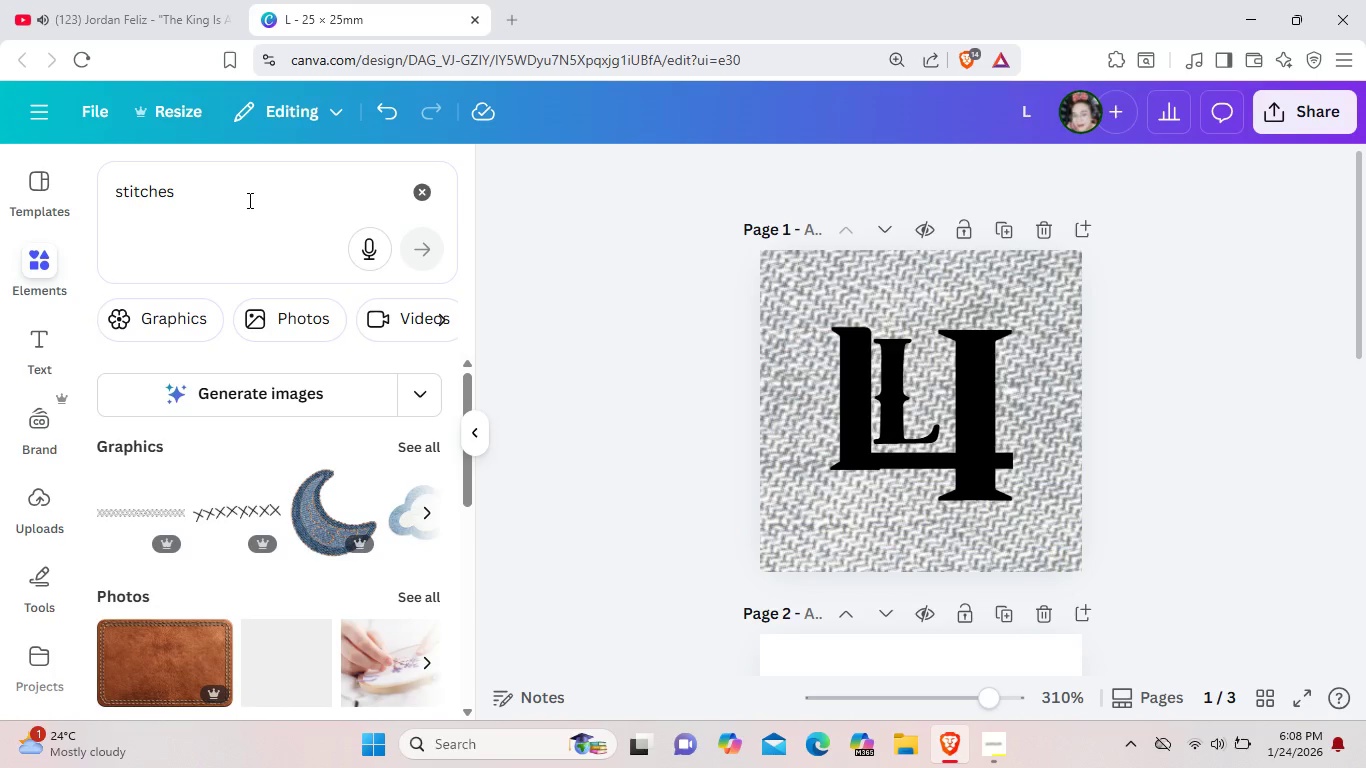 
wait(5.09)
 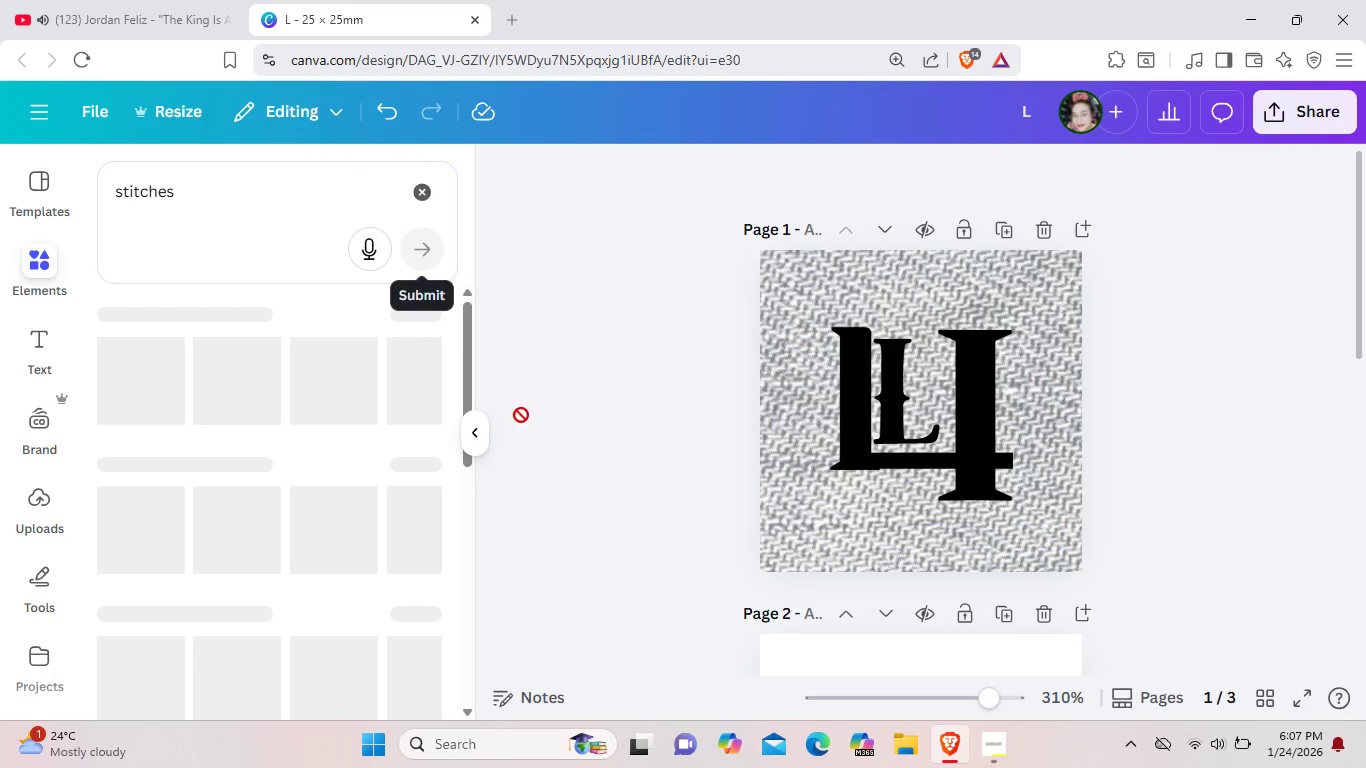 
left_click([248, 200])
 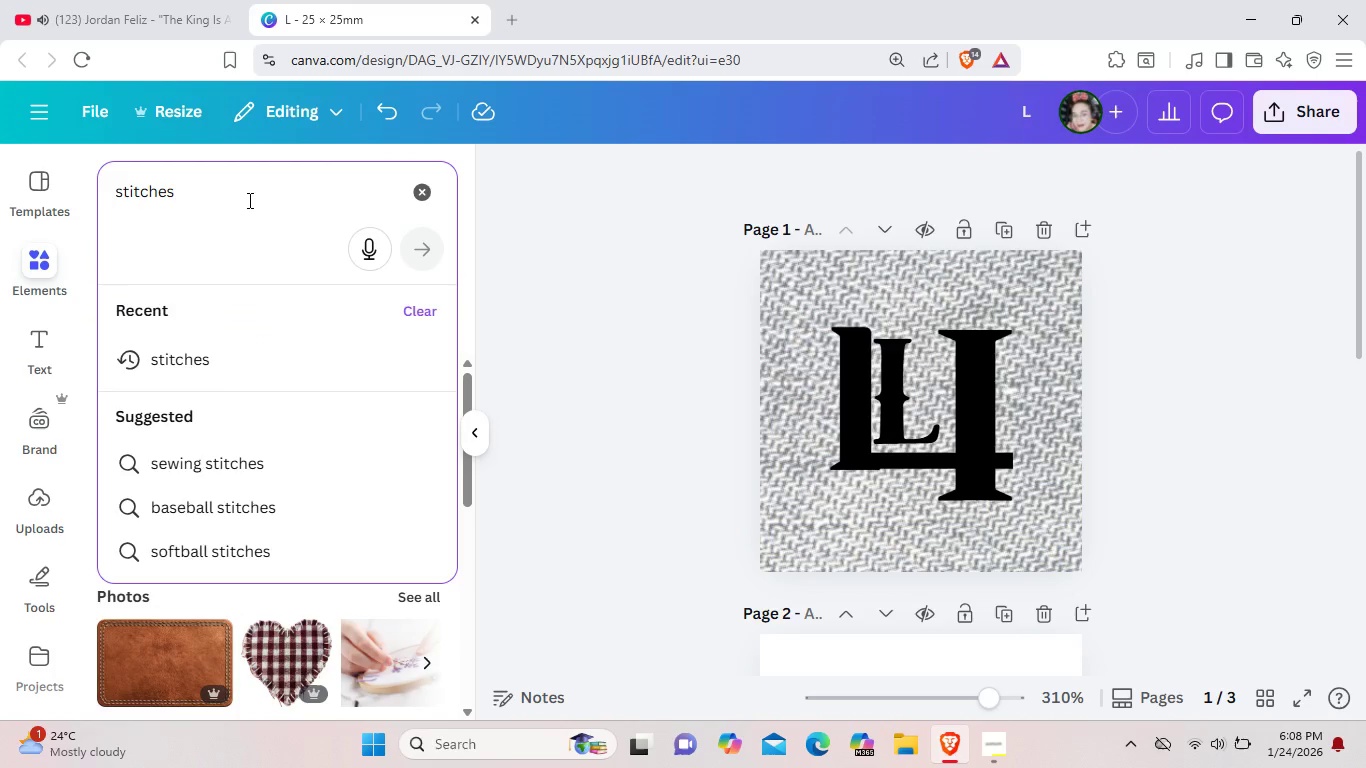 
type( frsm)
key(Backspace)
key(Backspace)
type(ame)
 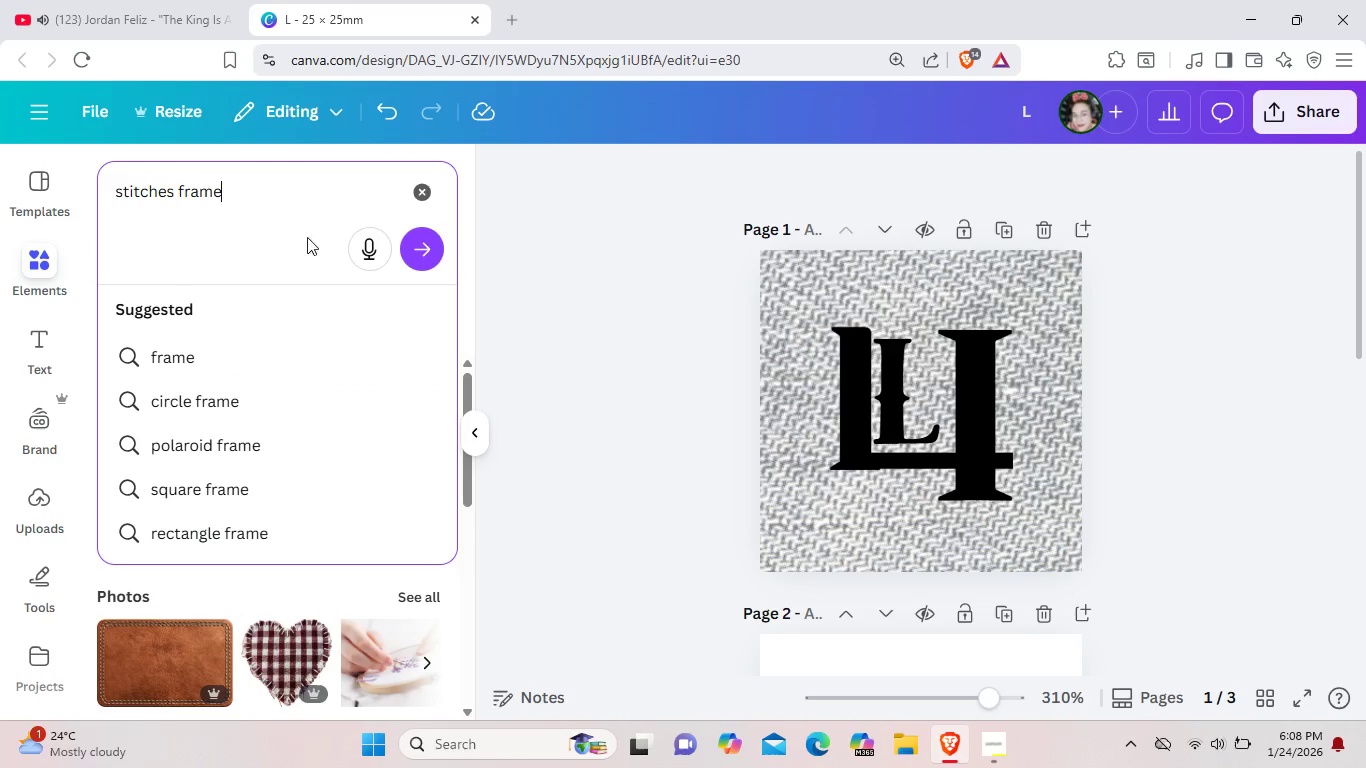 
key(Space)
 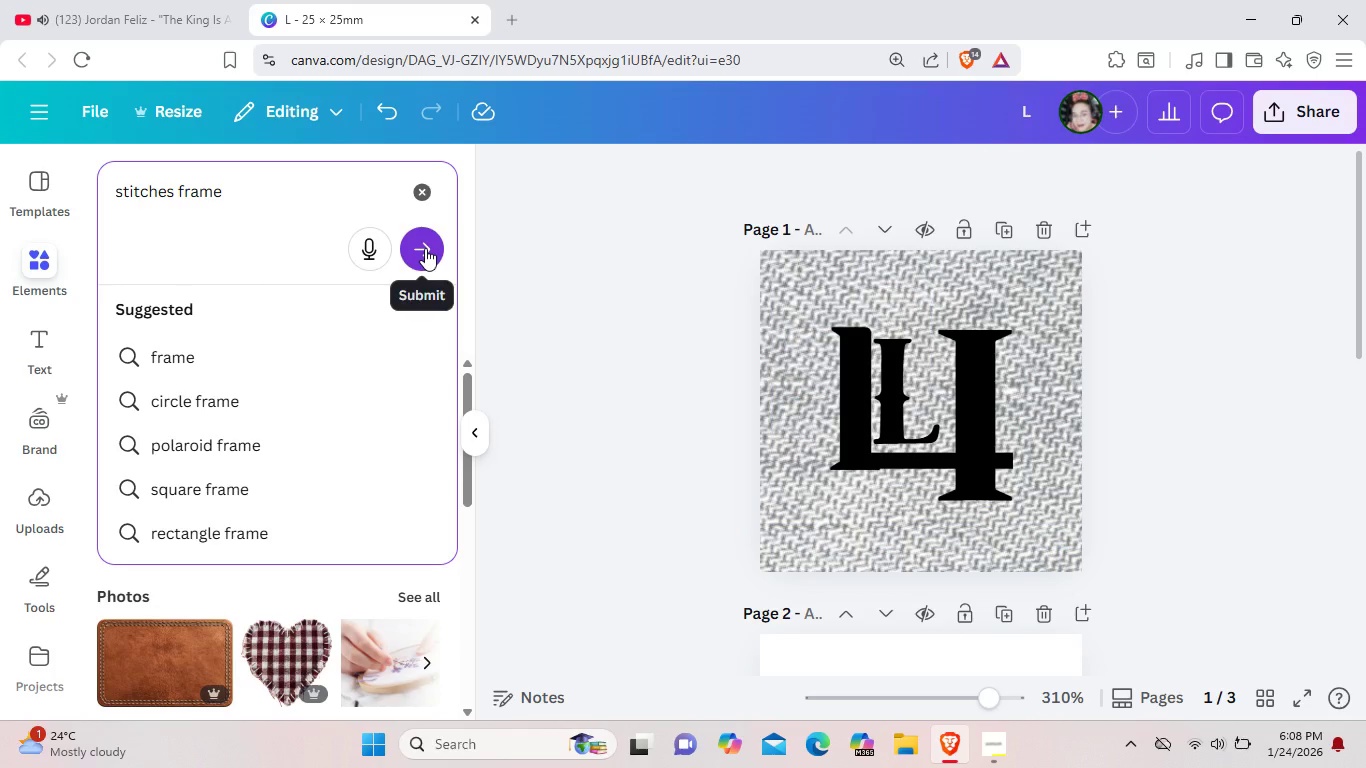 
left_click([425, 248])
 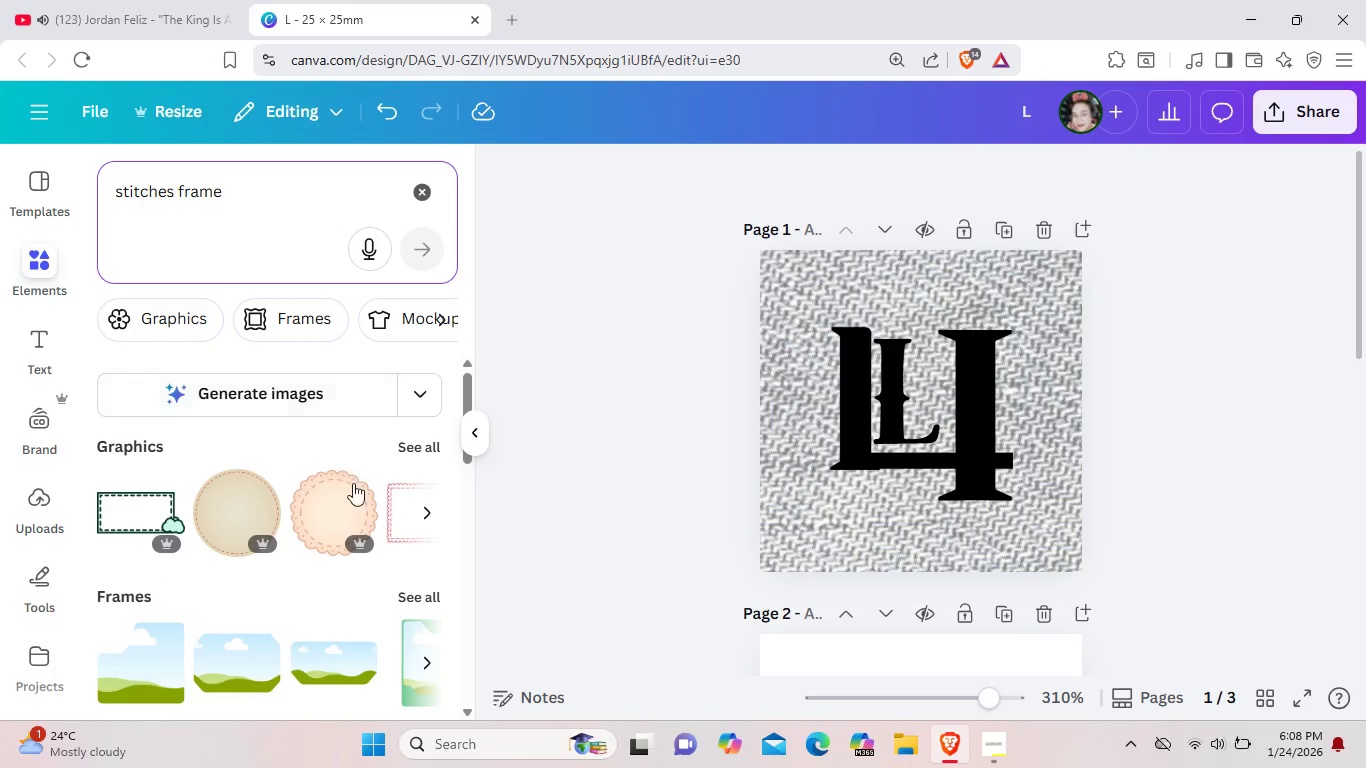 
wait(5.55)
 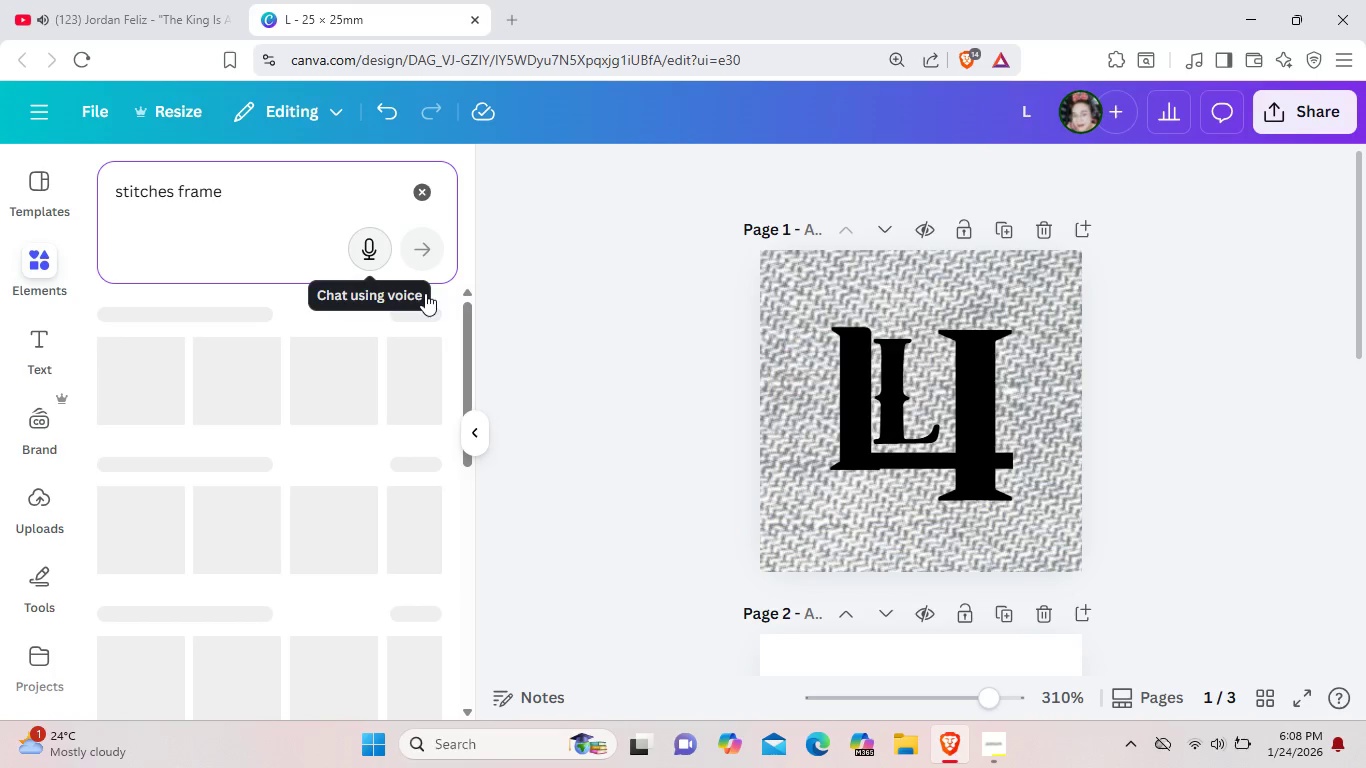 
left_click([416, 443])
 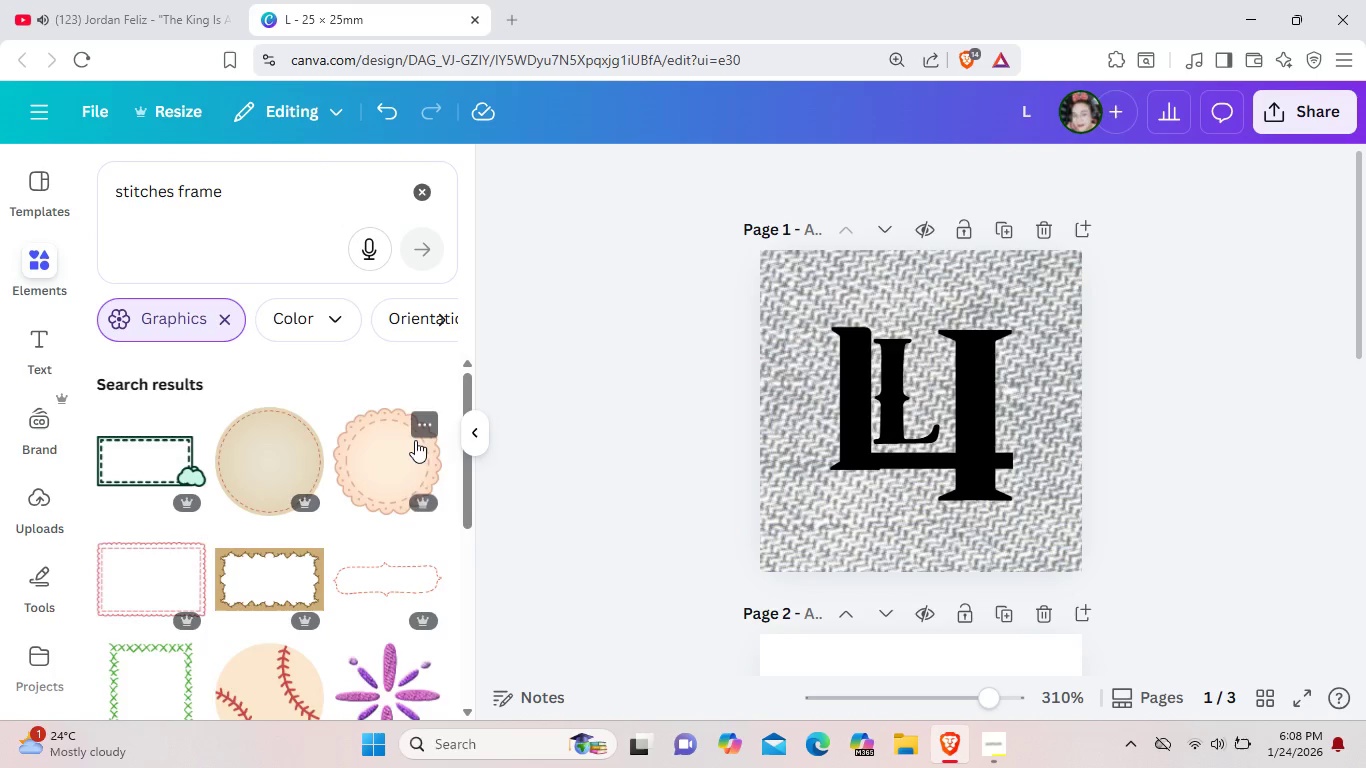 
scroll: coordinate [407, 477], scroll_direction: down, amount: 11.0
 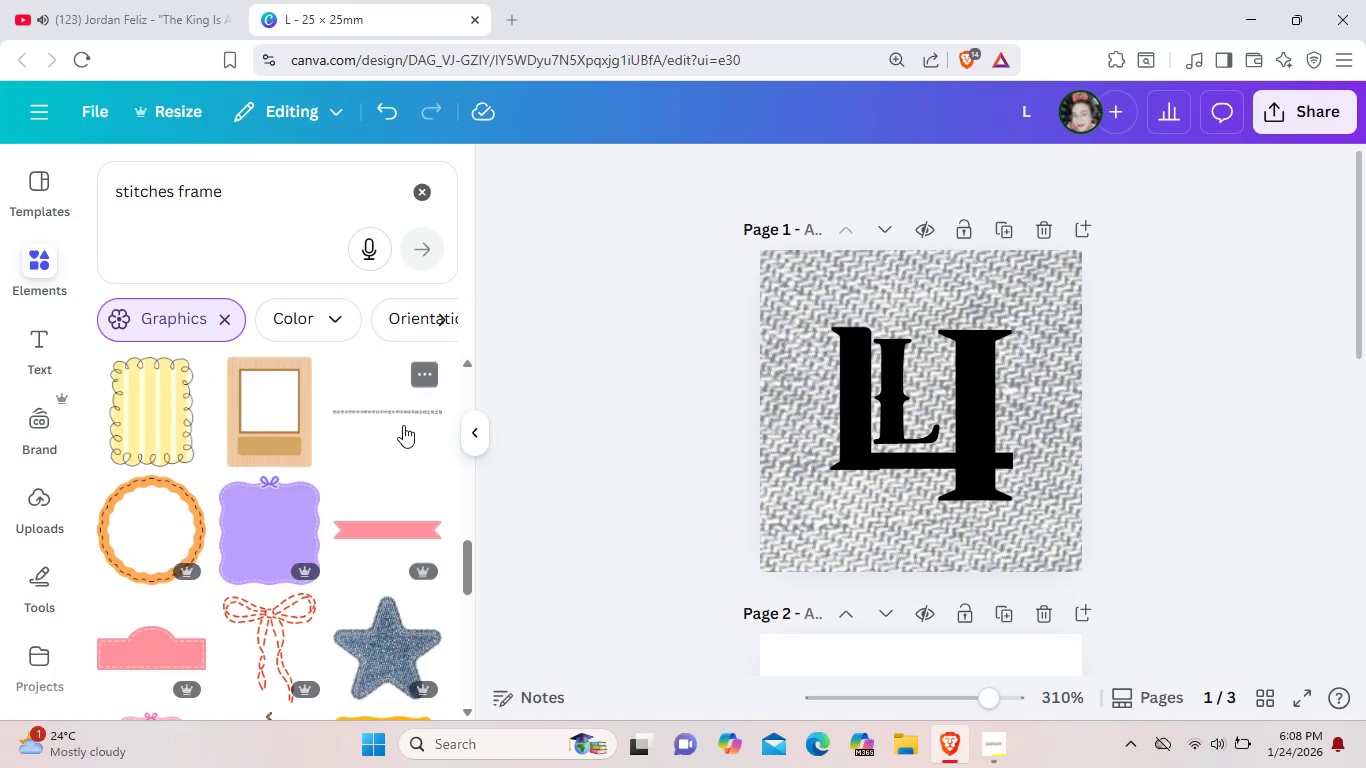 
left_click([402, 421])
 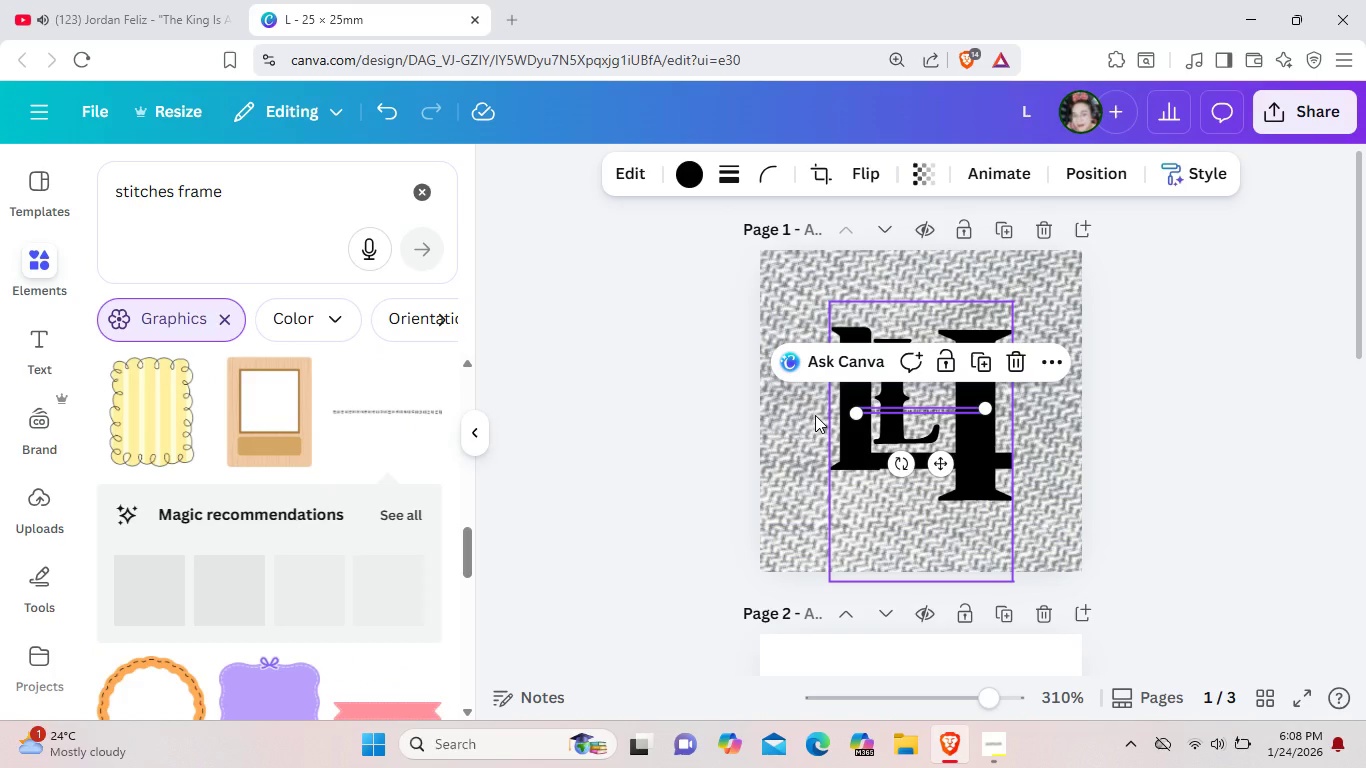 
left_click([1011, 370])
 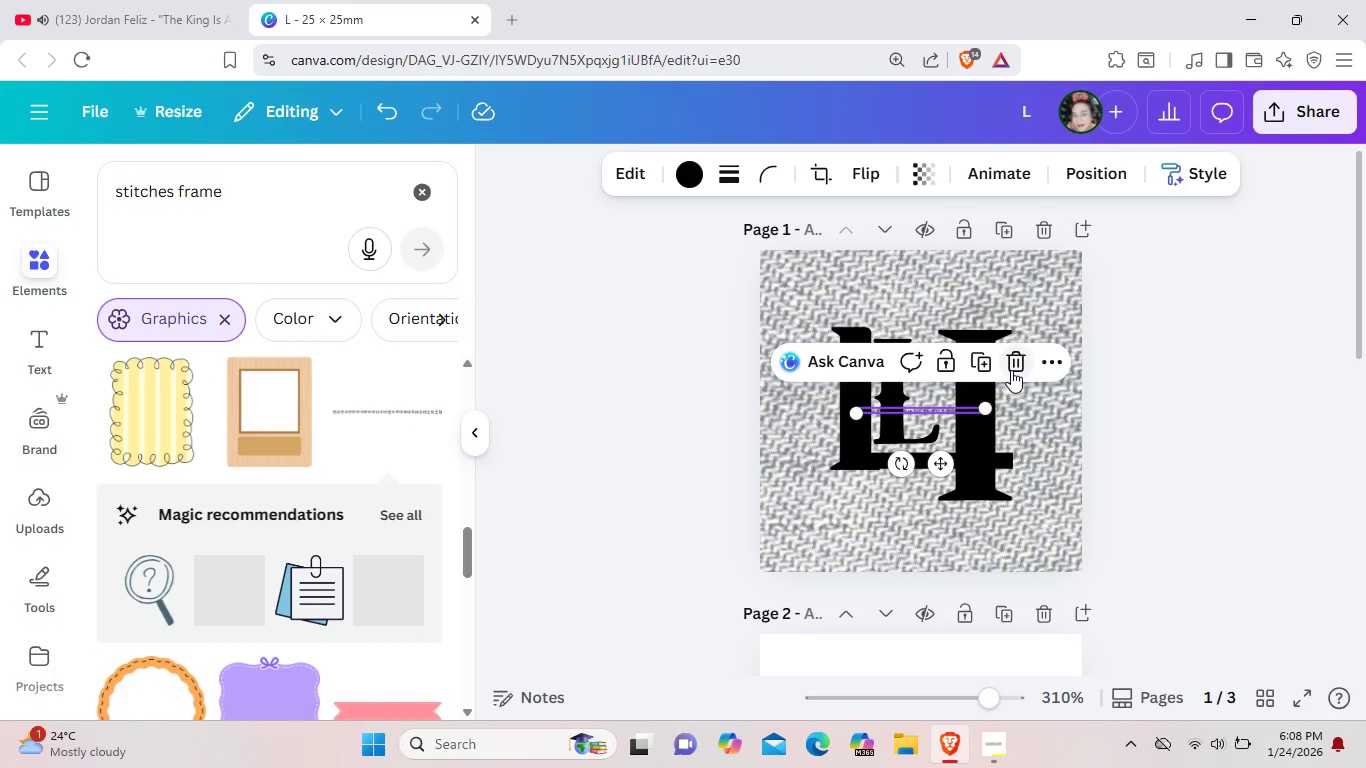 
scroll: coordinate [328, 523], scroll_direction: down, amount: 7.0
 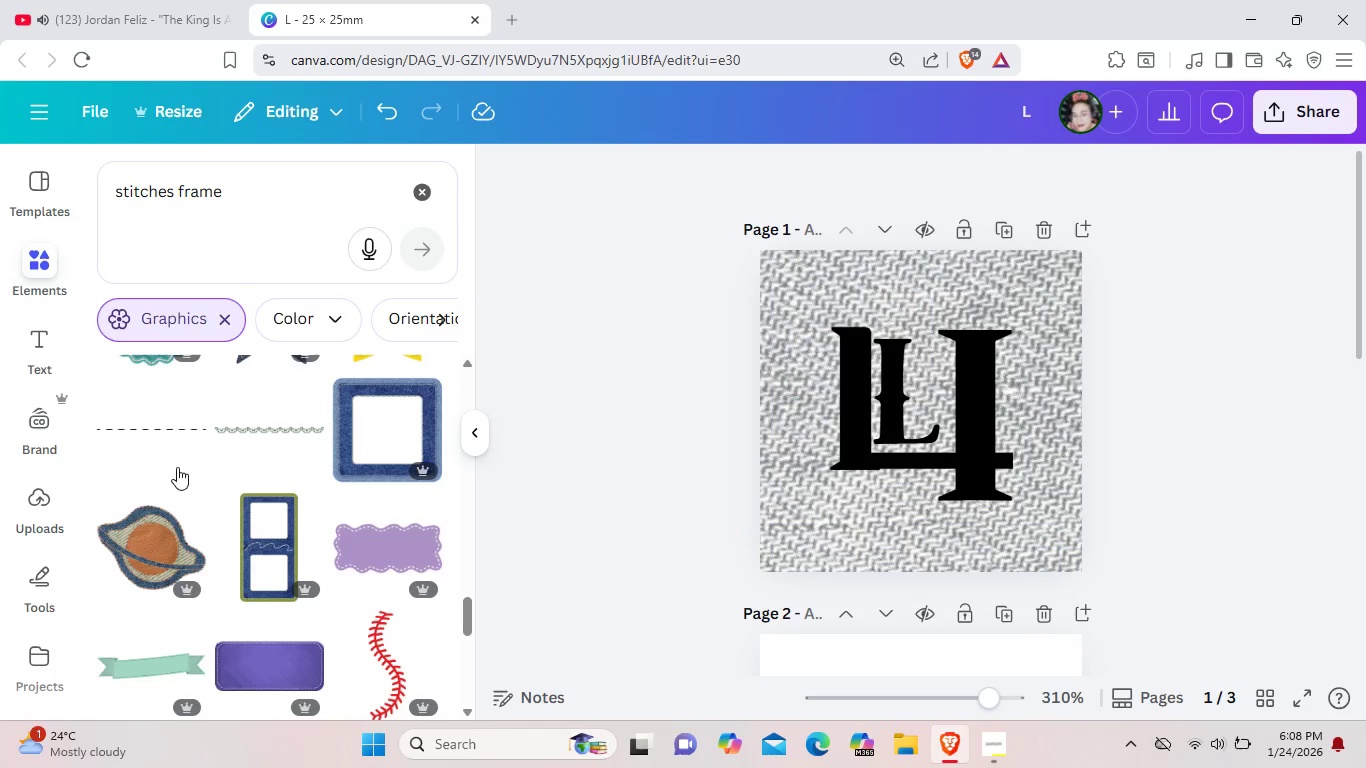 
left_click([149, 428])
 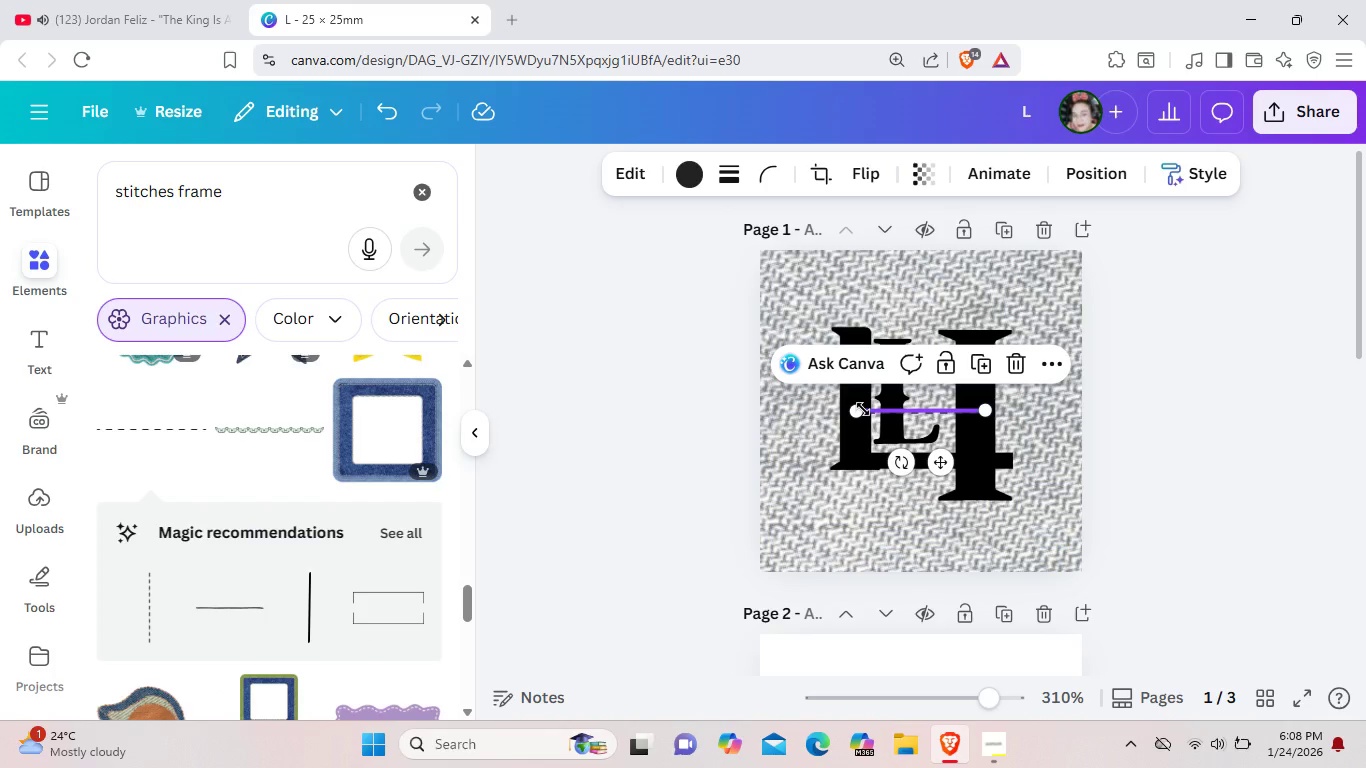 
left_click_drag(start_coordinate=[856, 408], to_coordinate=[750, 412])
 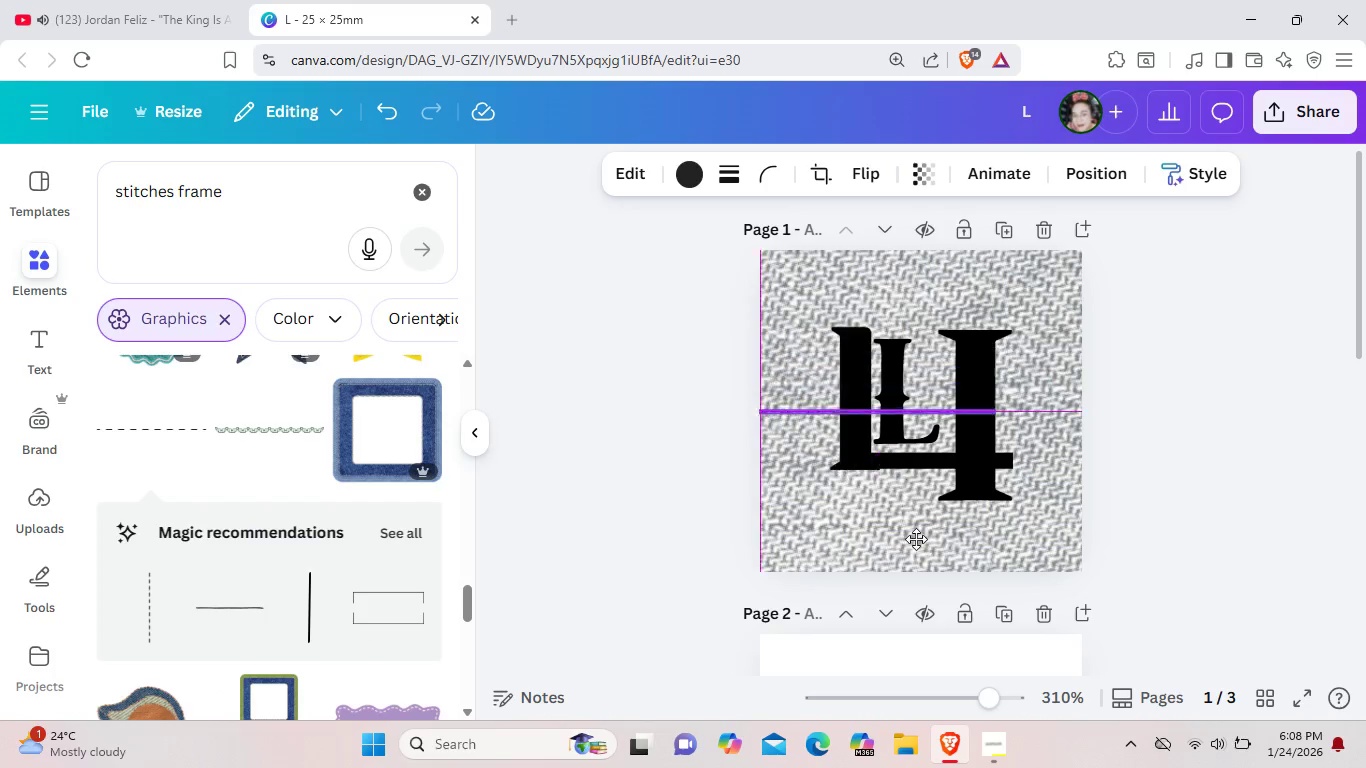 
left_click_drag(start_coordinate=[891, 467], to_coordinate=[939, 604])
 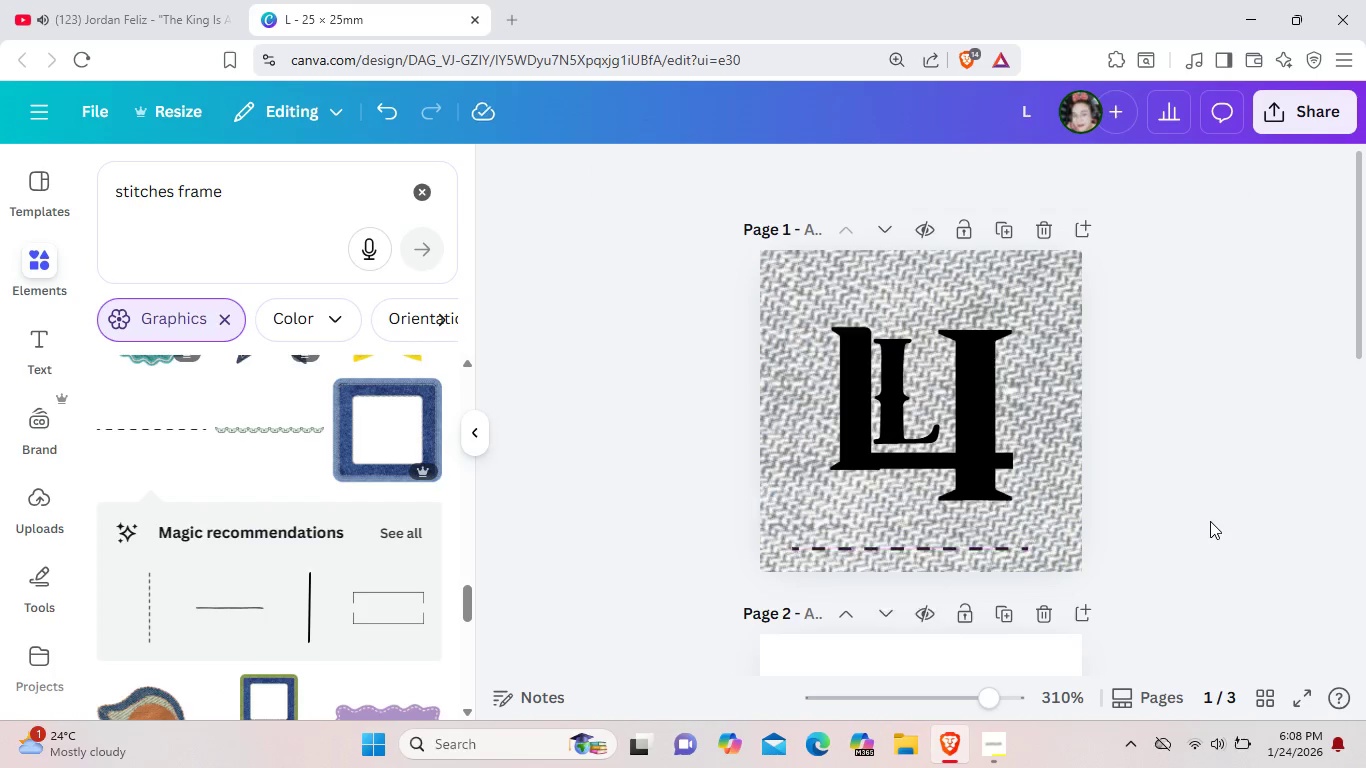 
left_click([1210, 521])
 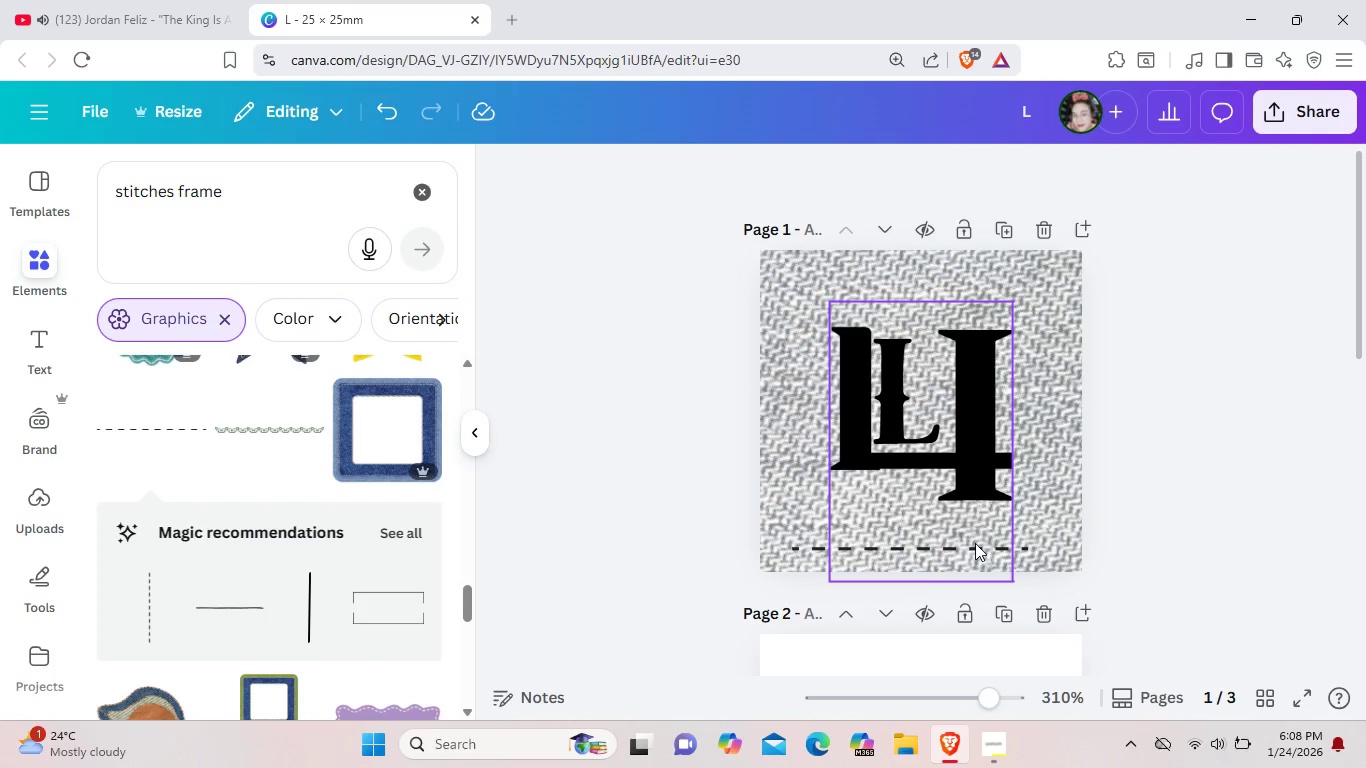 
left_click([975, 543])
 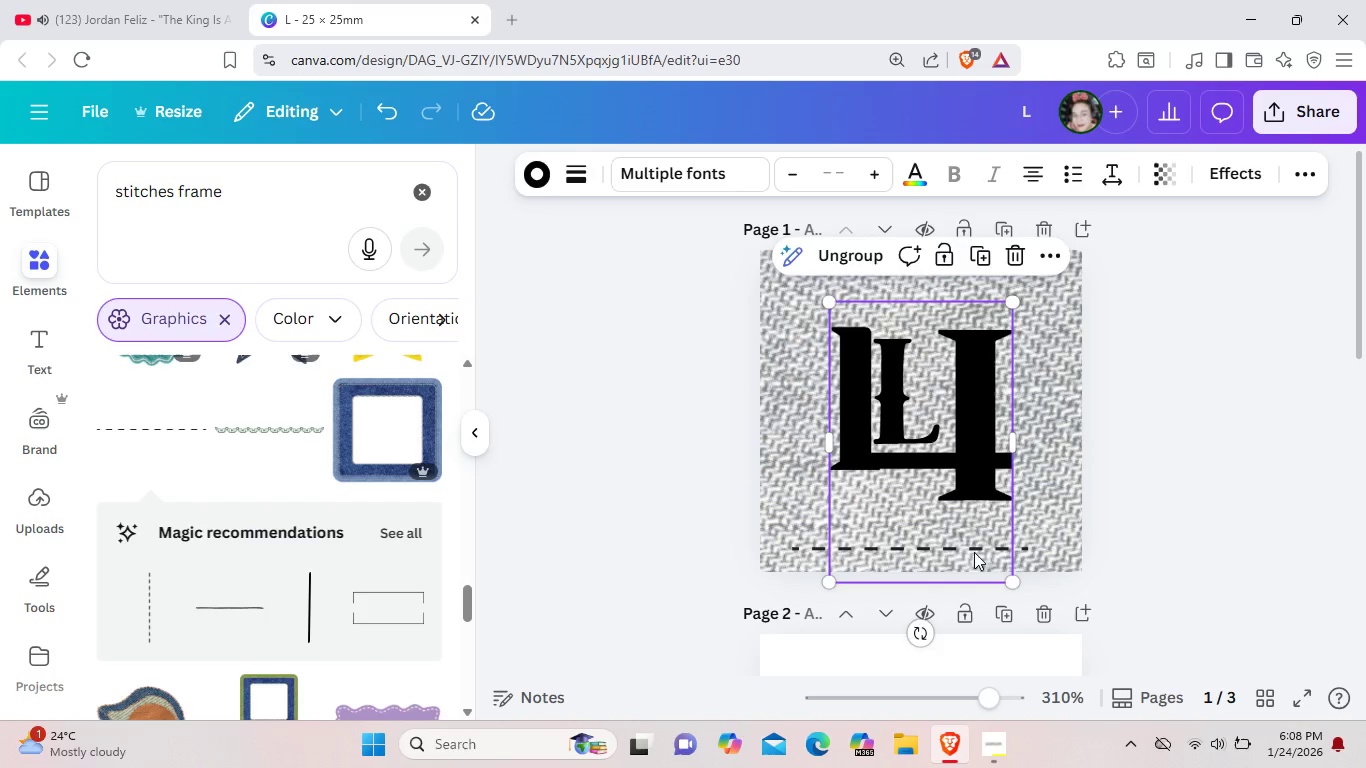 
left_click([974, 552])
 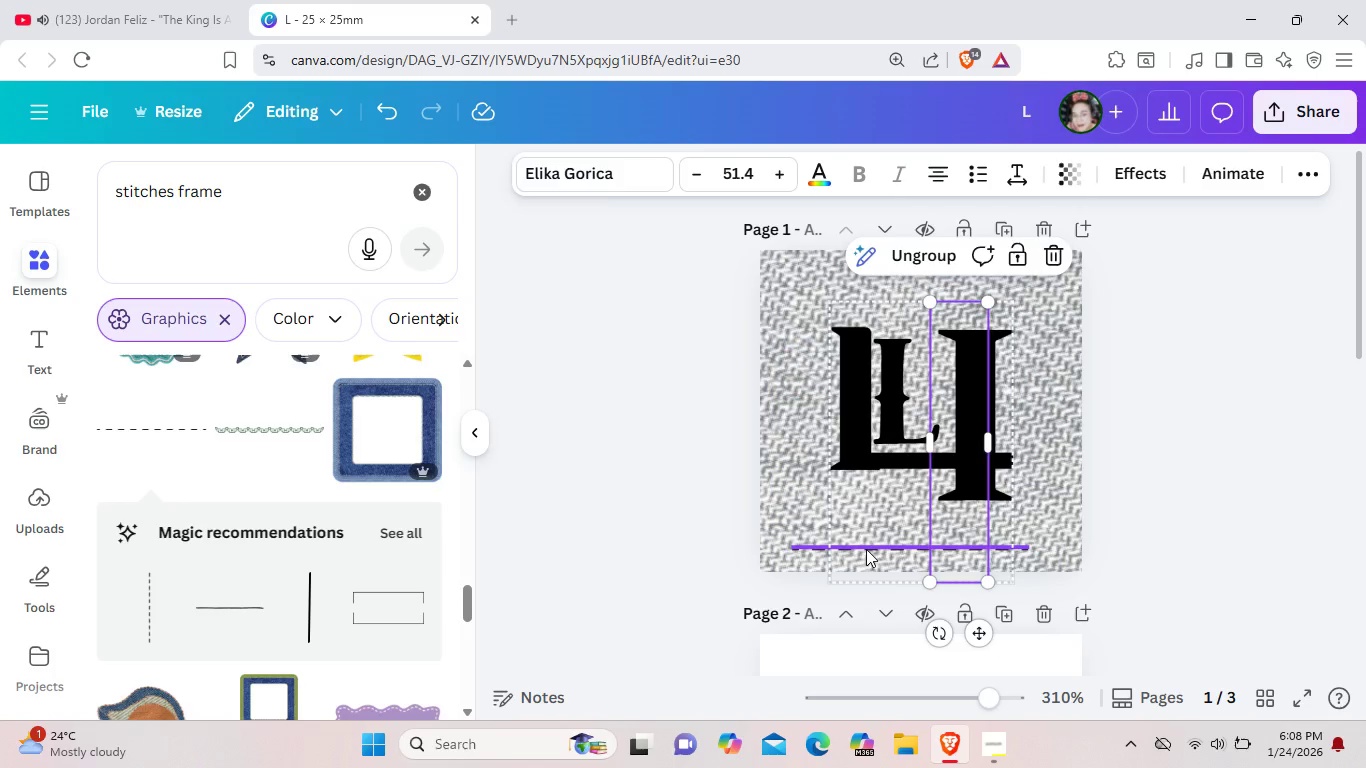 
left_click([866, 549])
 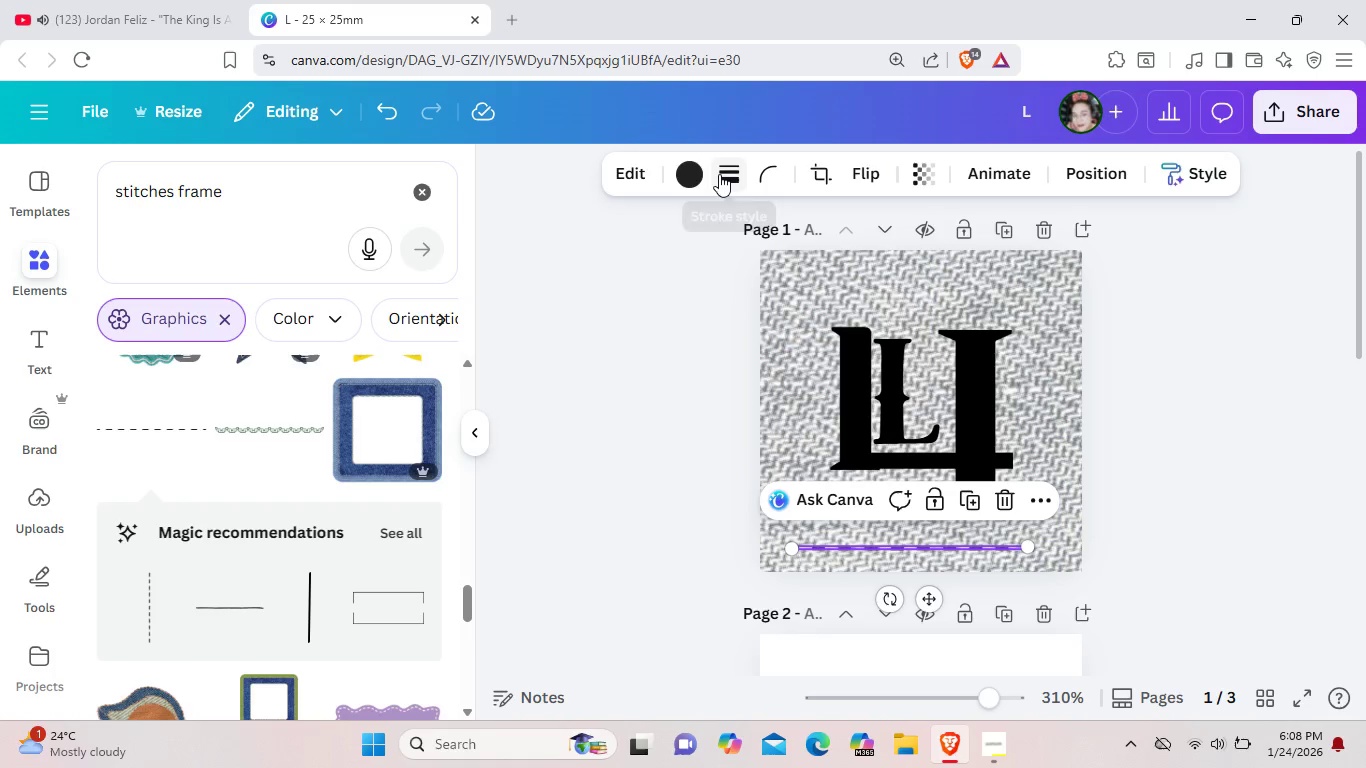 
left_click([719, 174])
 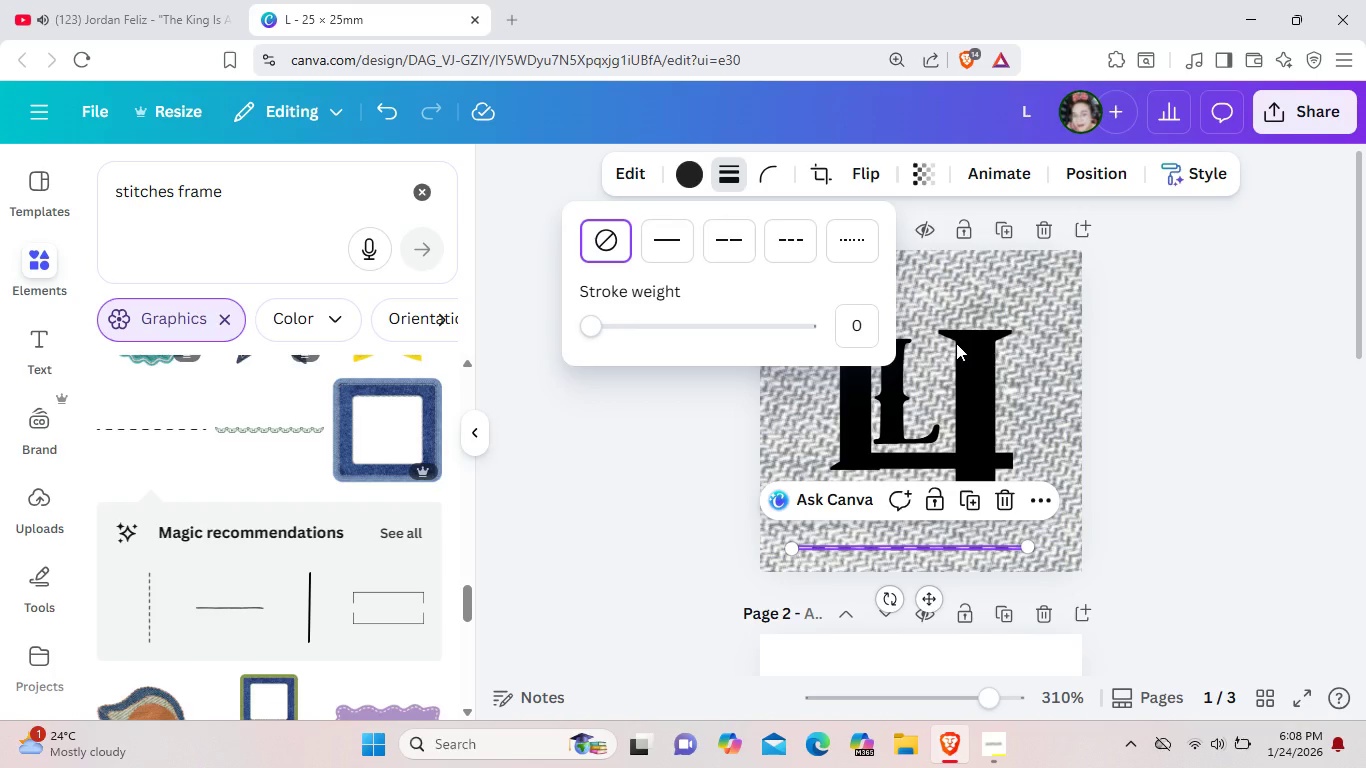 
left_click([1129, 458])
 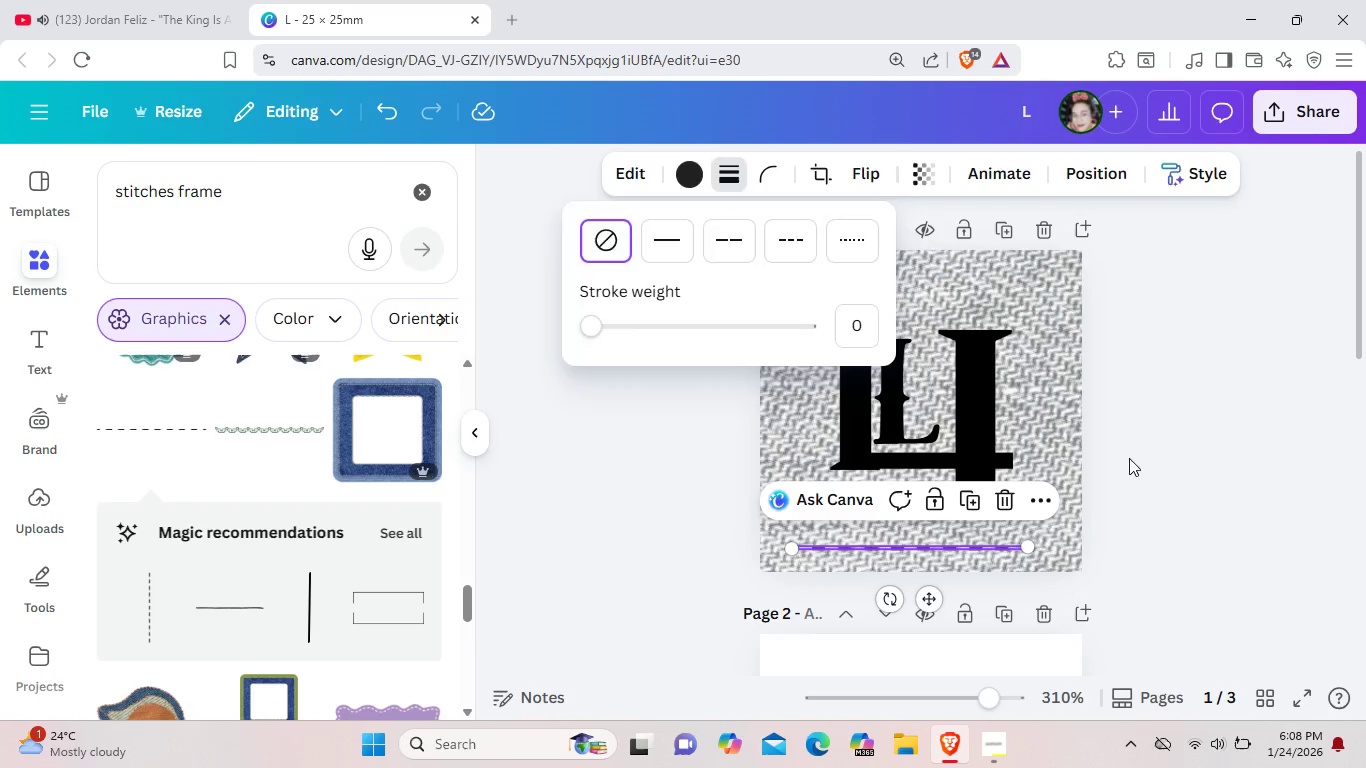 
left_click([1066, 554])
 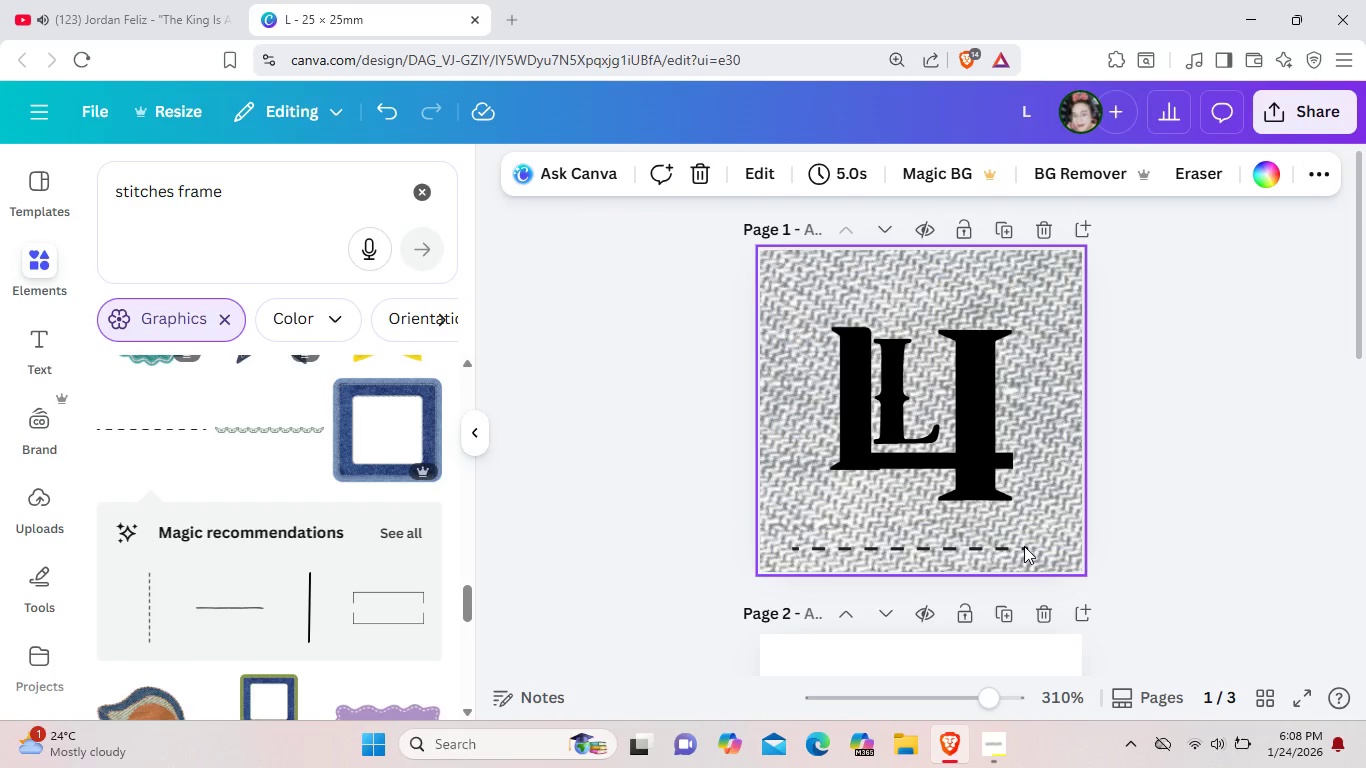 
left_click_drag(start_coordinate=[1024, 546], to_coordinate=[1049, 547])
 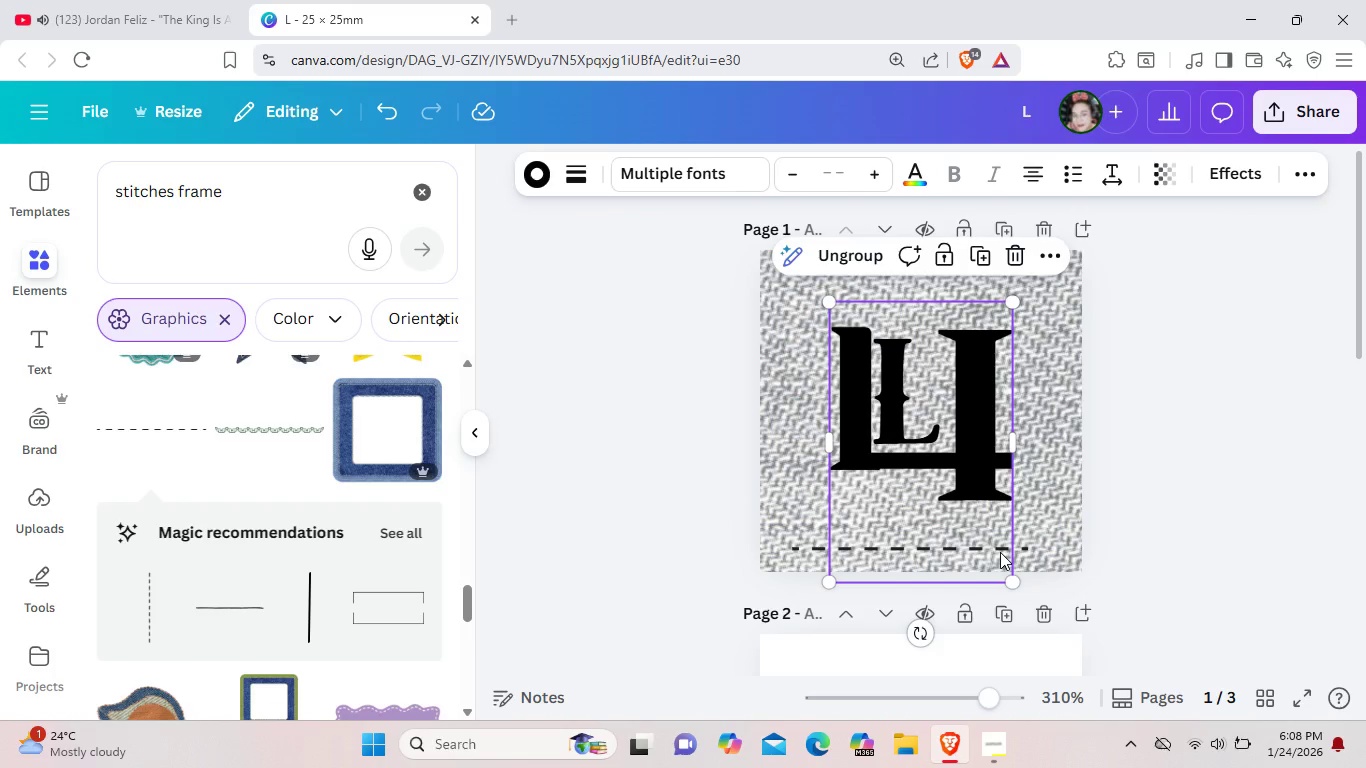 
left_click([1000, 552])
 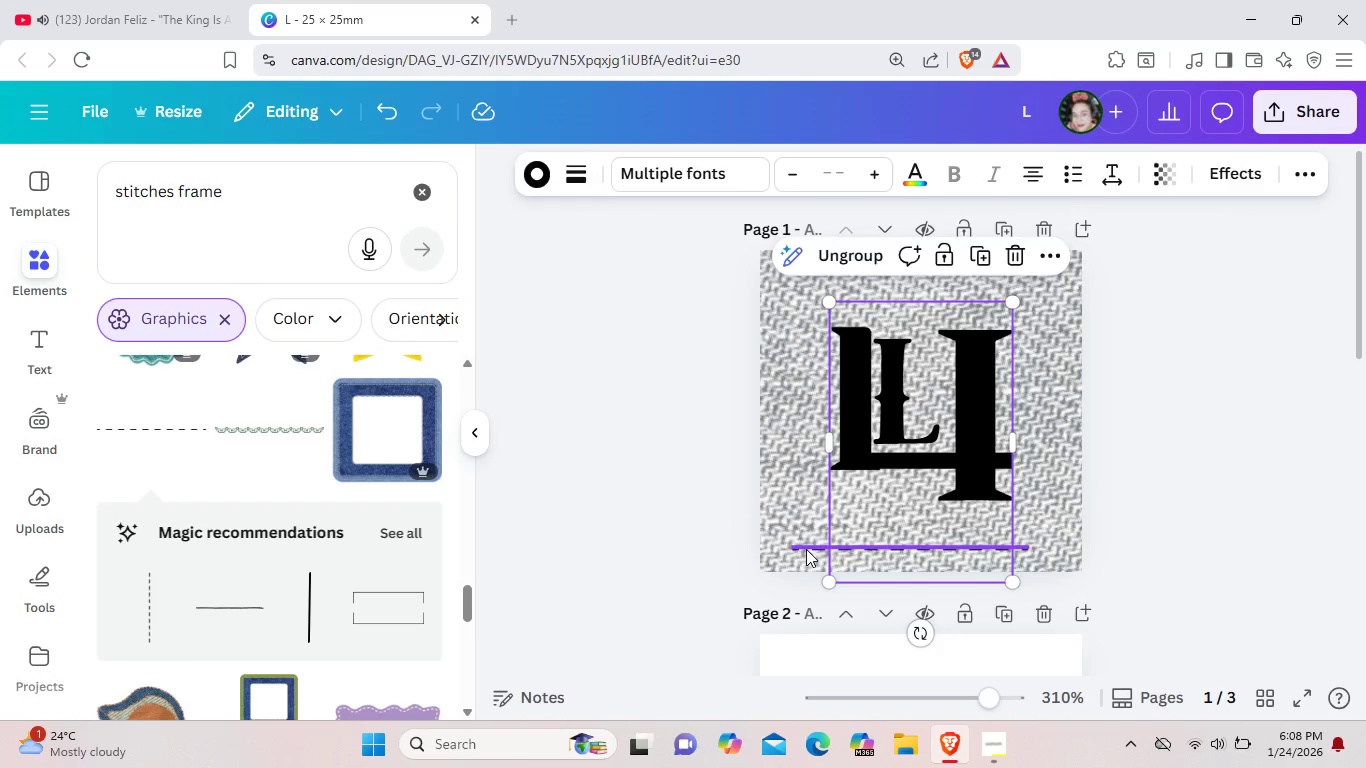 
left_click([806, 549])
 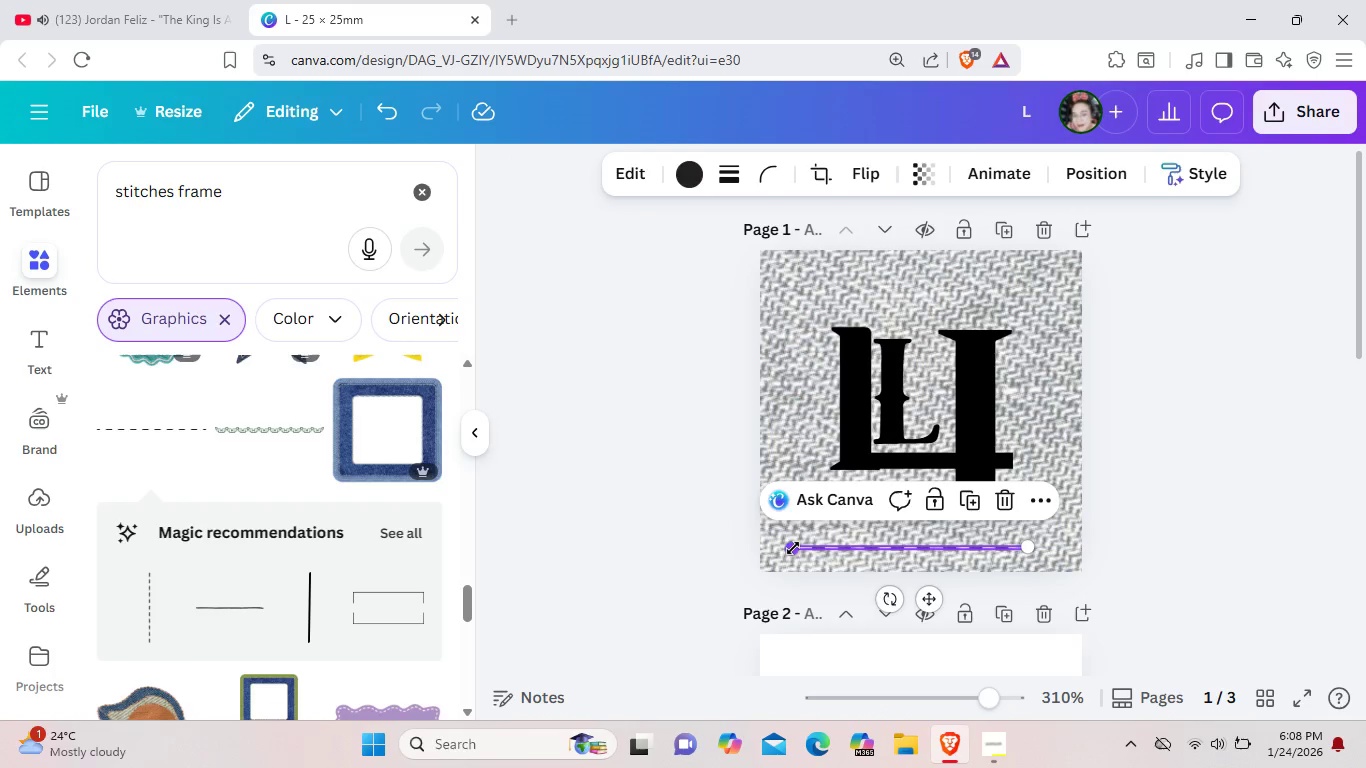 
left_click_drag(start_coordinate=[794, 548], to_coordinate=[762, 552])
 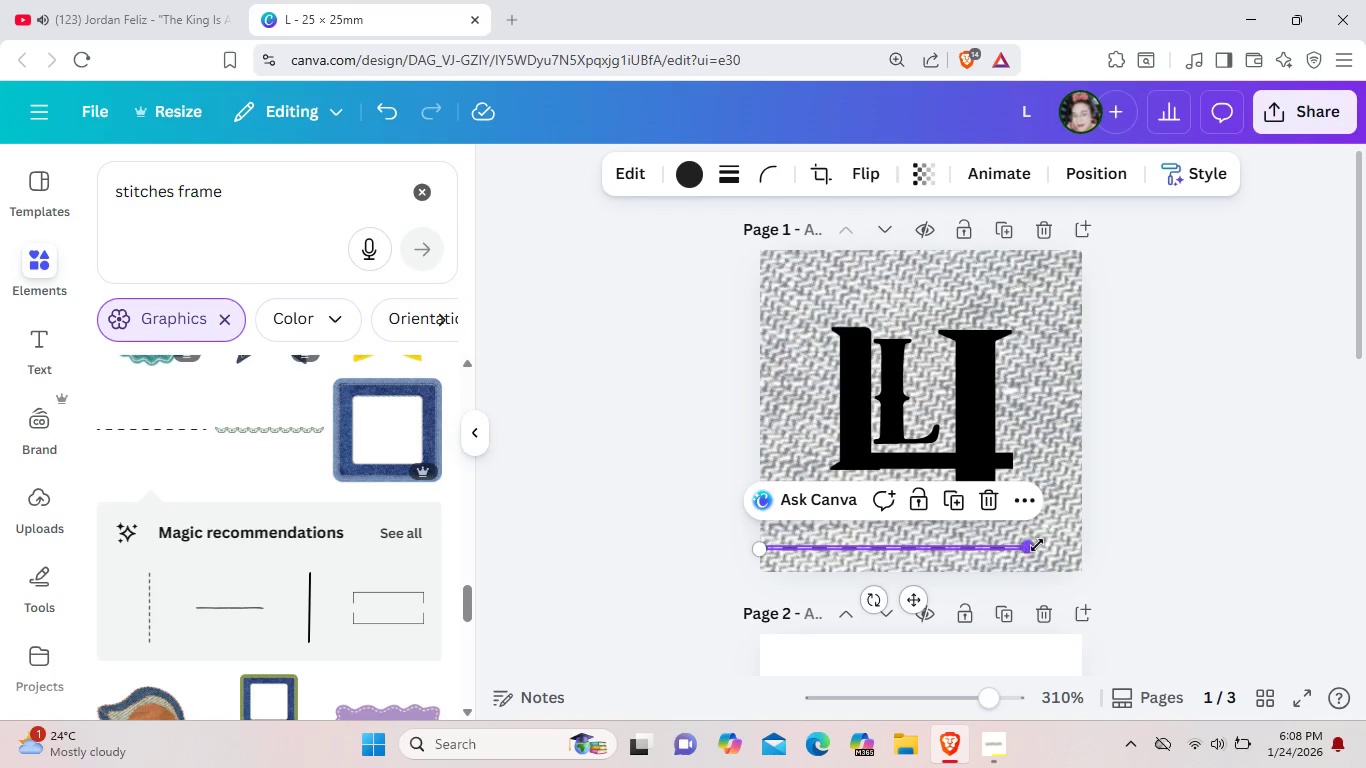 
left_click_drag(start_coordinate=[1028, 545], to_coordinate=[1092, 545])
 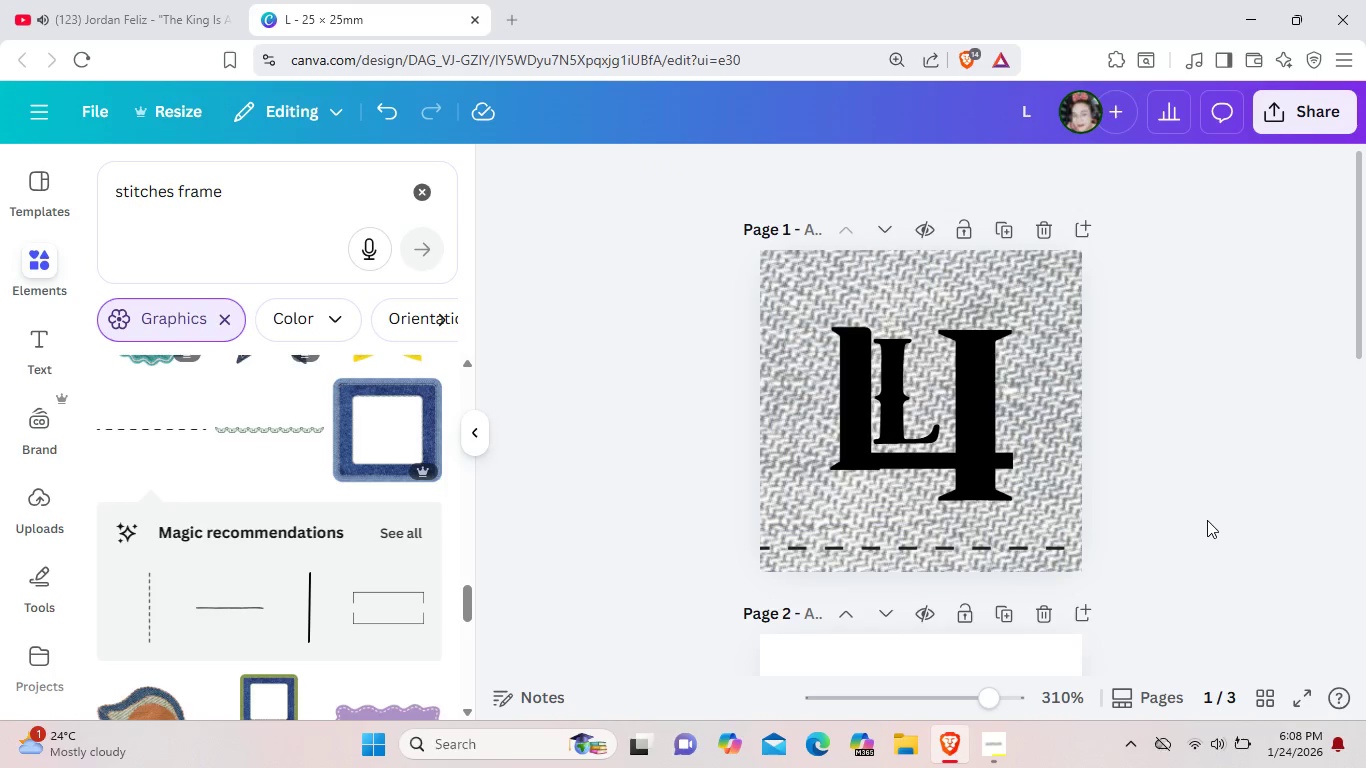 
left_click([1208, 520])
 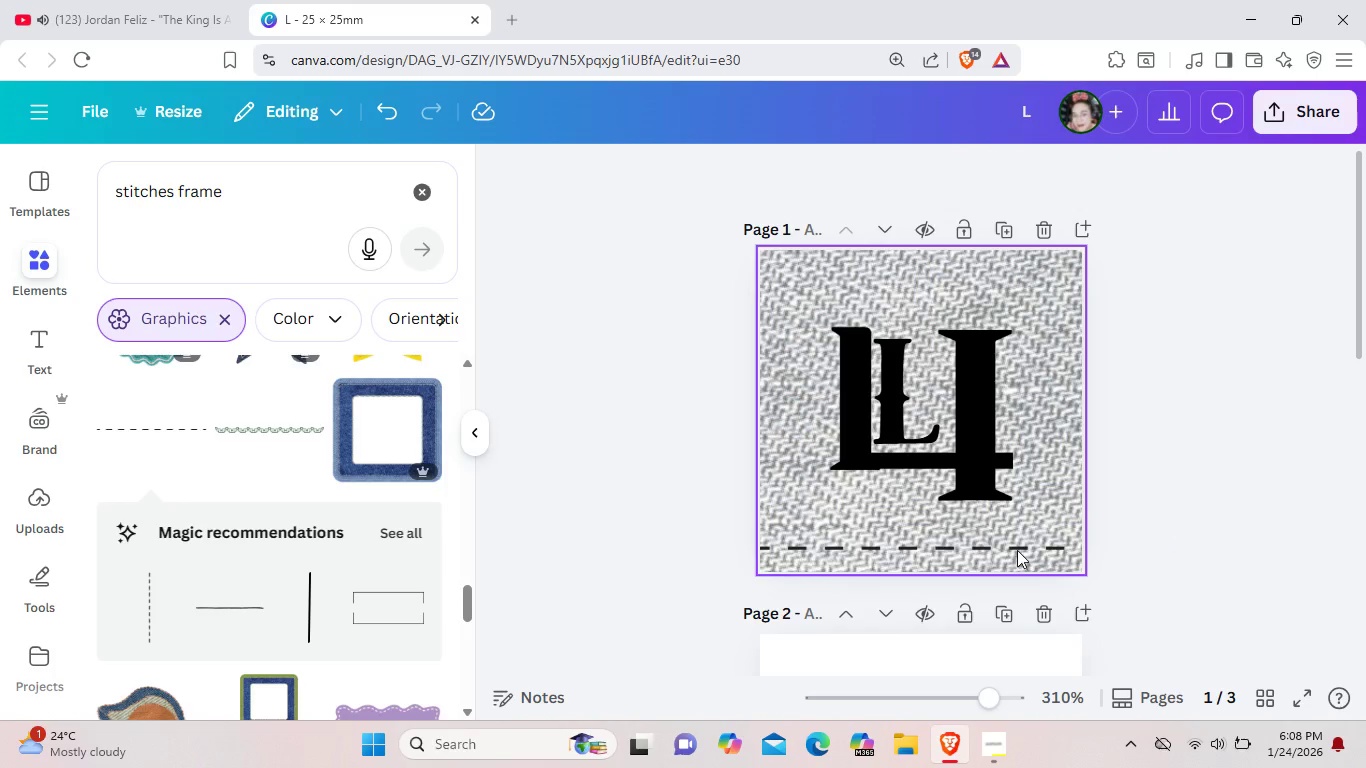 
left_click([1017, 547])
 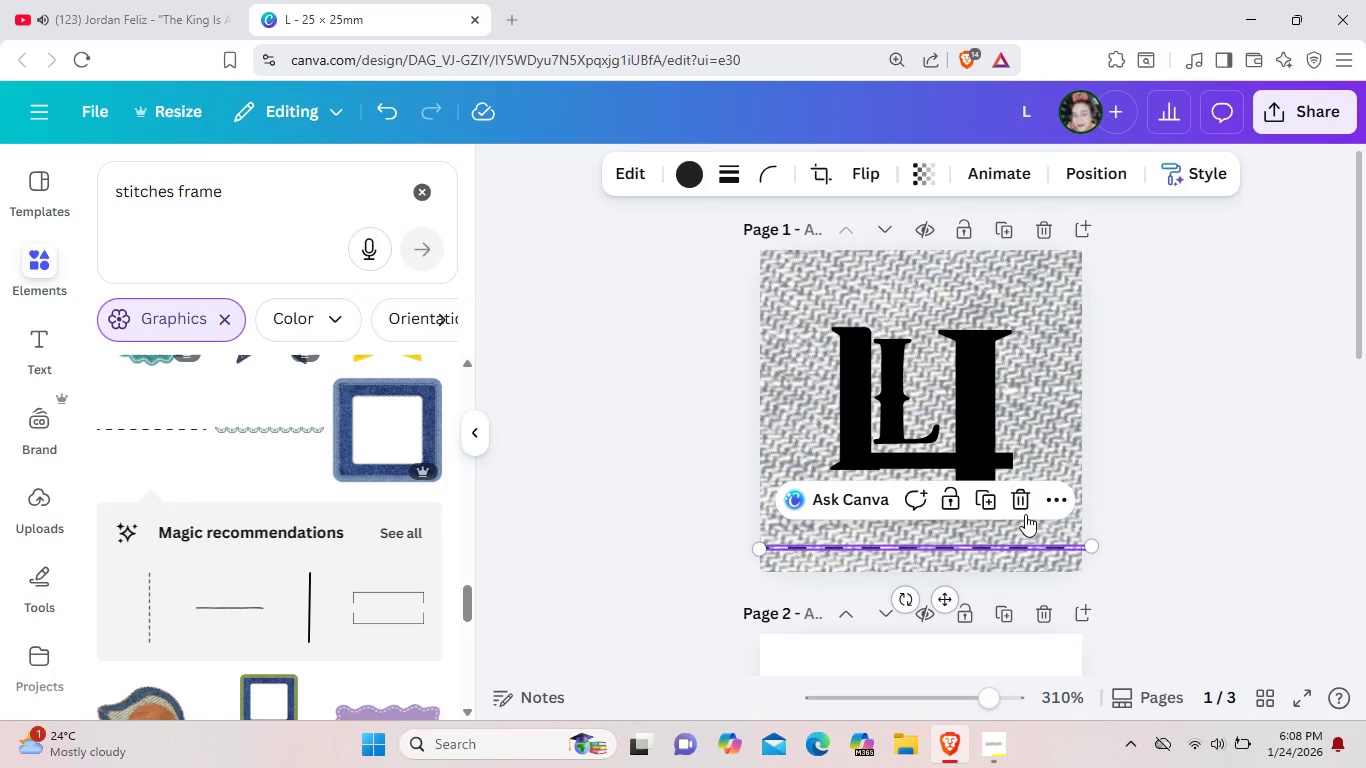 
left_click([1025, 507])
 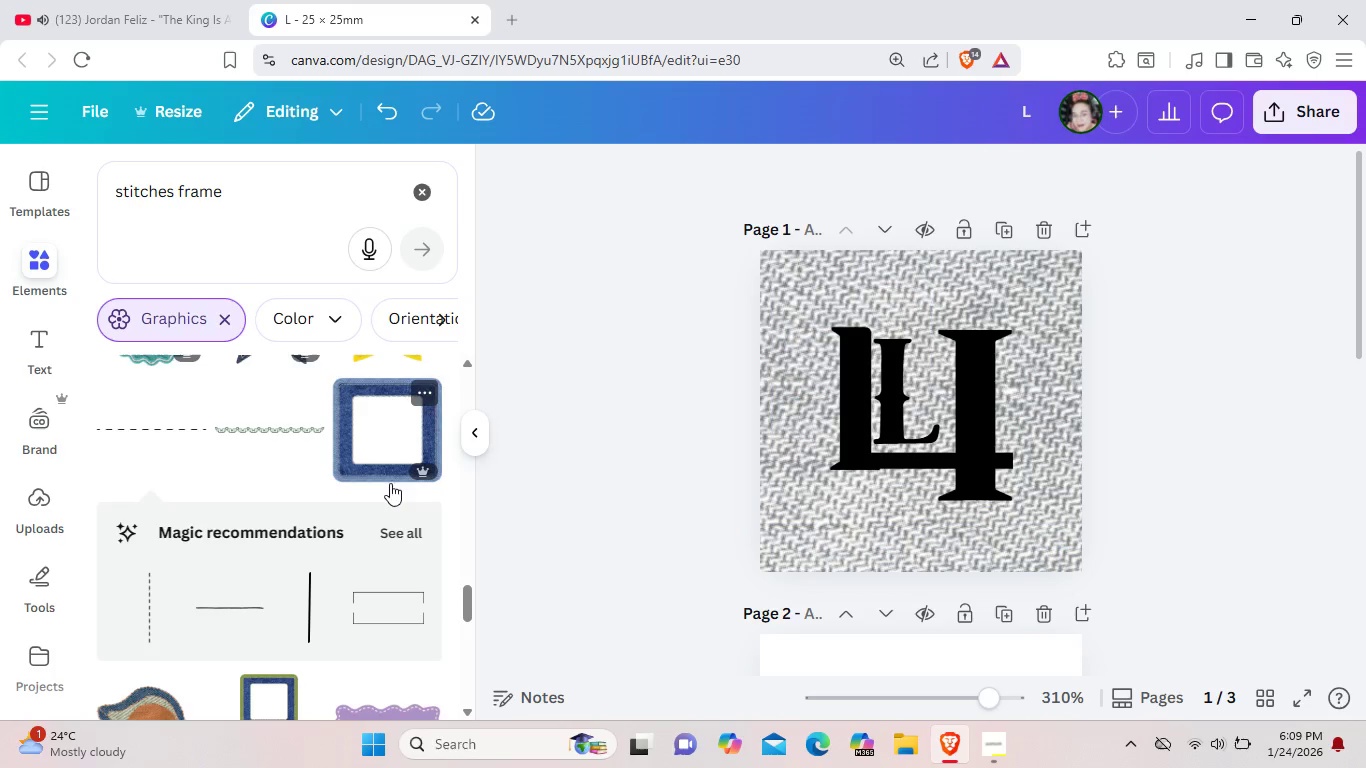 
scroll: coordinate [436, 494], scroll_direction: down, amount: 1.0
 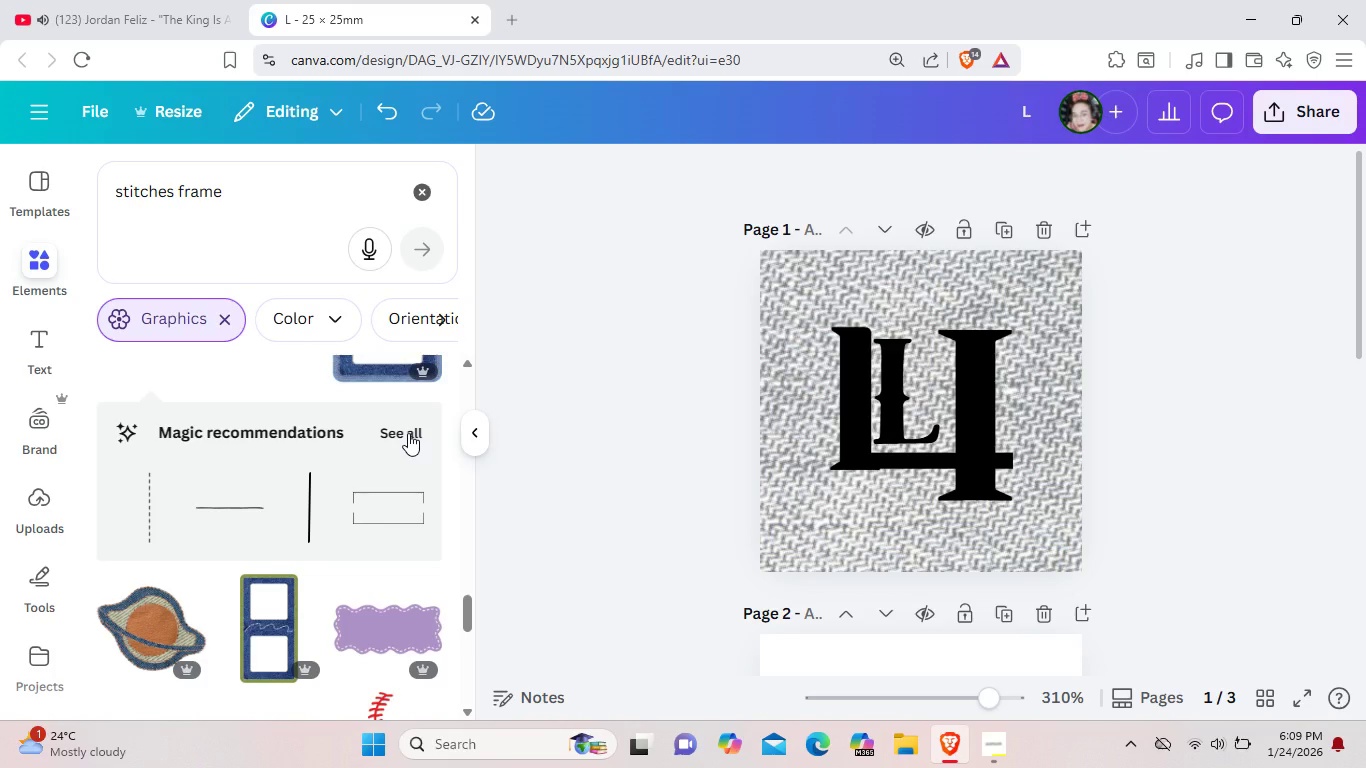 
left_click([408, 433])
 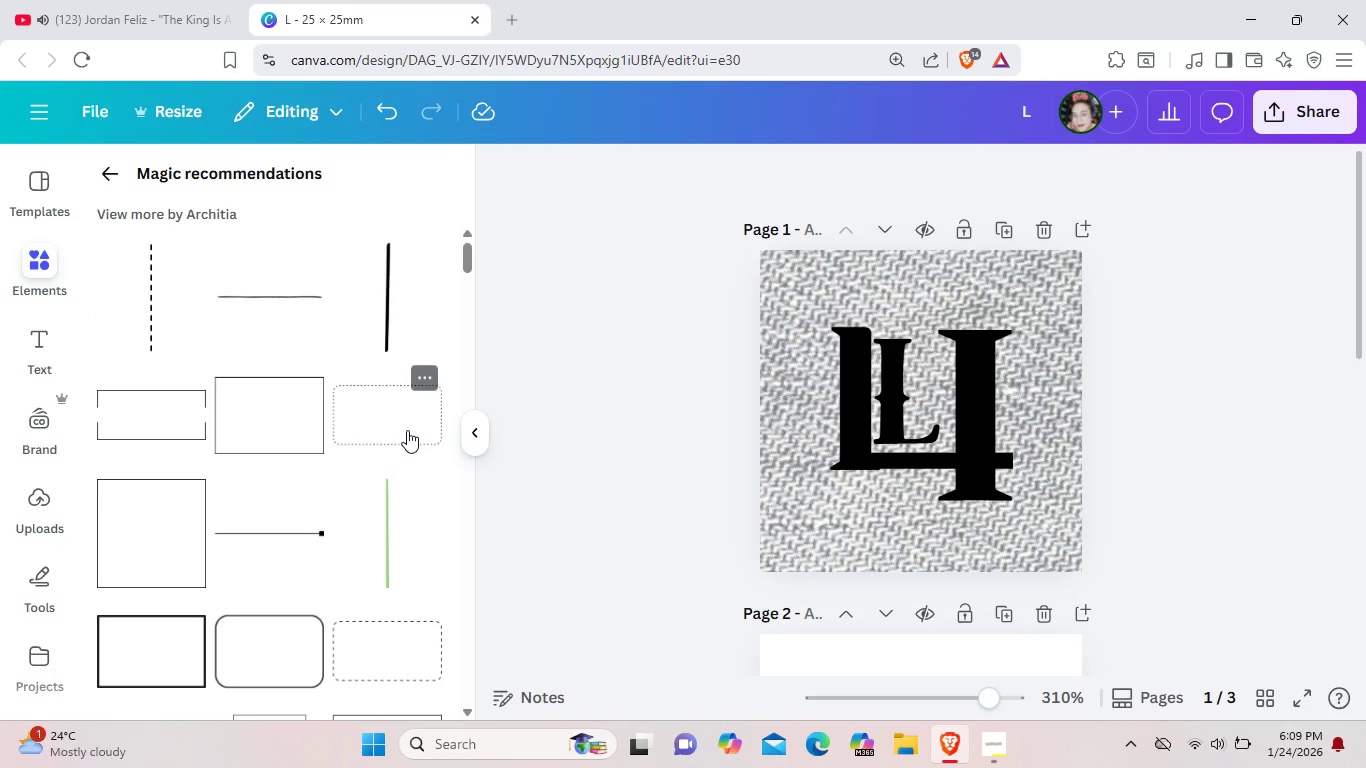 
scroll: coordinate [407, 430], scroll_direction: down, amount: 3.0
 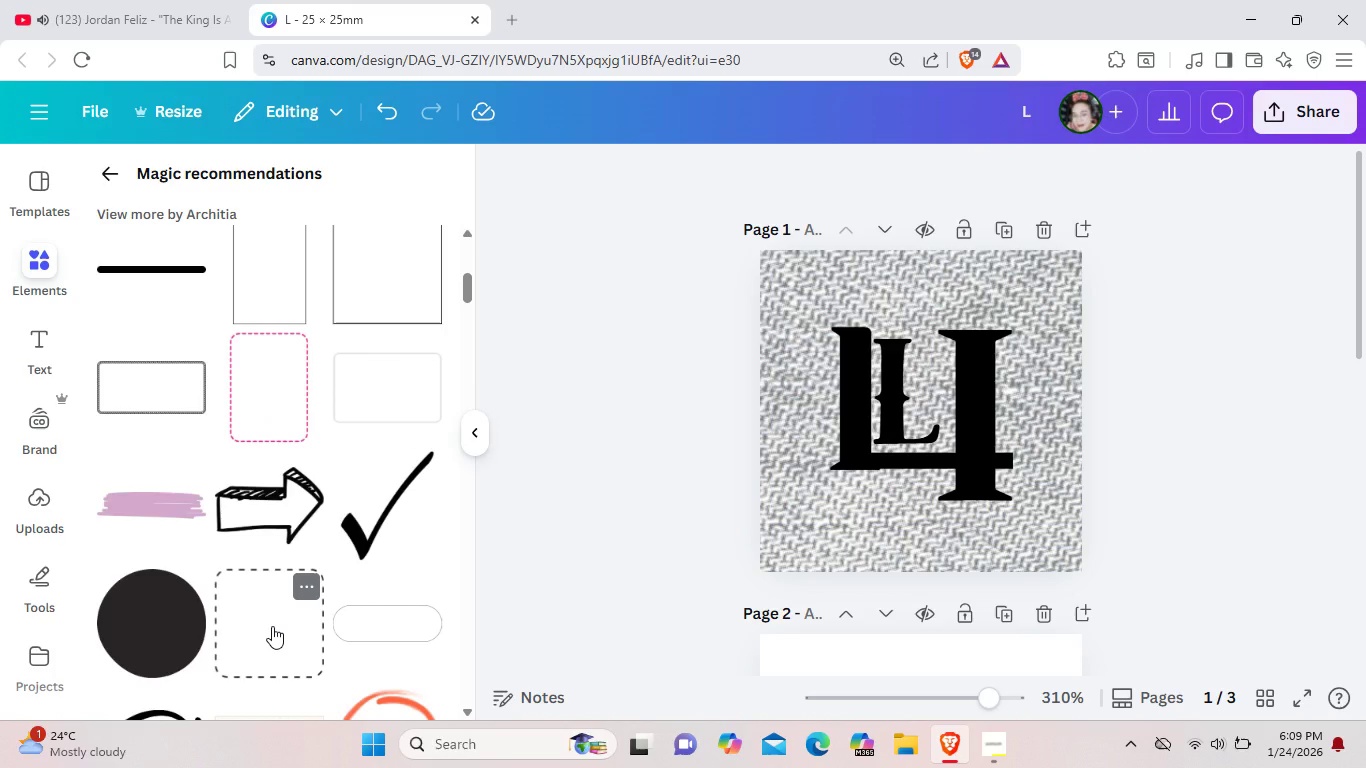 
left_click([272, 626])
 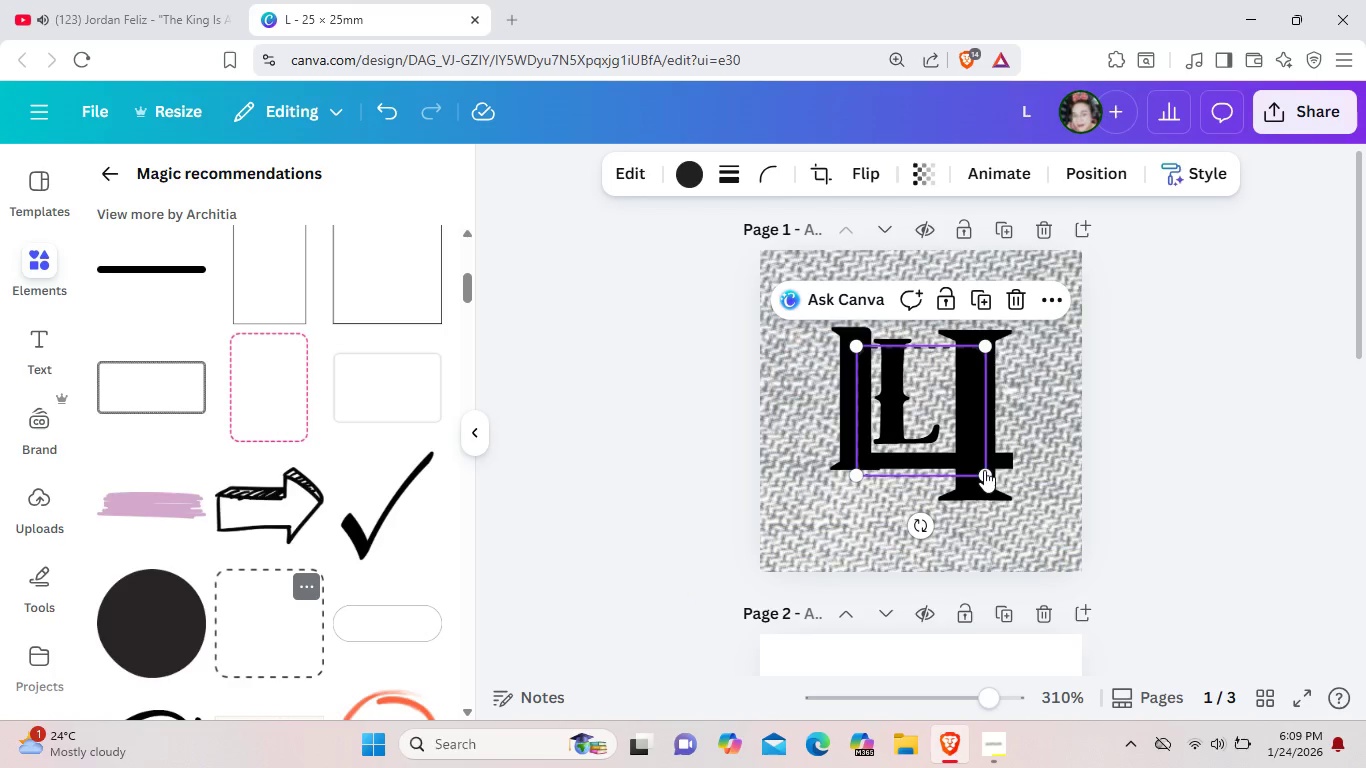 
left_click_drag(start_coordinate=[984, 470], to_coordinate=[1163, 598])
 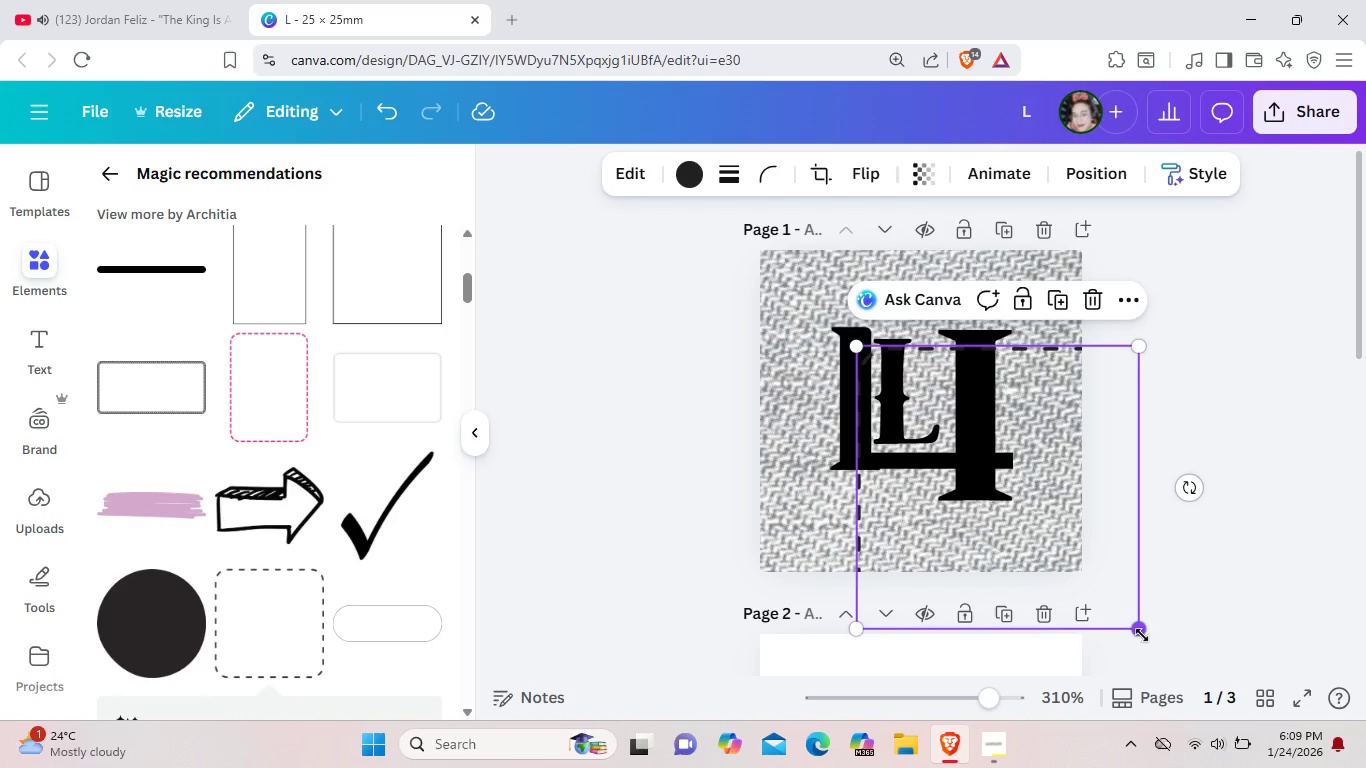 
left_click_drag(start_coordinate=[1142, 635], to_coordinate=[1055, 561])
 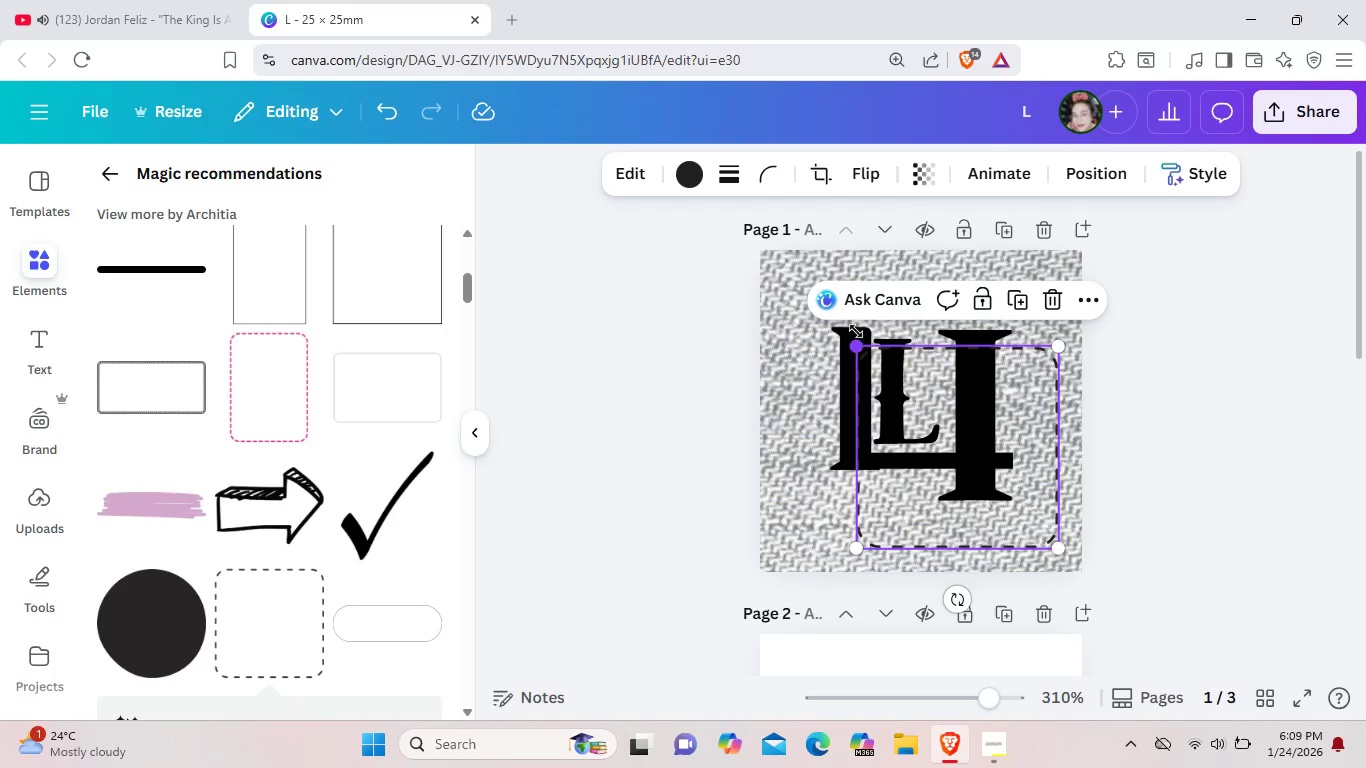 
left_click_drag(start_coordinate=[857, 349], to_coordinate=[784, 265])
 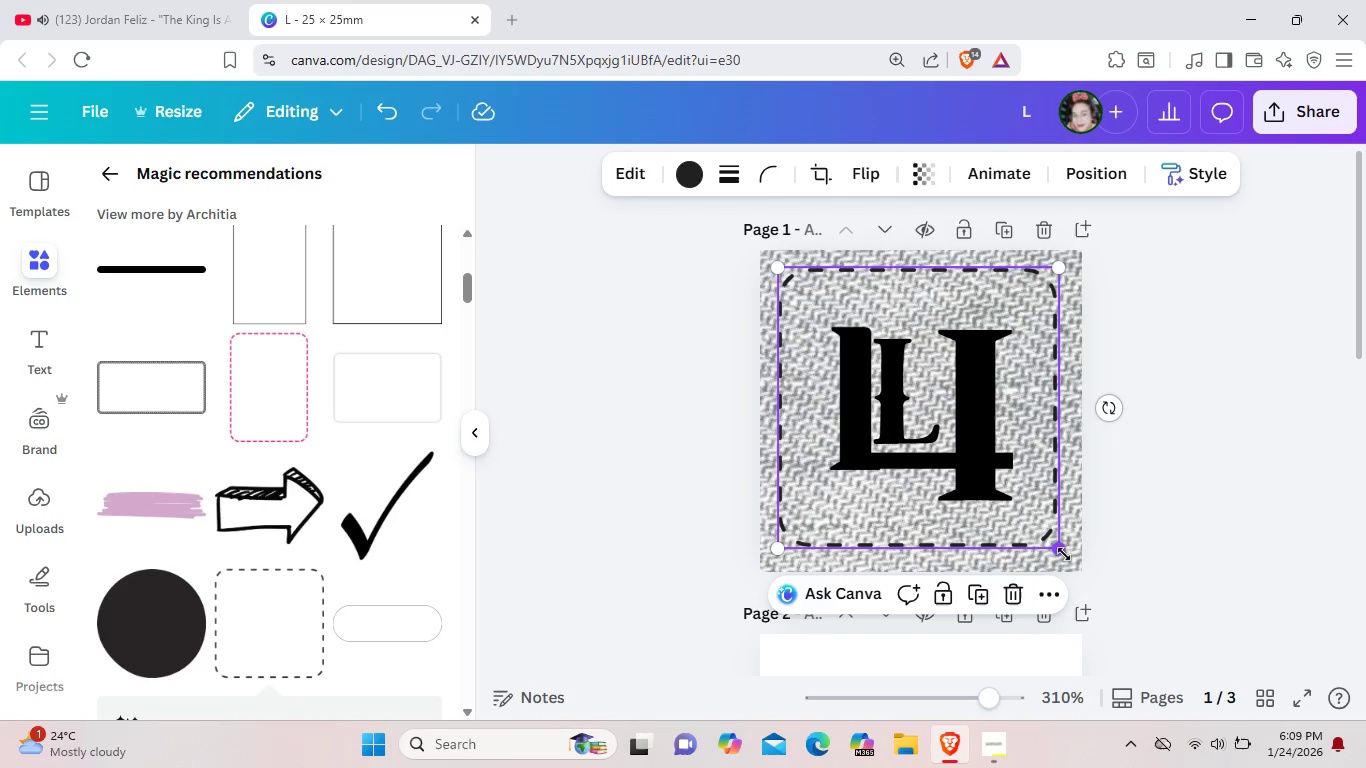 
left_click_drag(start_coordinate=[1064, 554], to_coordinate=[1073, 565])
 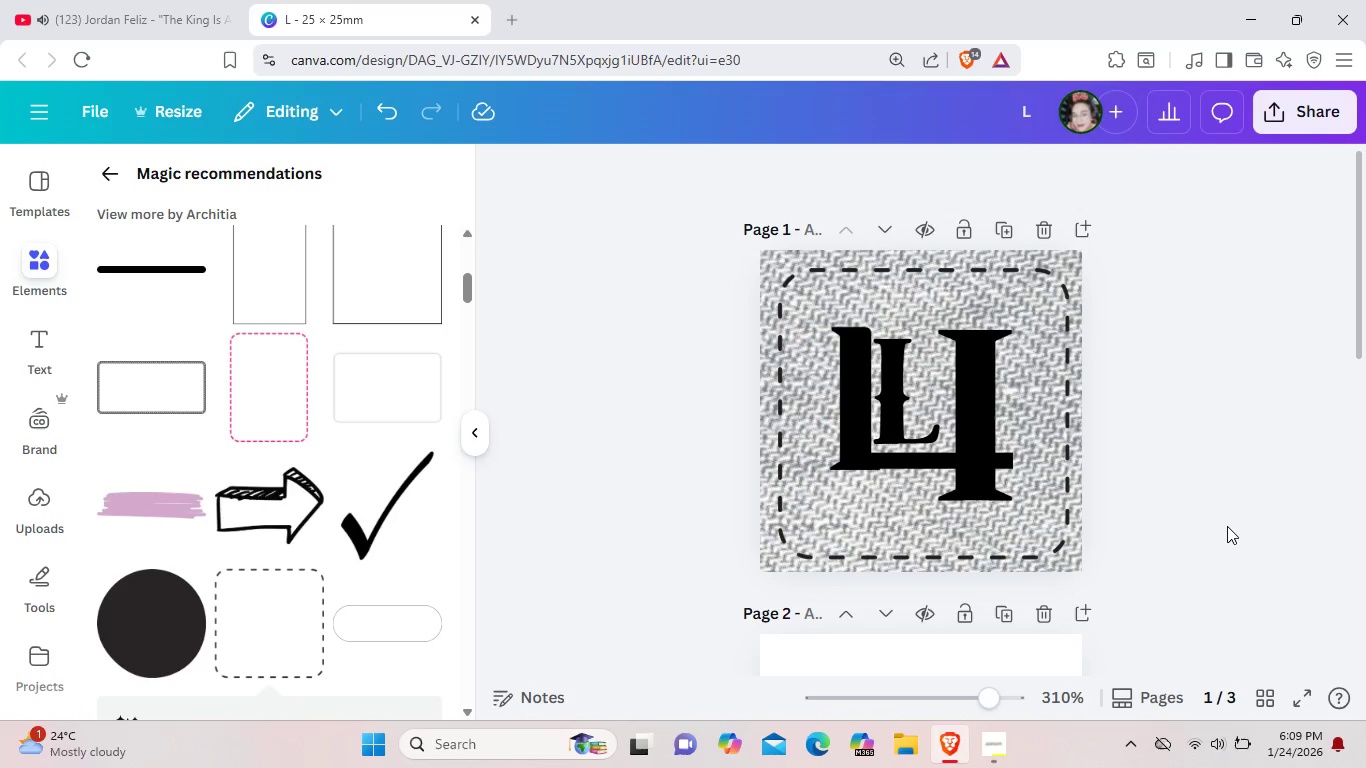 
left_click([1227, 526])
 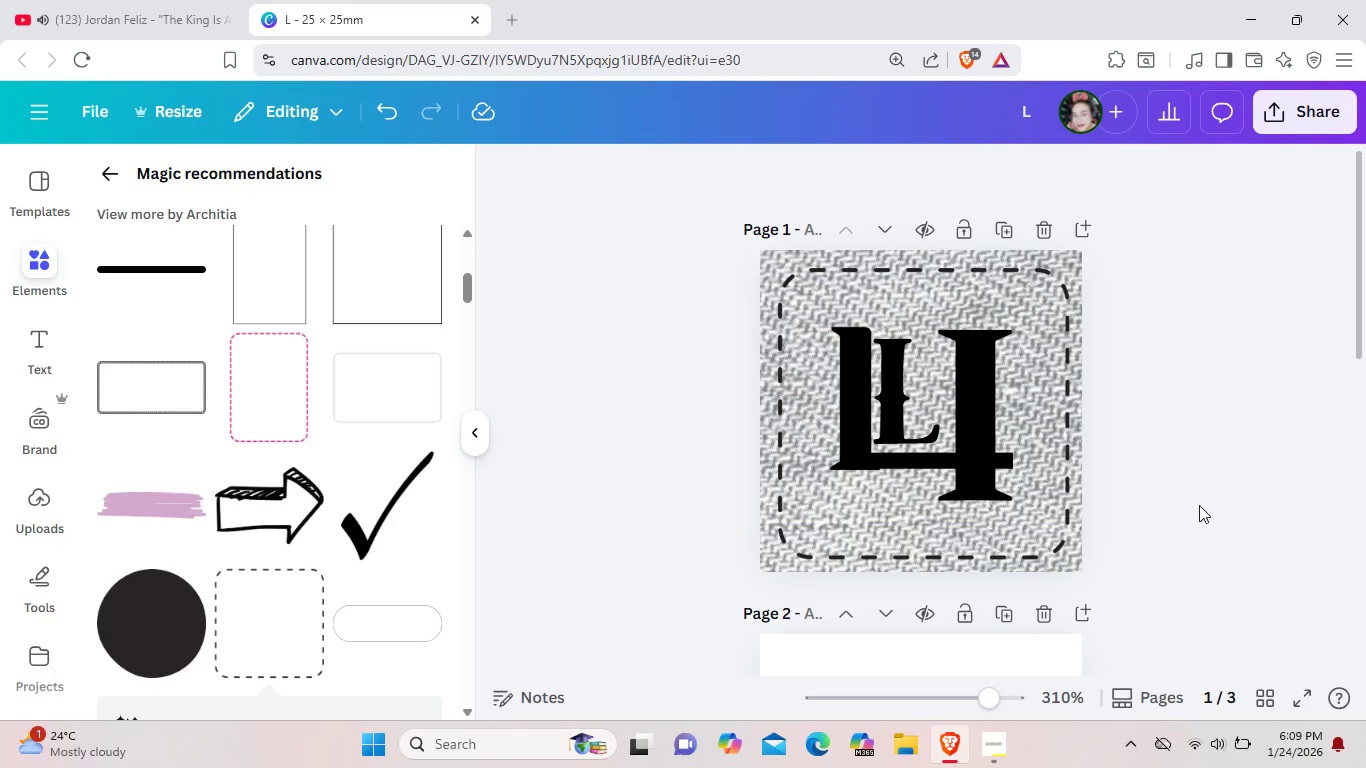 
left_click([1066, 462])
 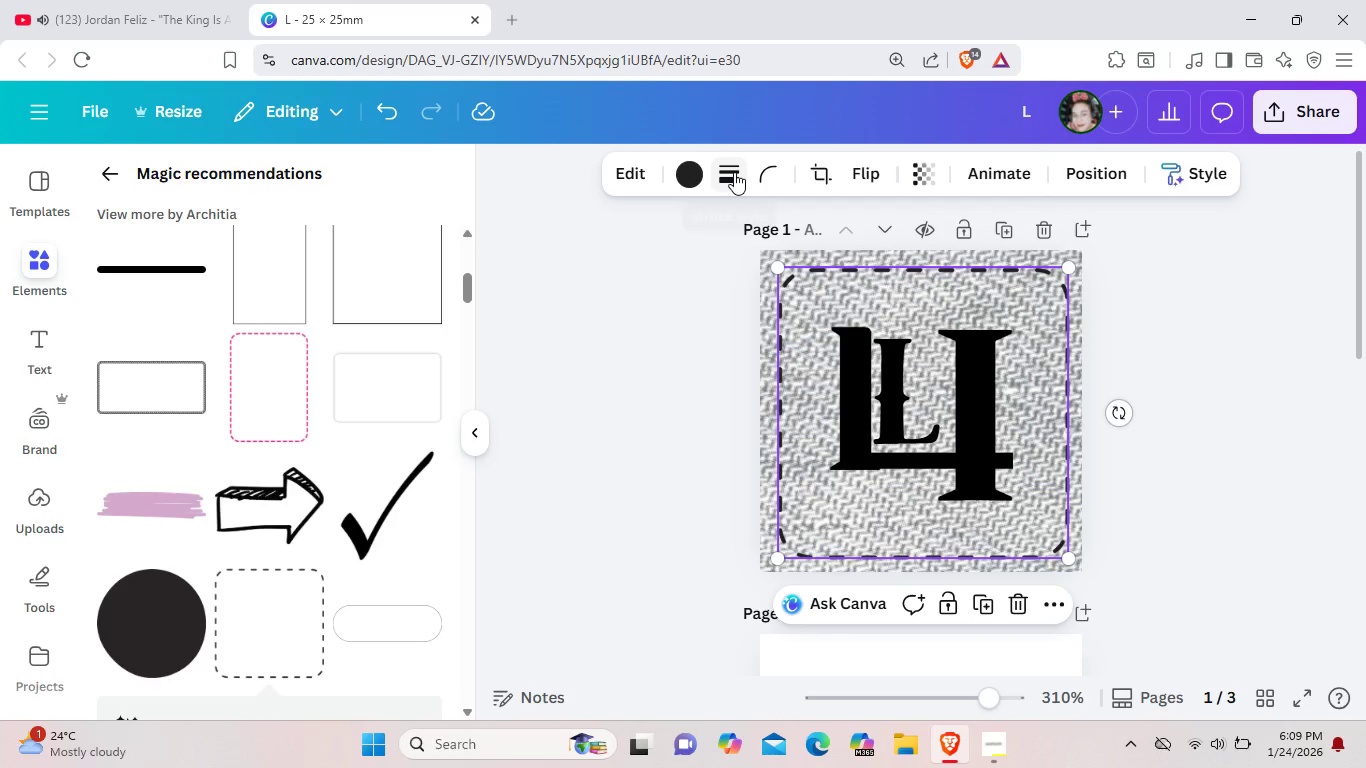 
left_click([734, 172])
 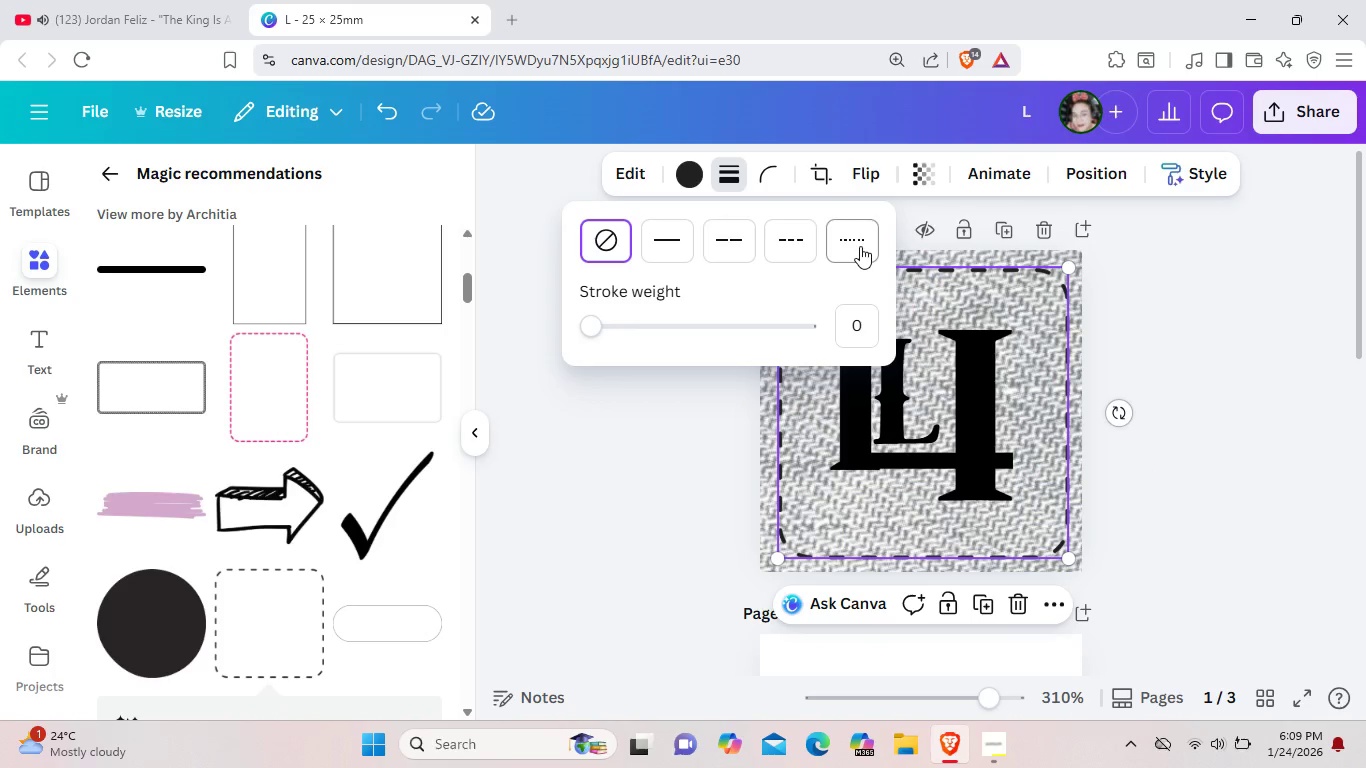 
left_click([1260, 400])
 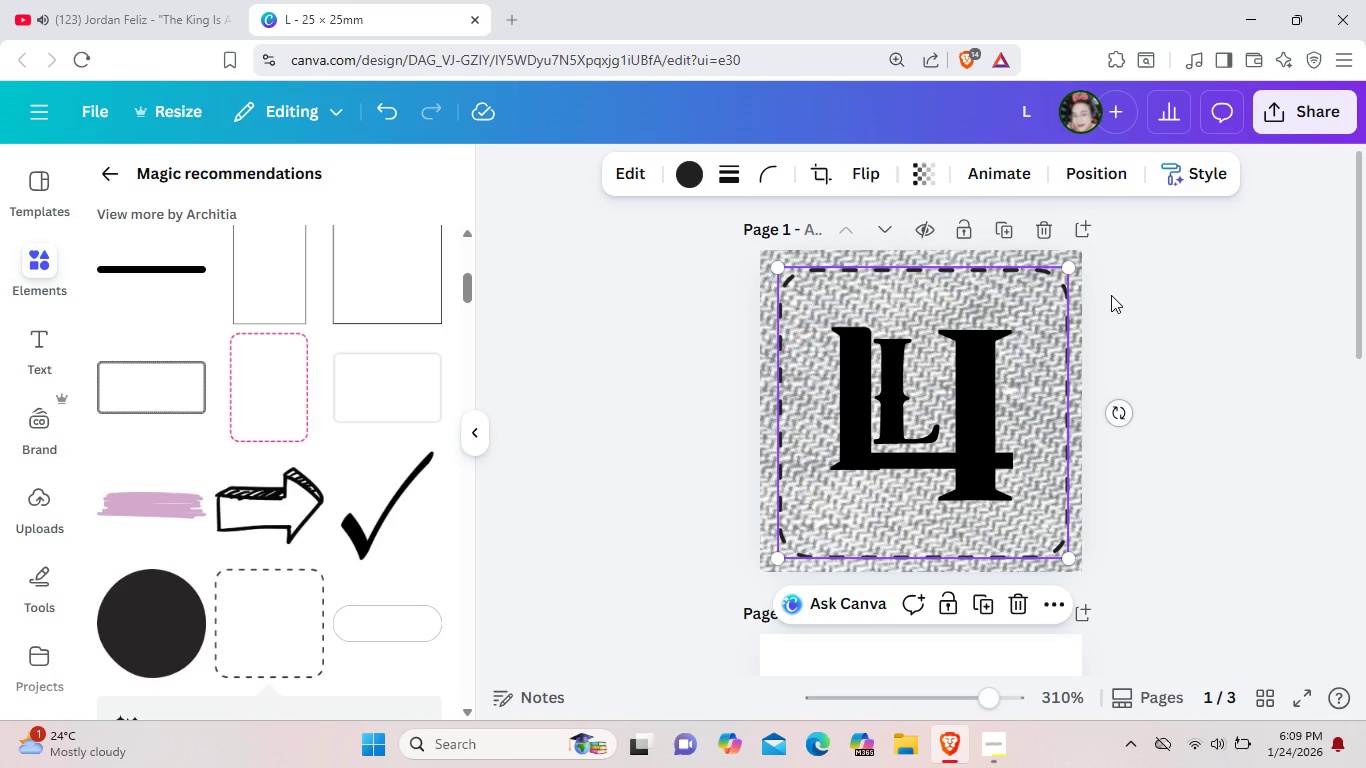 
left_click([1111, 295])
 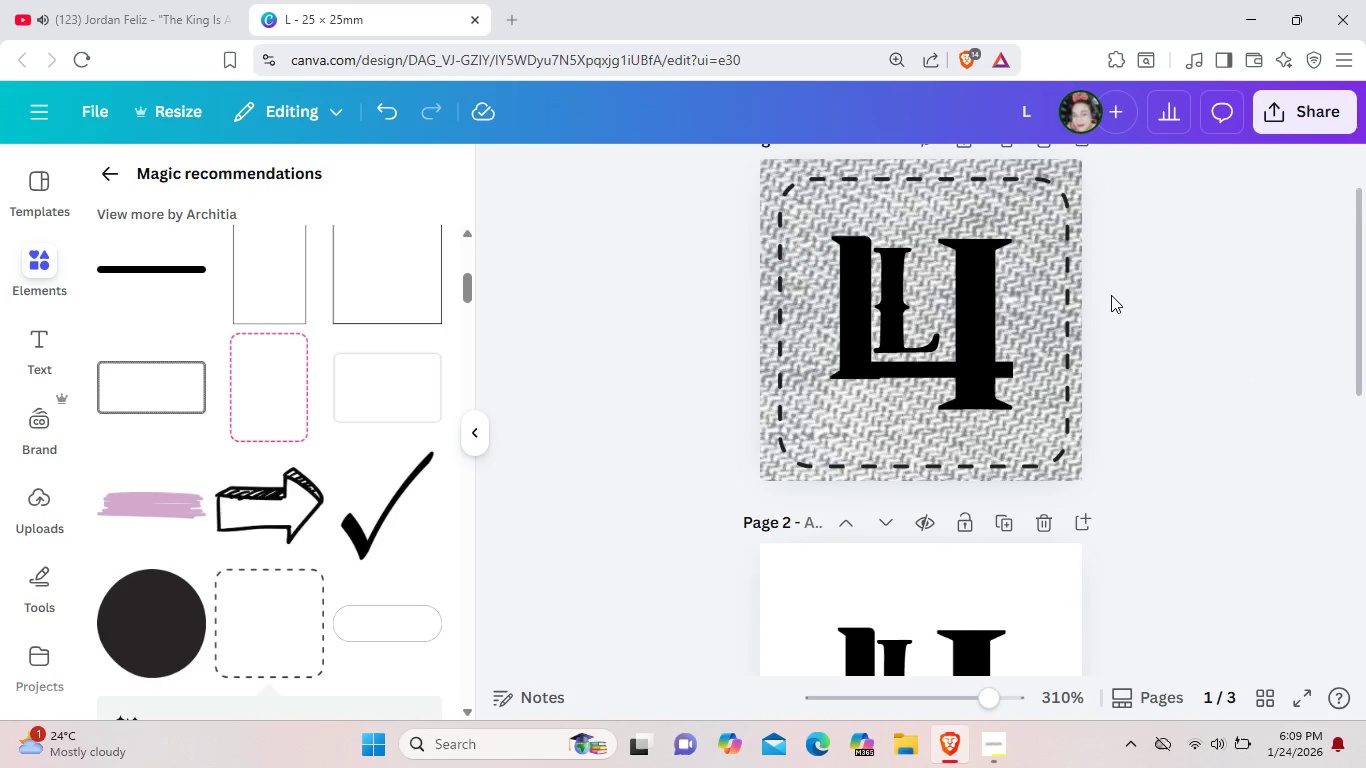 
scroll: coordinate [1111, 295], scroll_direction: down, amount: 2.0
 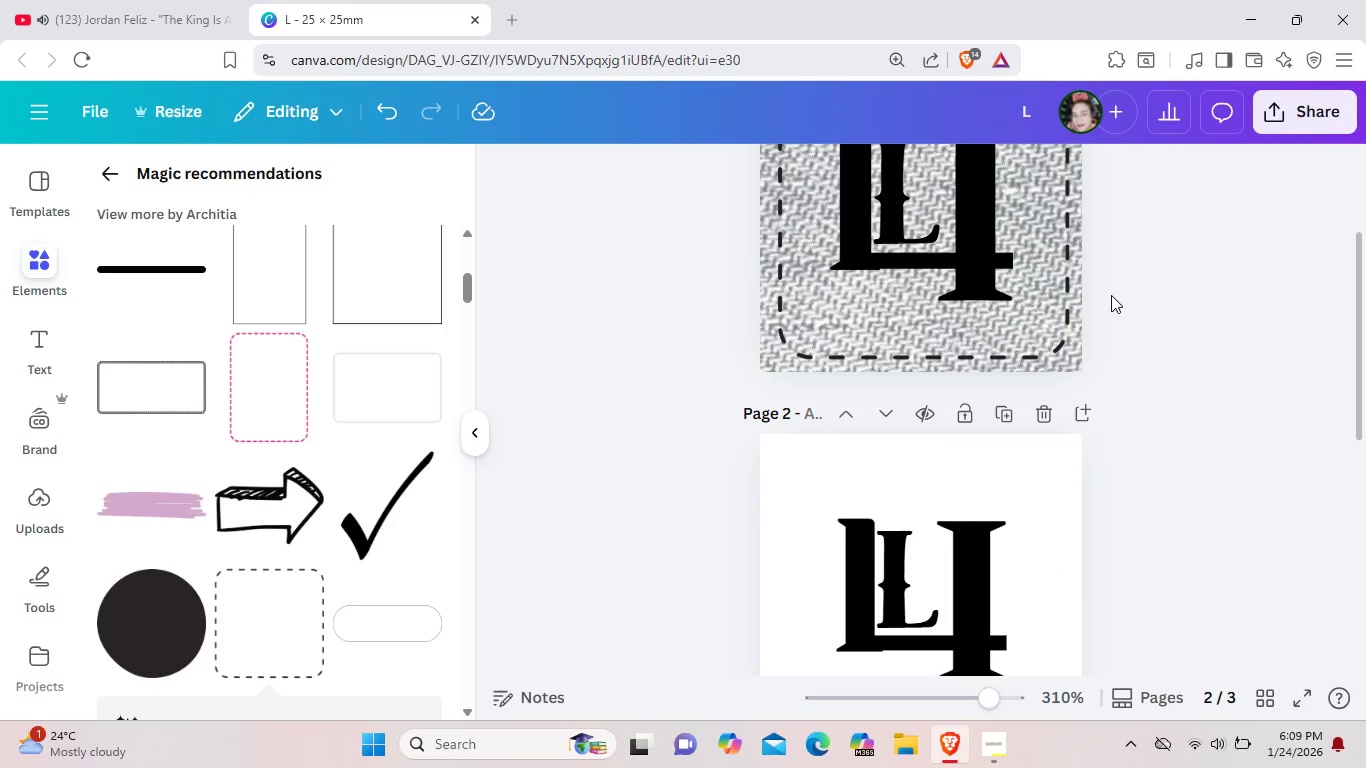 
scroll: coordinate [1111, 295], scroll_direction: up, amount: 2.0
 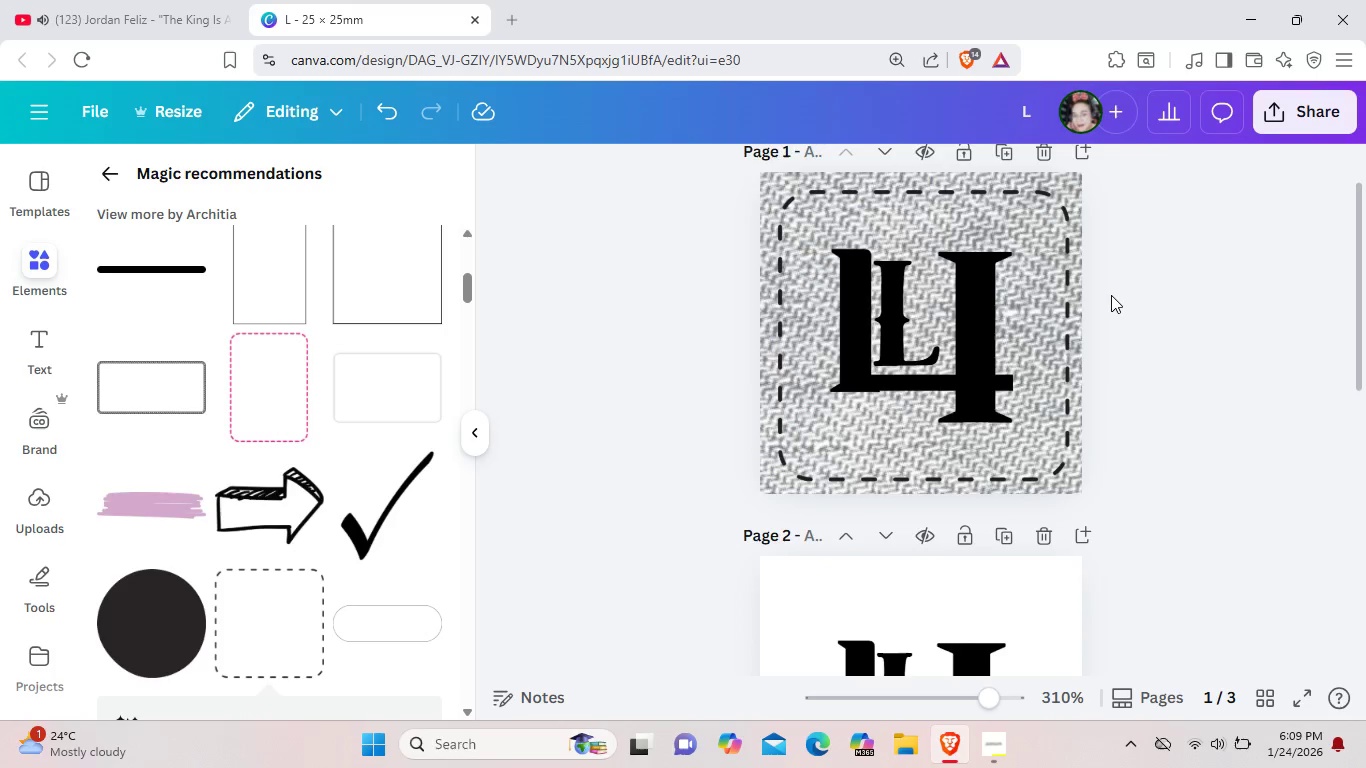 
scroll: coordinate [379, 500], scroll_direction: down, amount: 13.0
 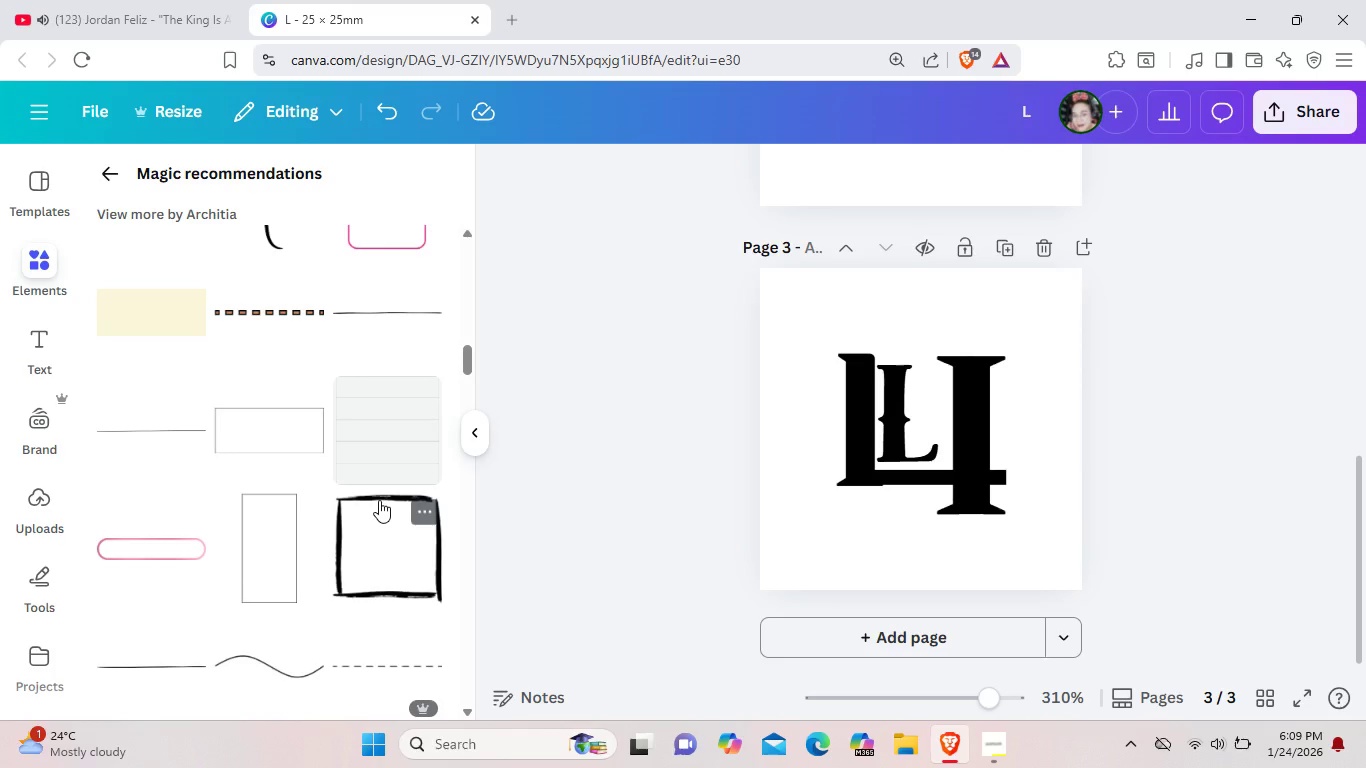 
scroll: coordinate [383, 498], scroll_direction: down, amount: 4.0
 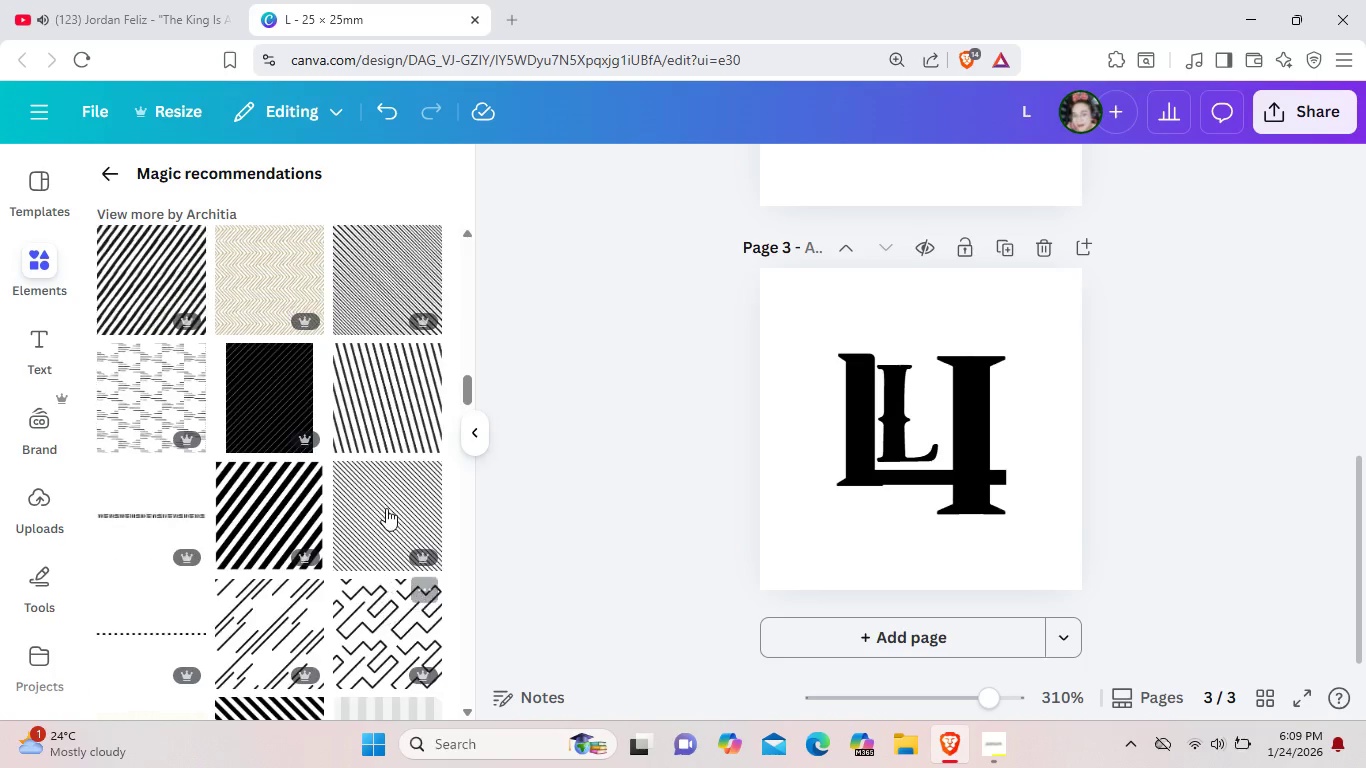 
scroll: coordinate [1125, 389], scroll_direction: up, amount: 9.0
 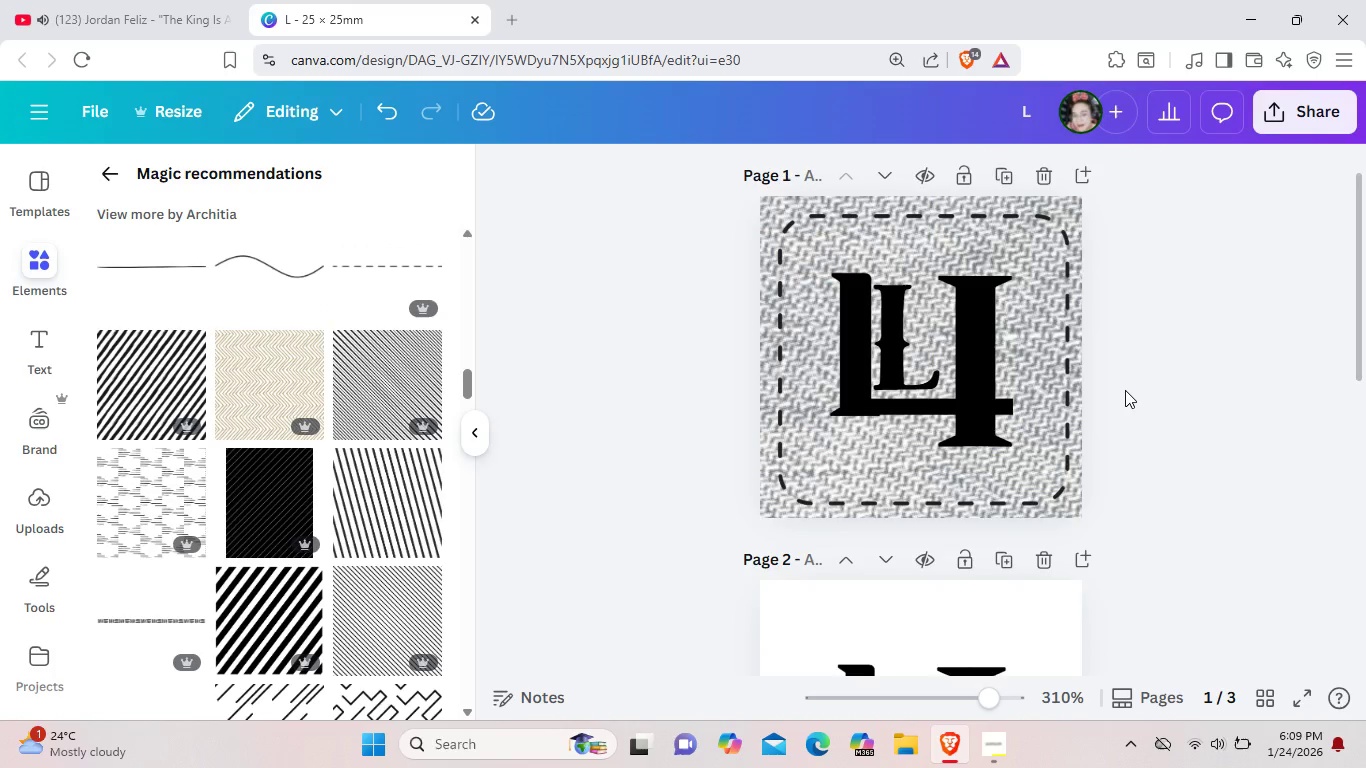 
scroll: coordinate [1125, 390], scroll_direction: down, amount: 3.0
 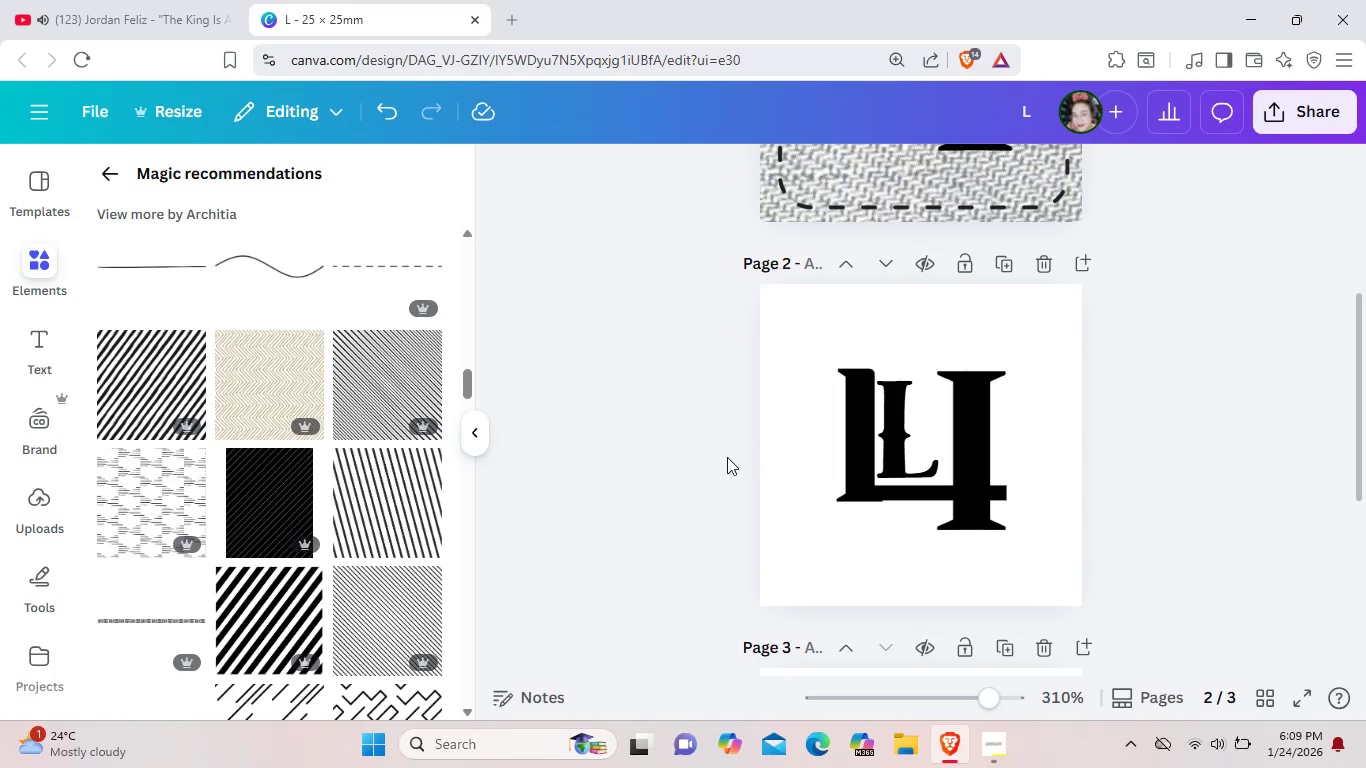 
mouse_move([358, 399])
 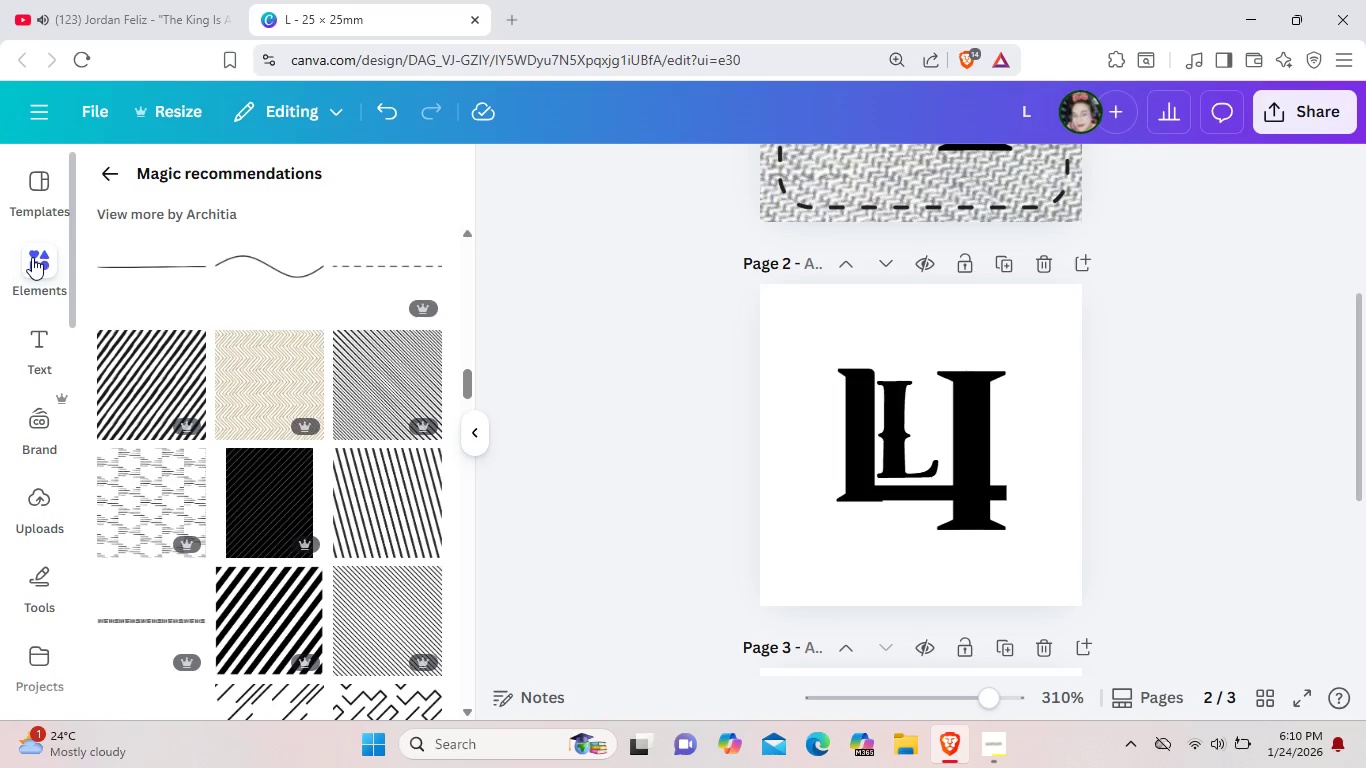 
left_click([32, 257])
 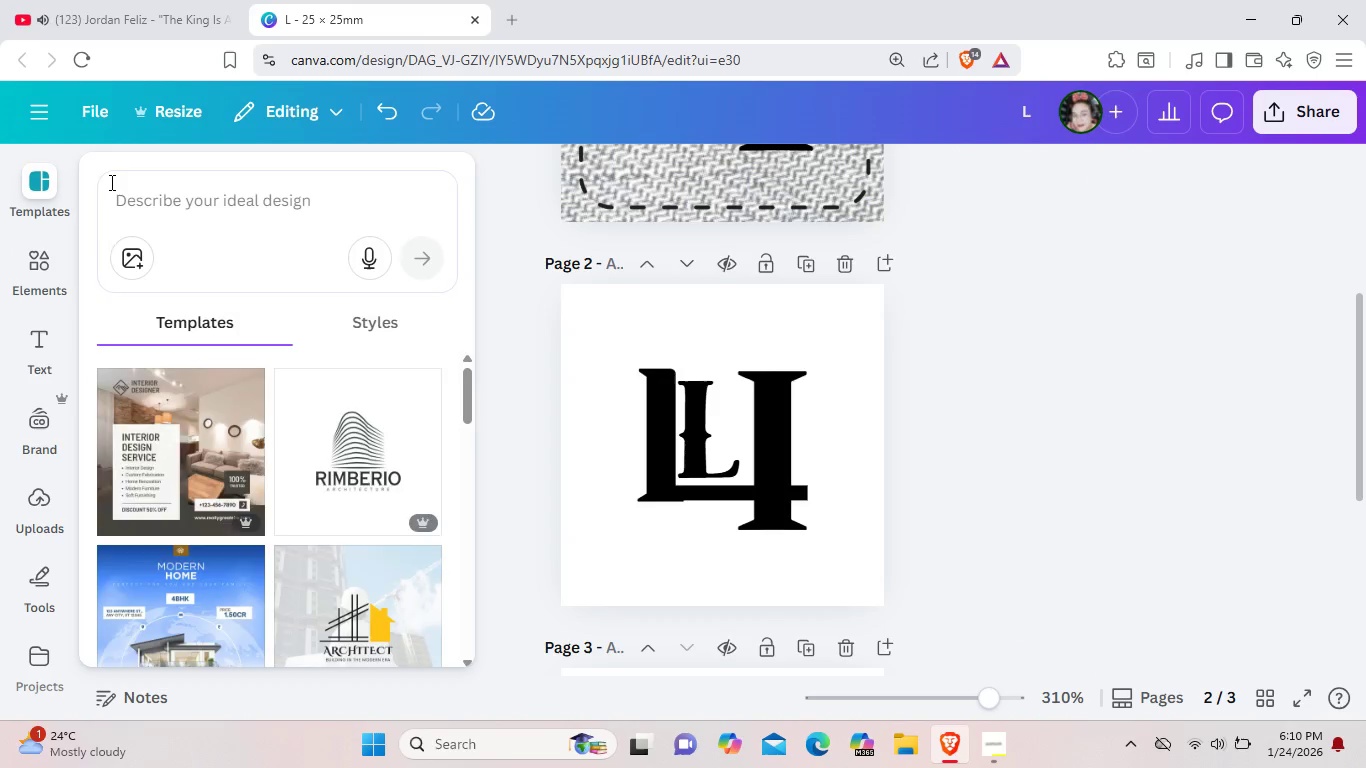 
left_click([110, 182])
 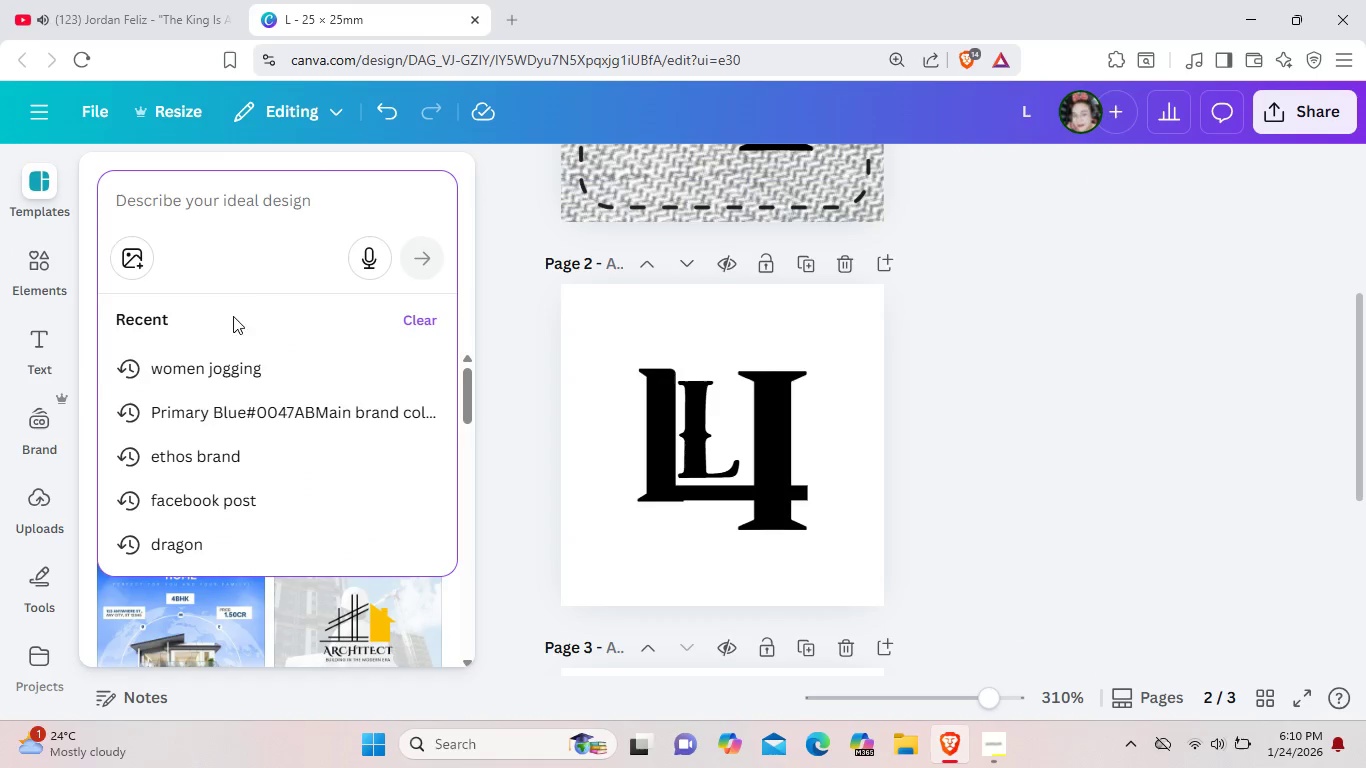 
scroll: coordinate [233, 315], scroll_direction: down, amount: 1.0
 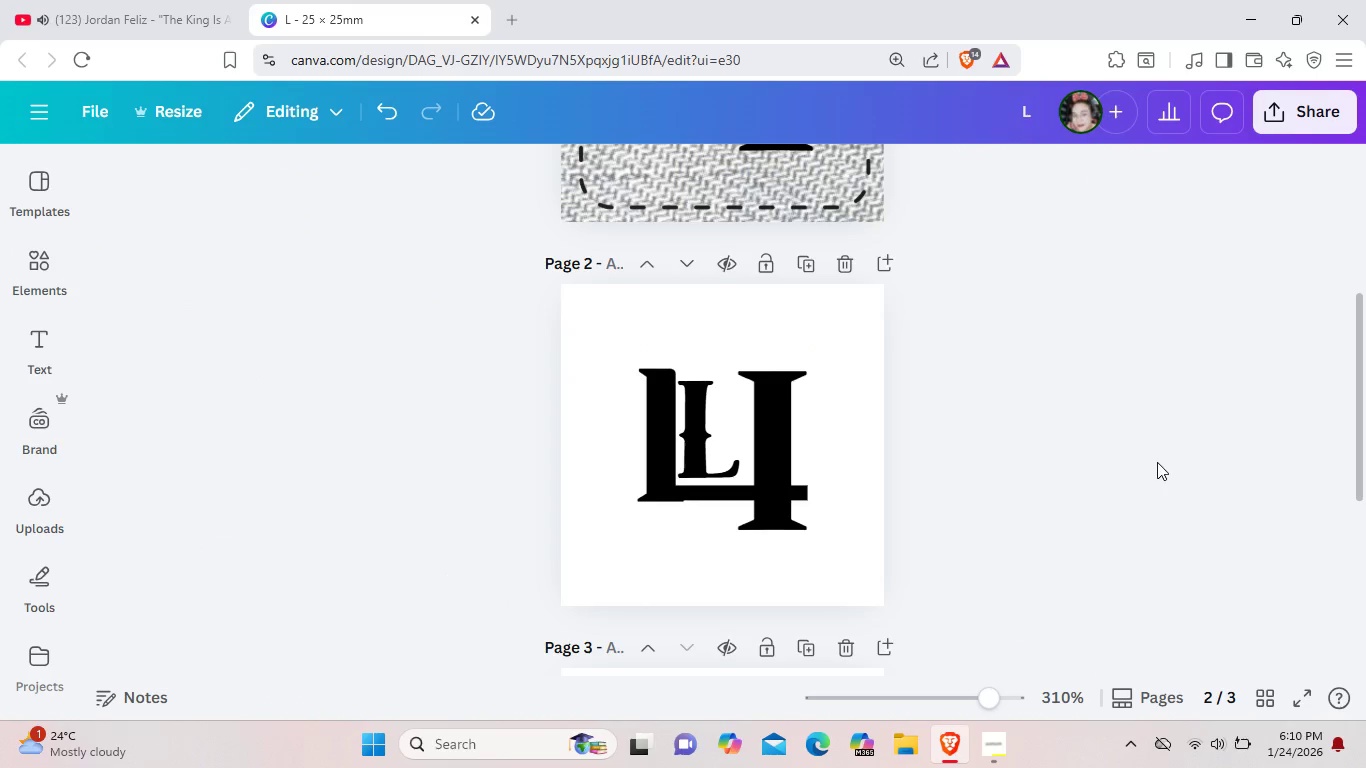 
left_click([1157, 462])
 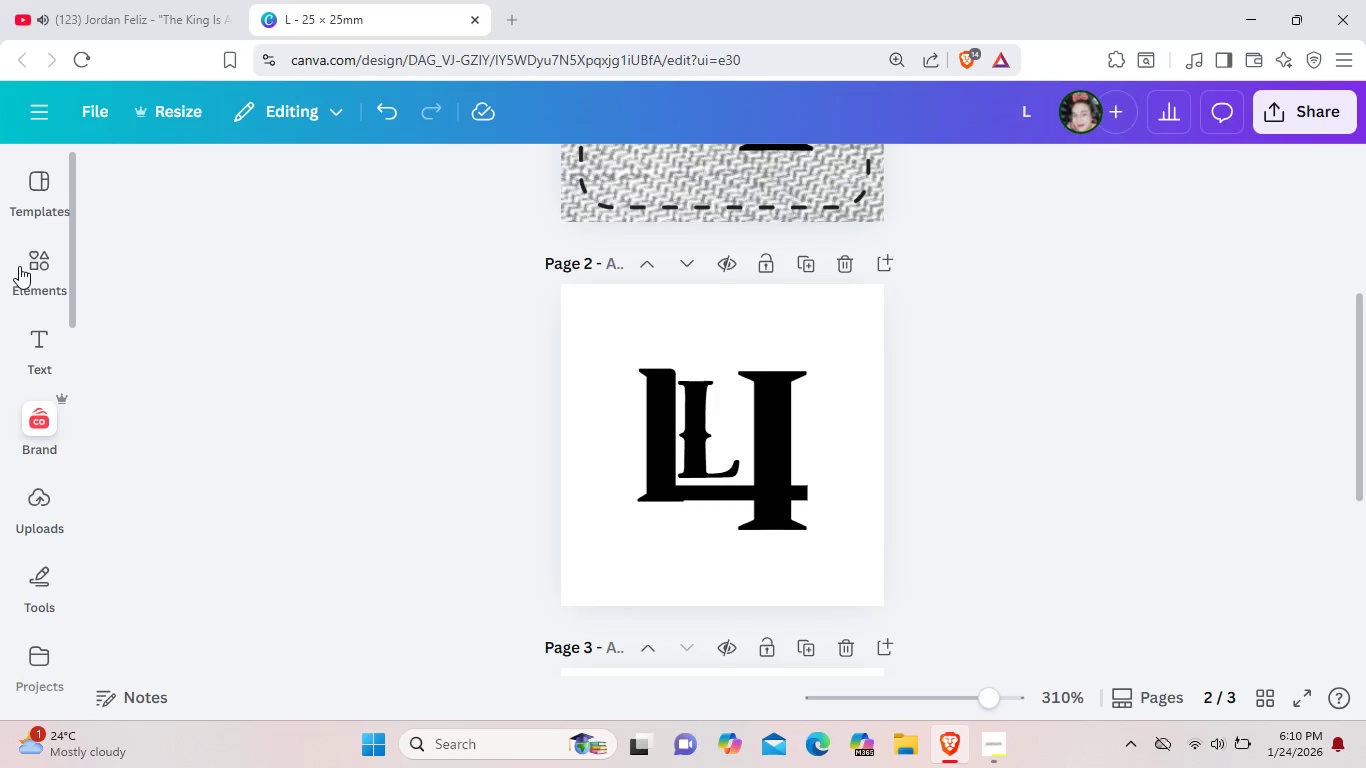 
left_click([19, 269])
 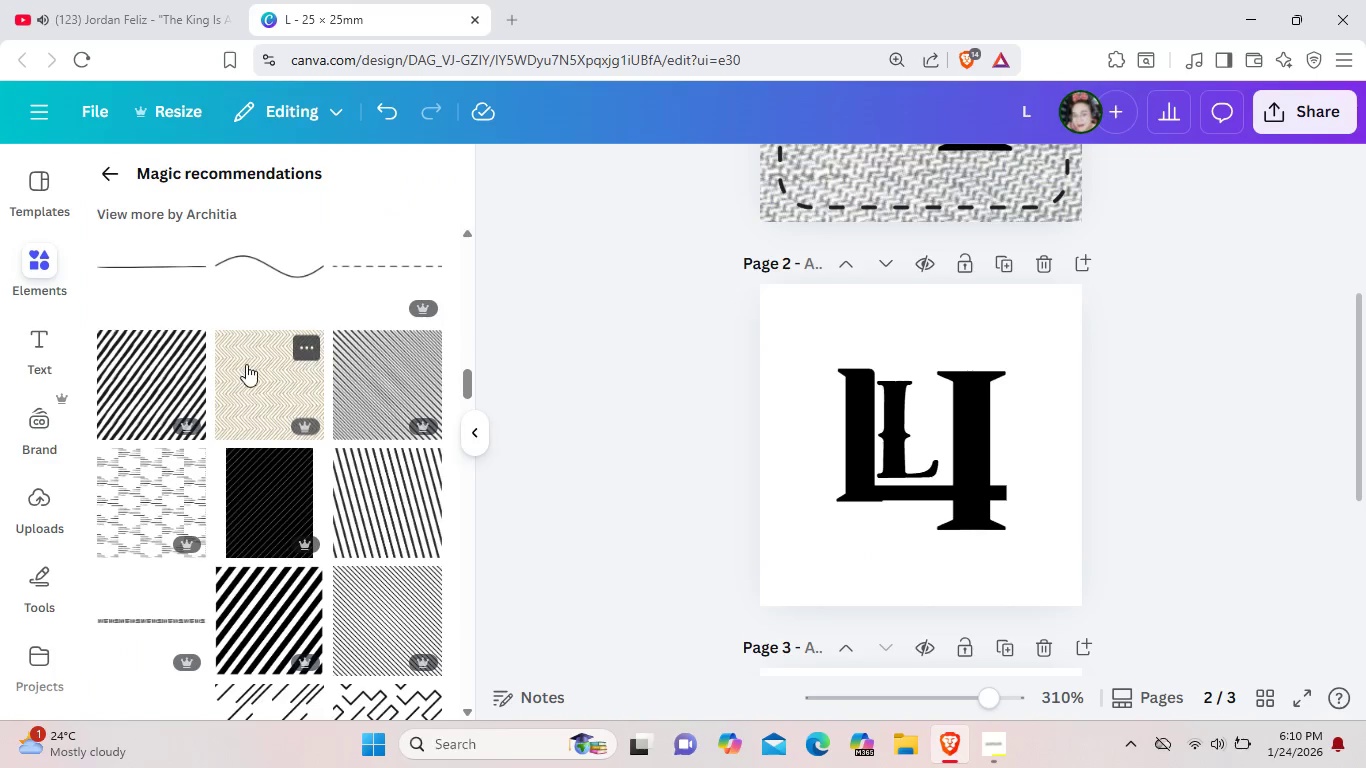 
scroll: coordinate [155, 596], scroll_direction: down, amount: 10.0
 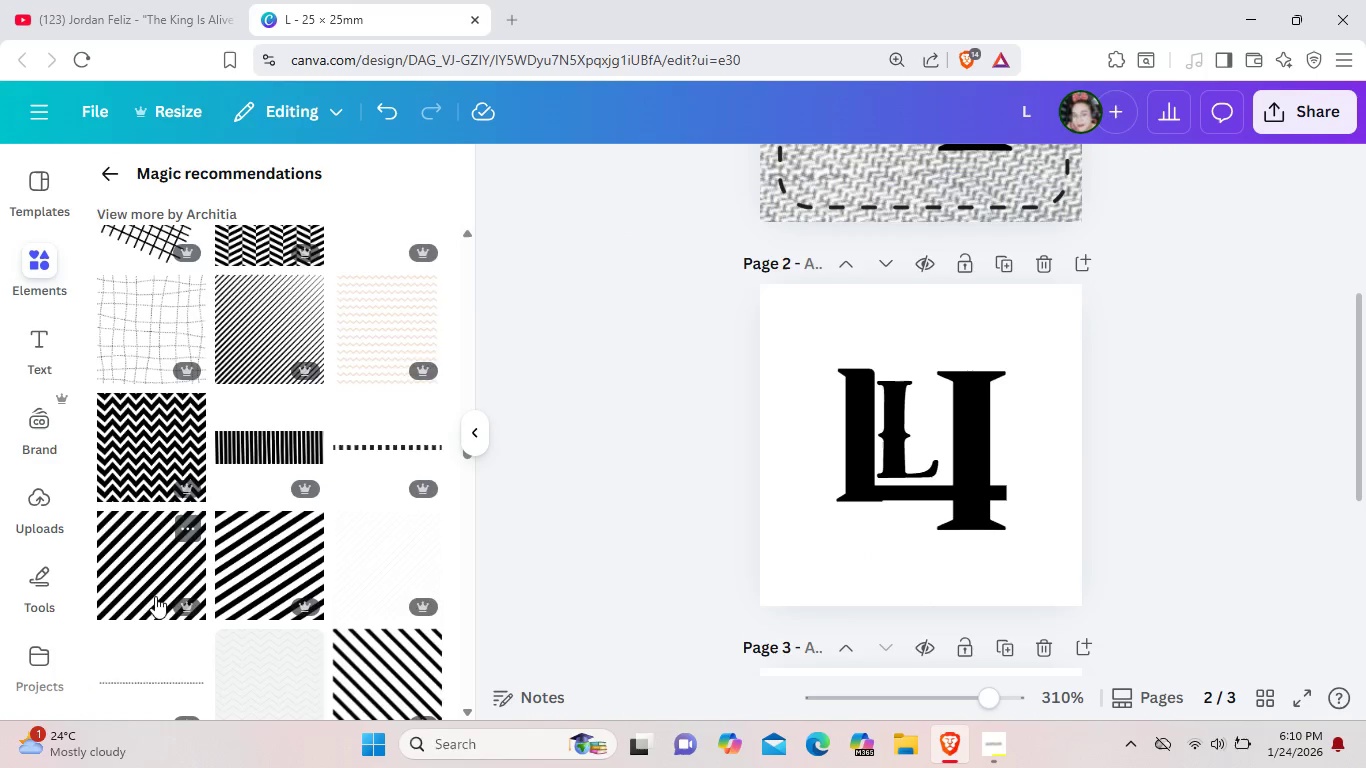 
scroll: coordinate [155, 596], scroll_direction: down, amount: 1.0
 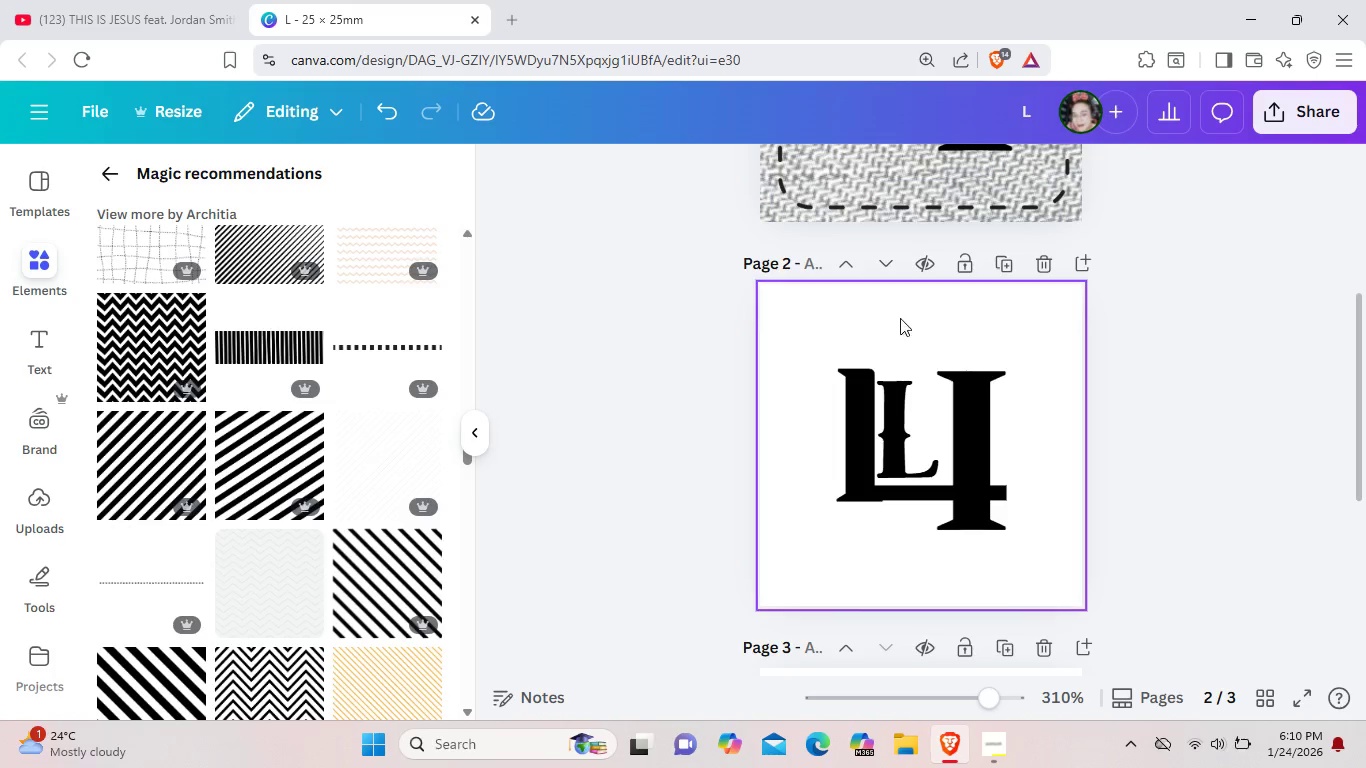 
wait(6.58)
 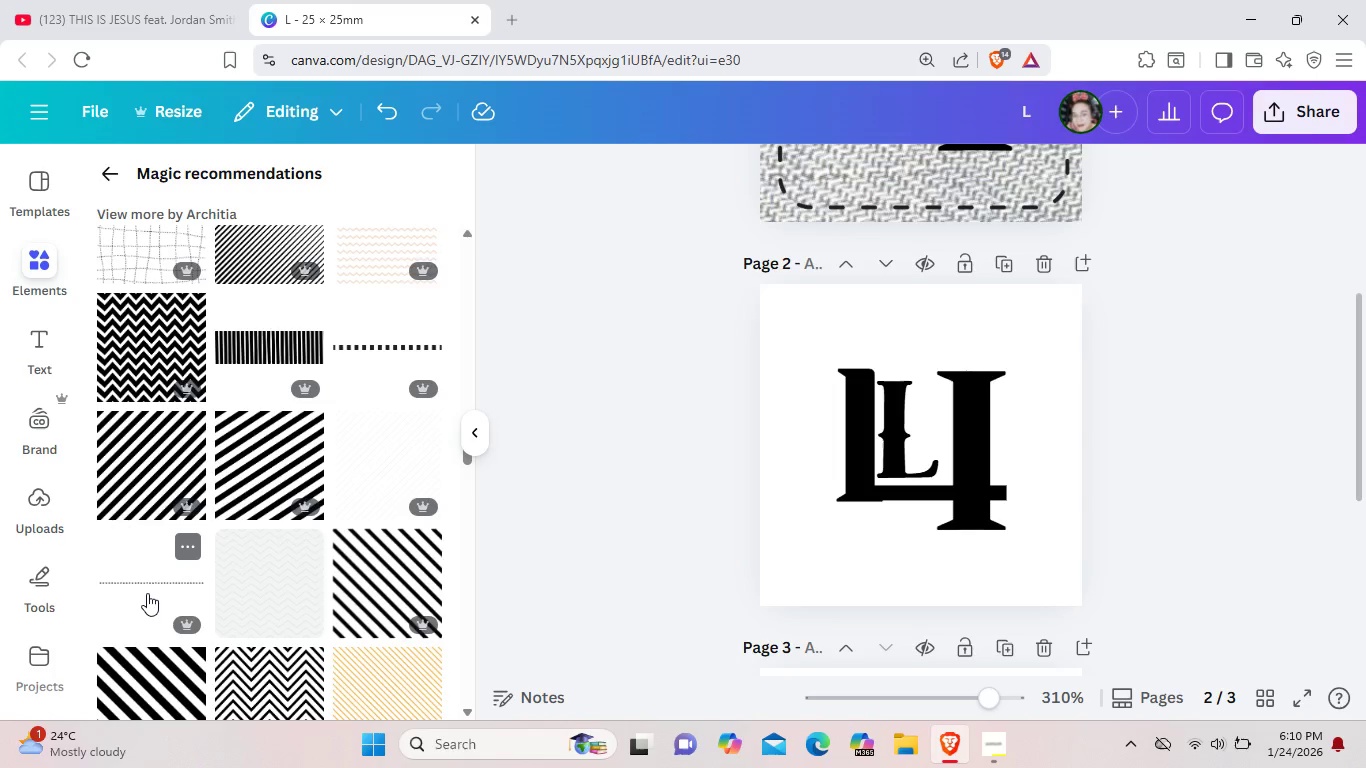 
scroll: coordinate [178, 199], scroll_direction: up, amount: 3.0
 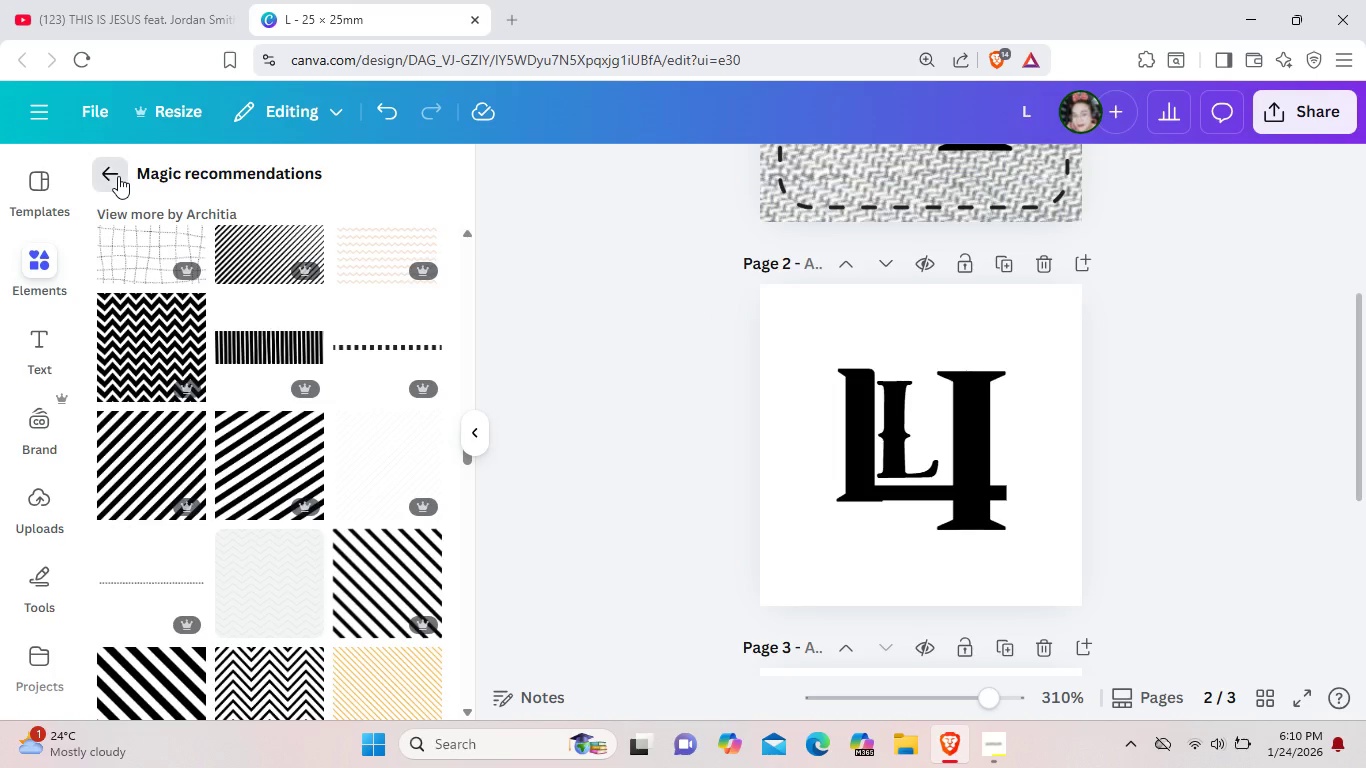 
left_click([118, 176])
 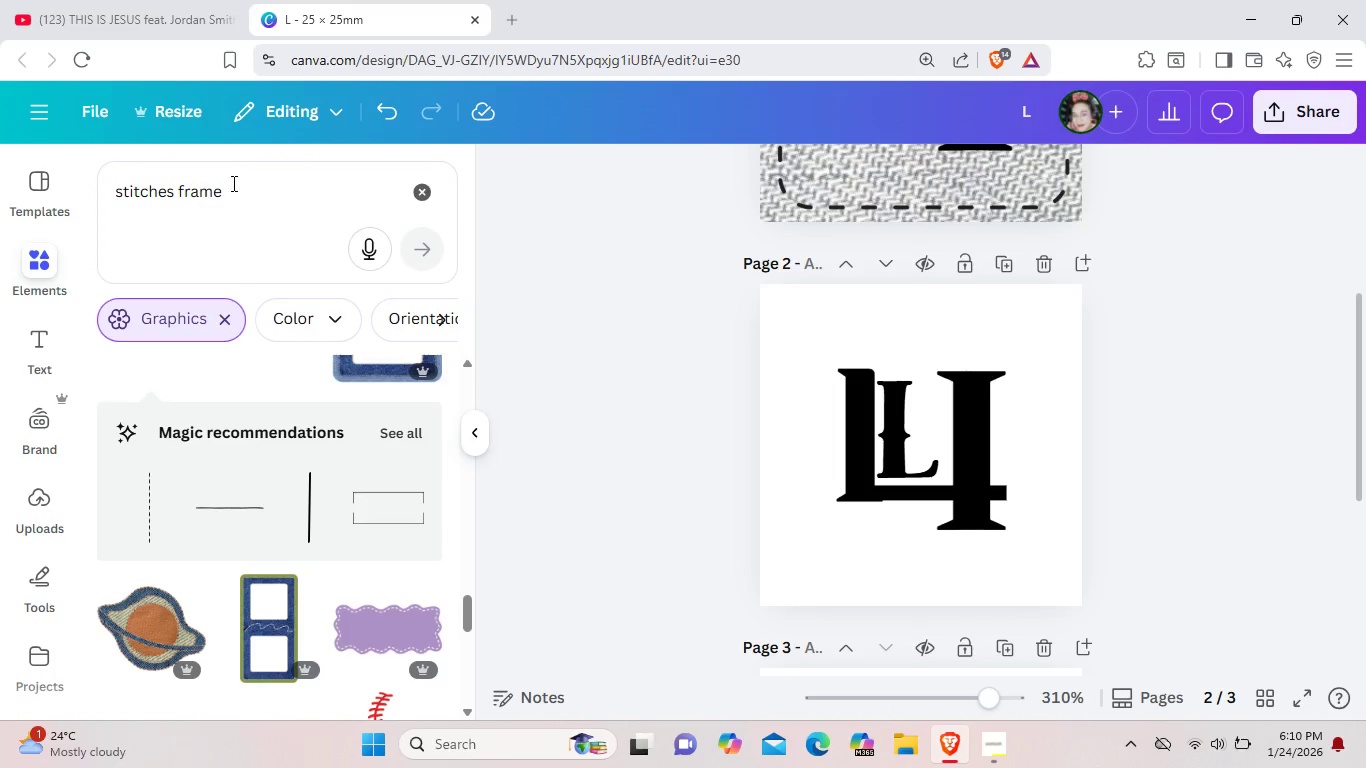 
left_click([233, 182])
 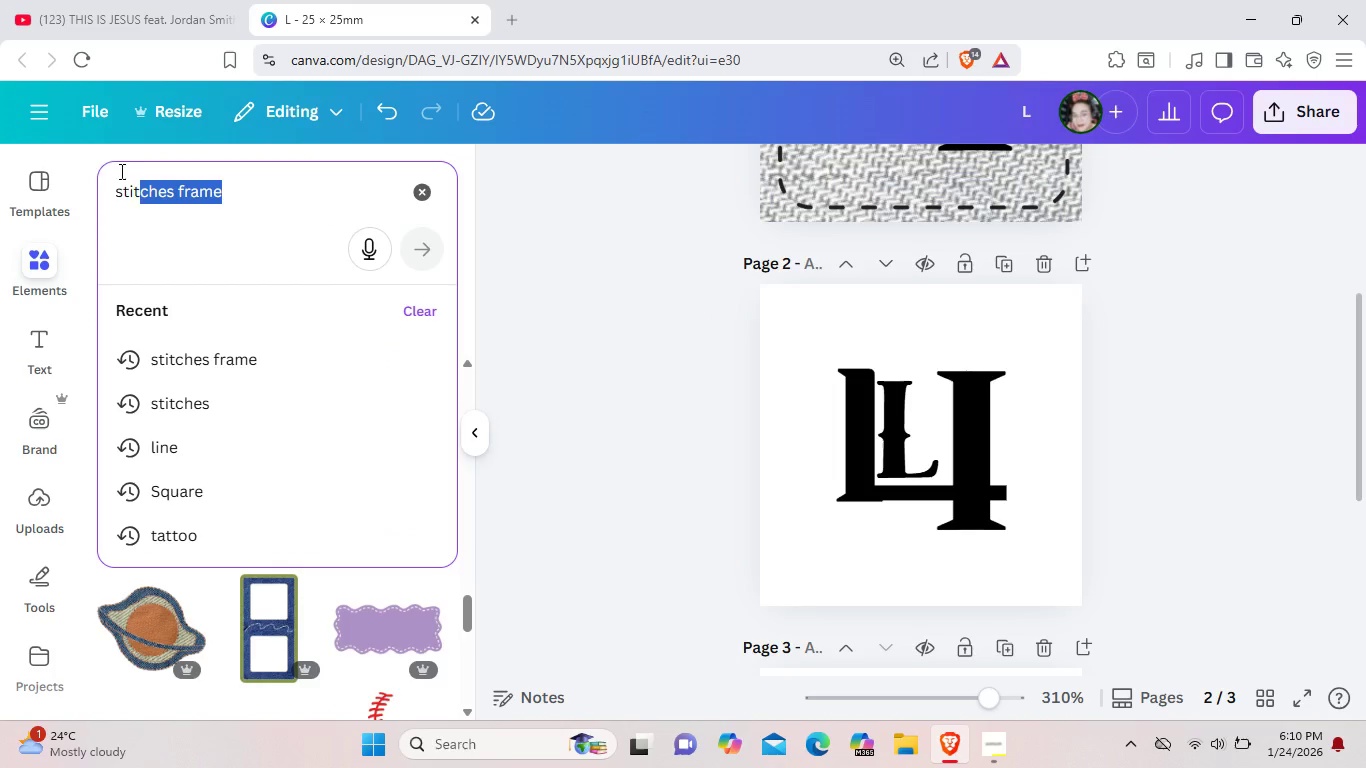 
left_click_drag(start_coordinate=[246, 193], to_coordinate=[109, 173])
 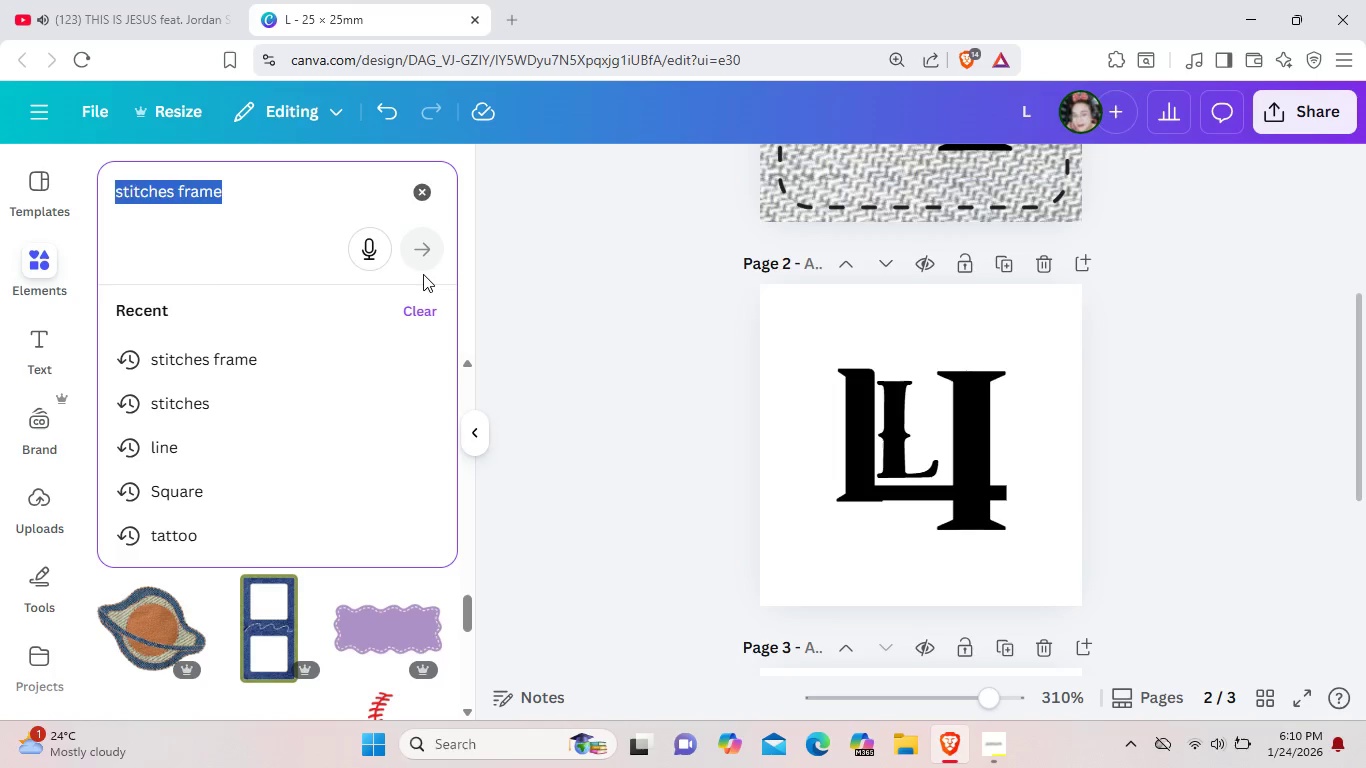 
key(Backspace)
type(black leather)
 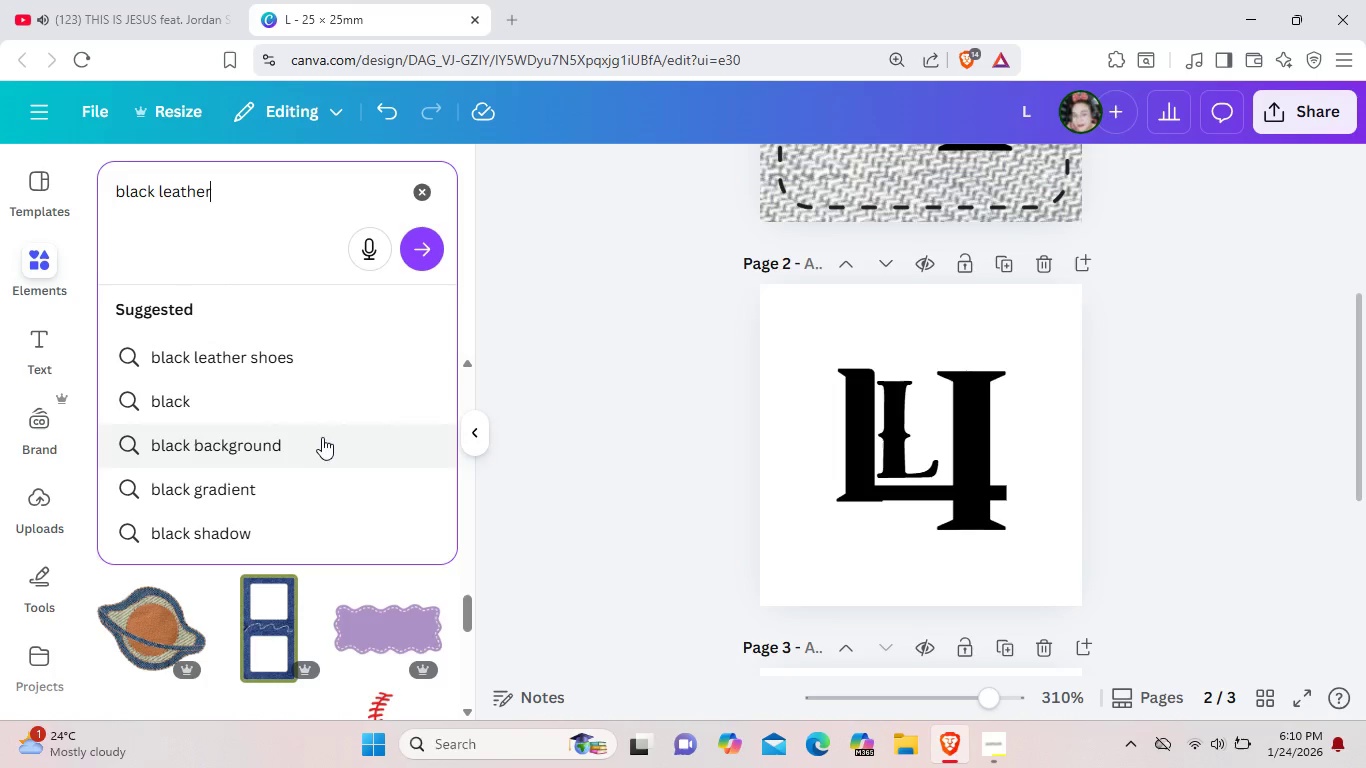 
type( ba)
 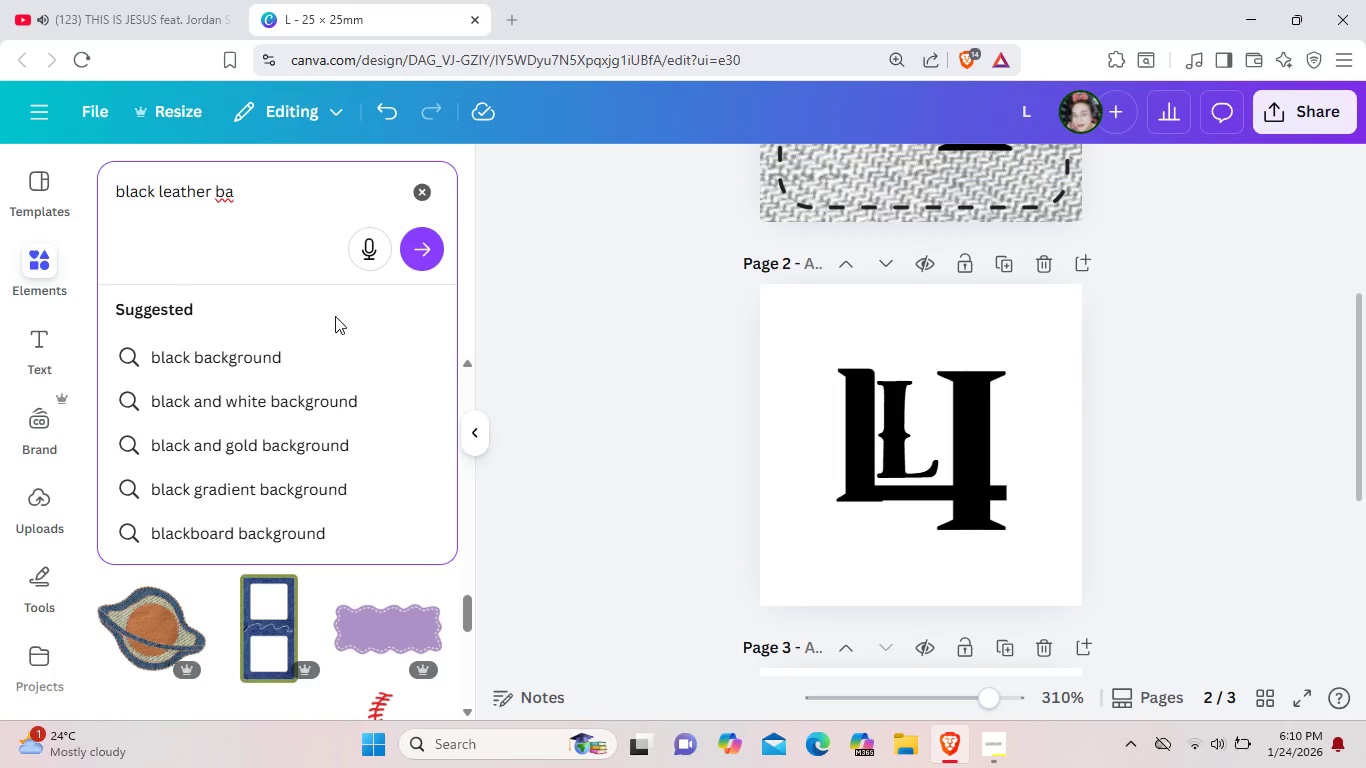 
type(ckground)
 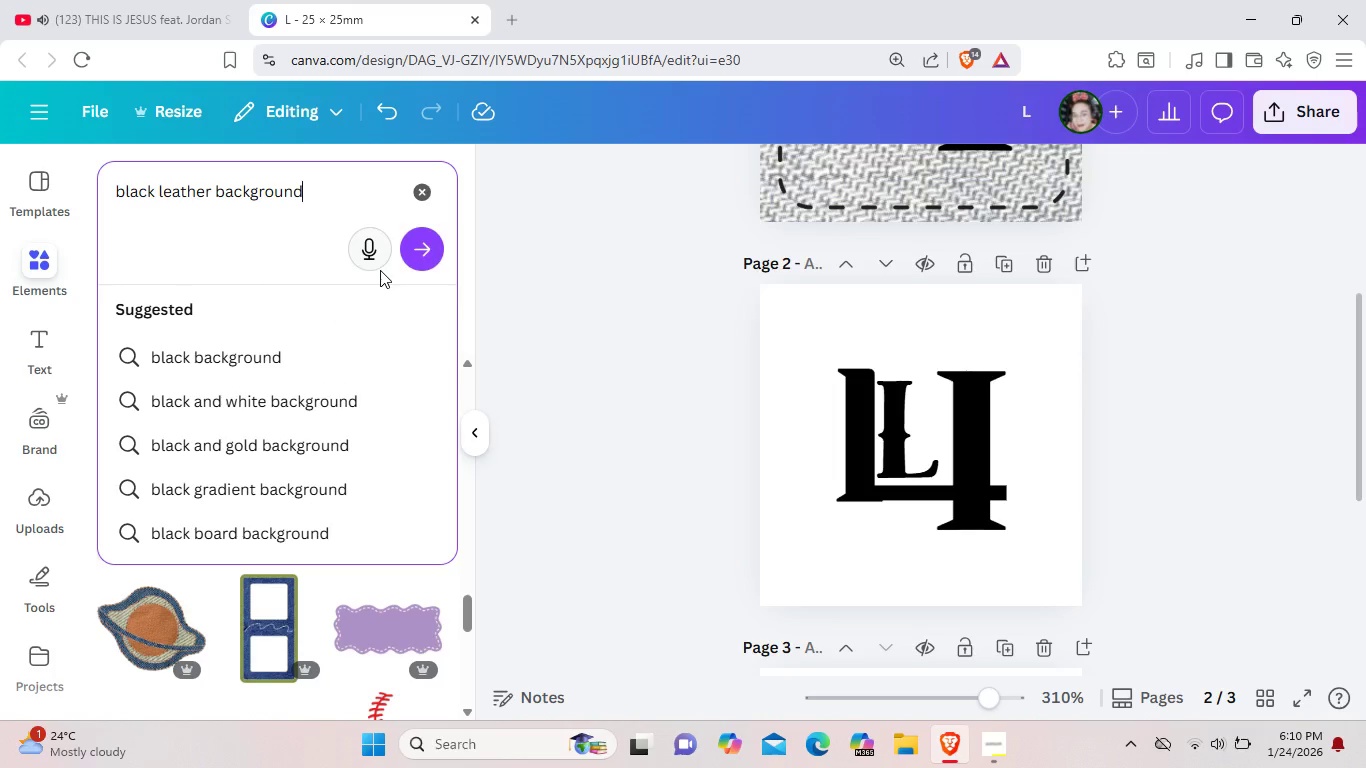 
left_click([429, 233])
 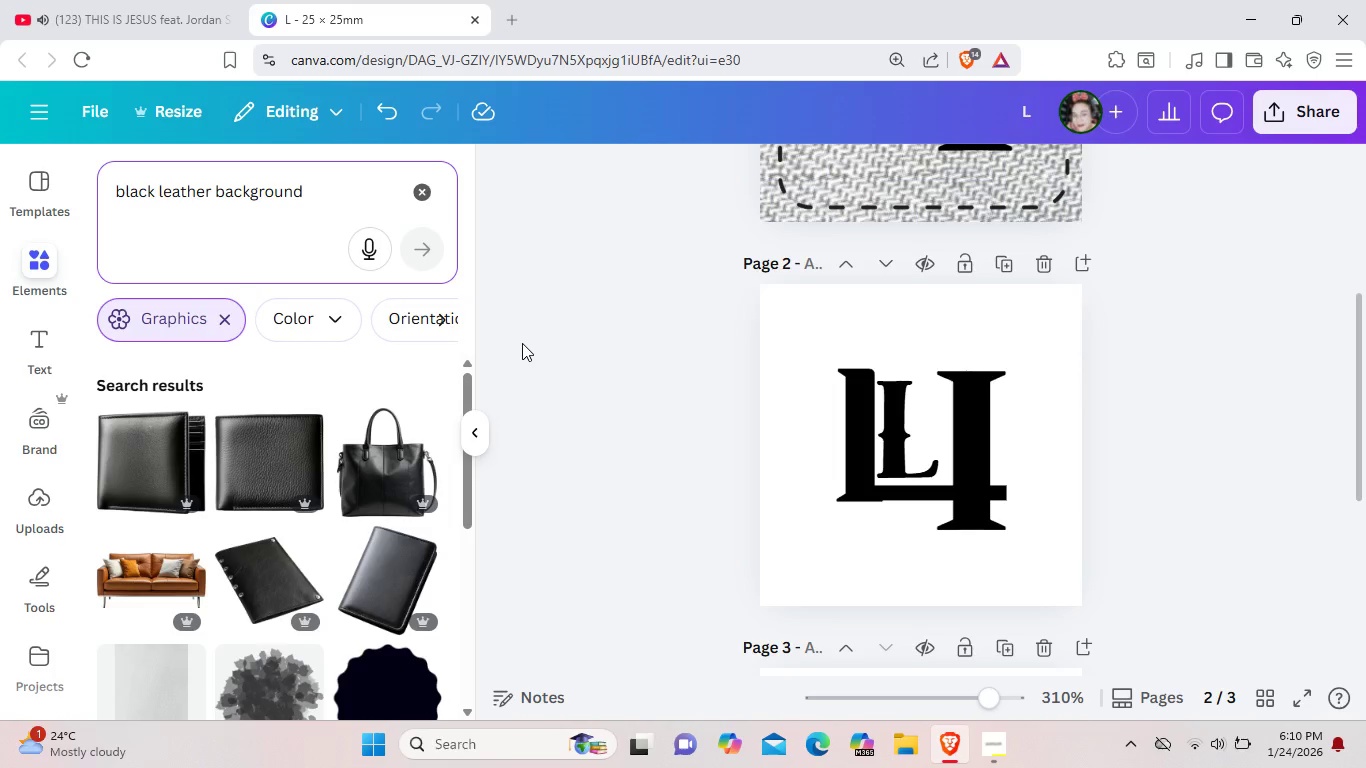 
scroll: coordinate [367, 449], scroll_direction: down, amount: 7.0
 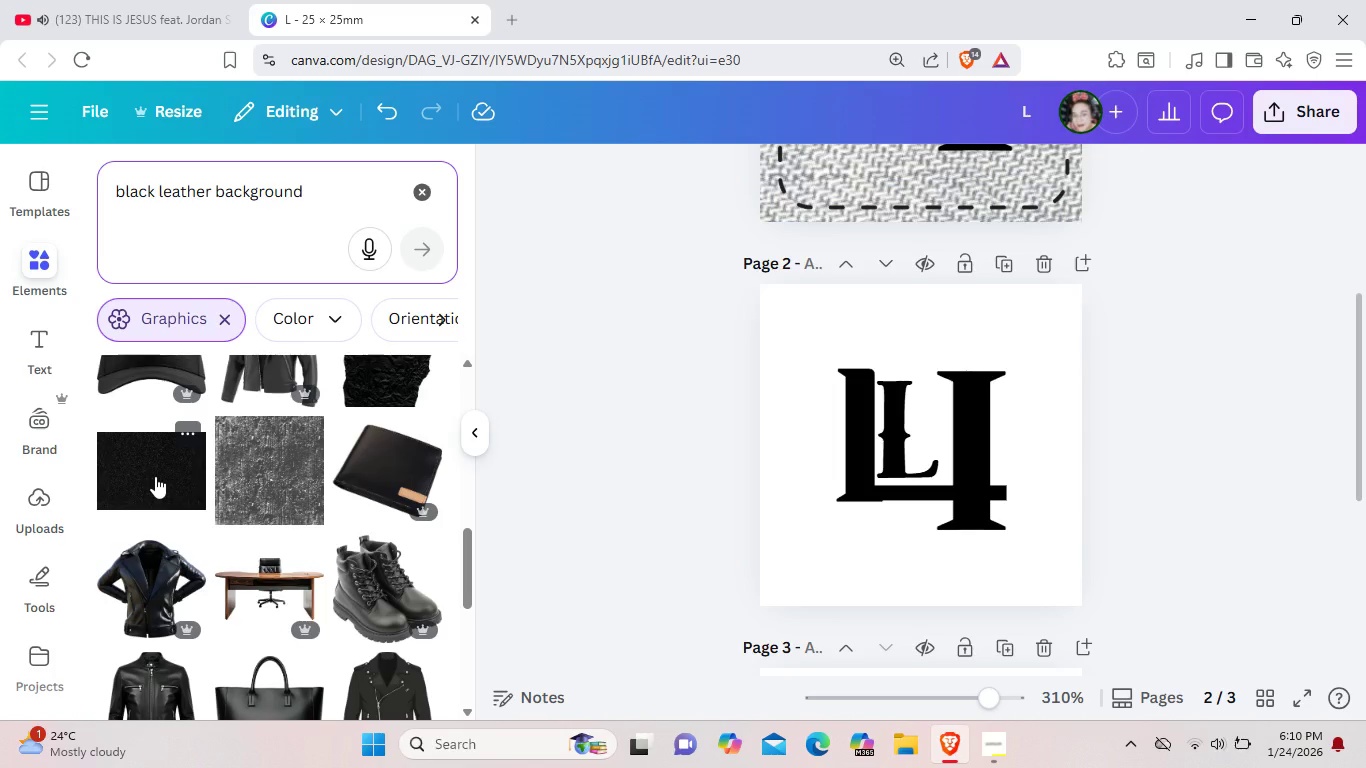 
left_click([155, 476])
 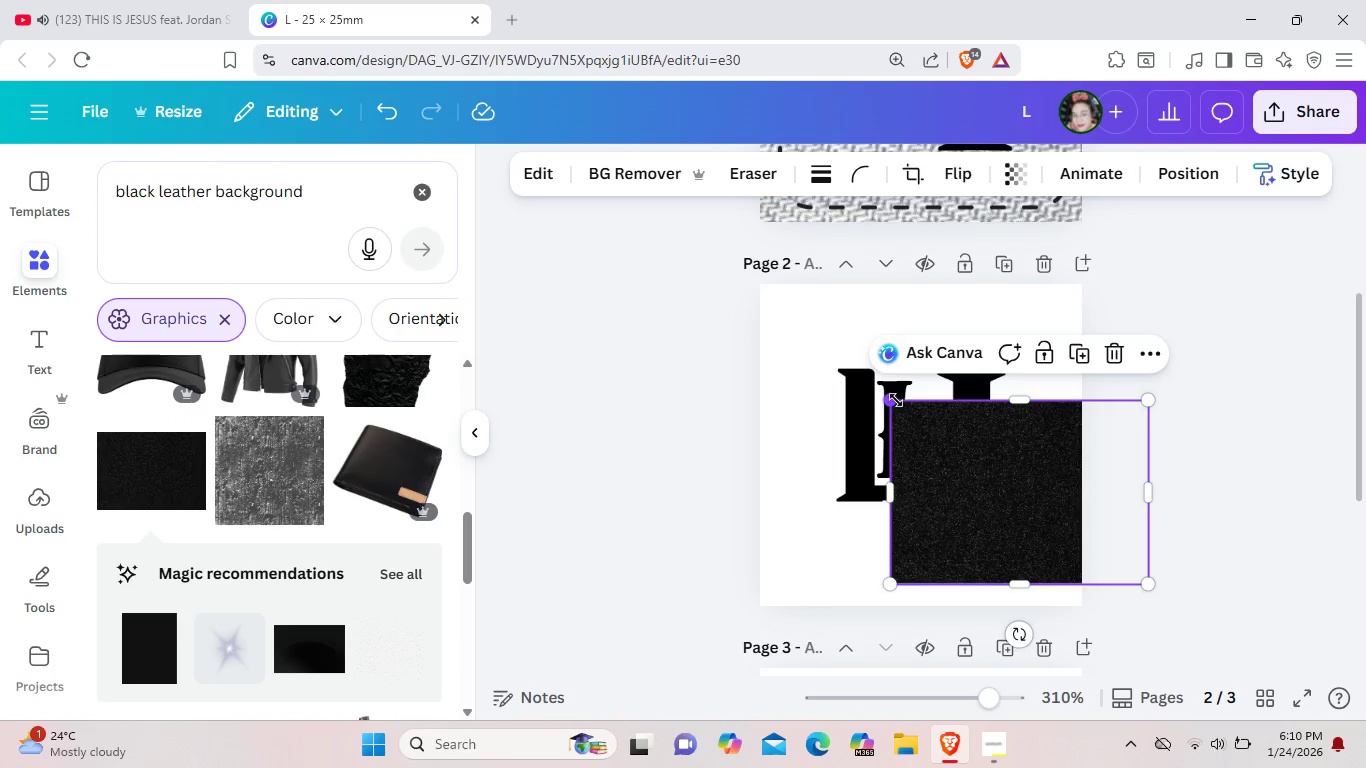 
left_click_drag(start_coordinate=[895, 400], to_coordinate=[754, 263])
 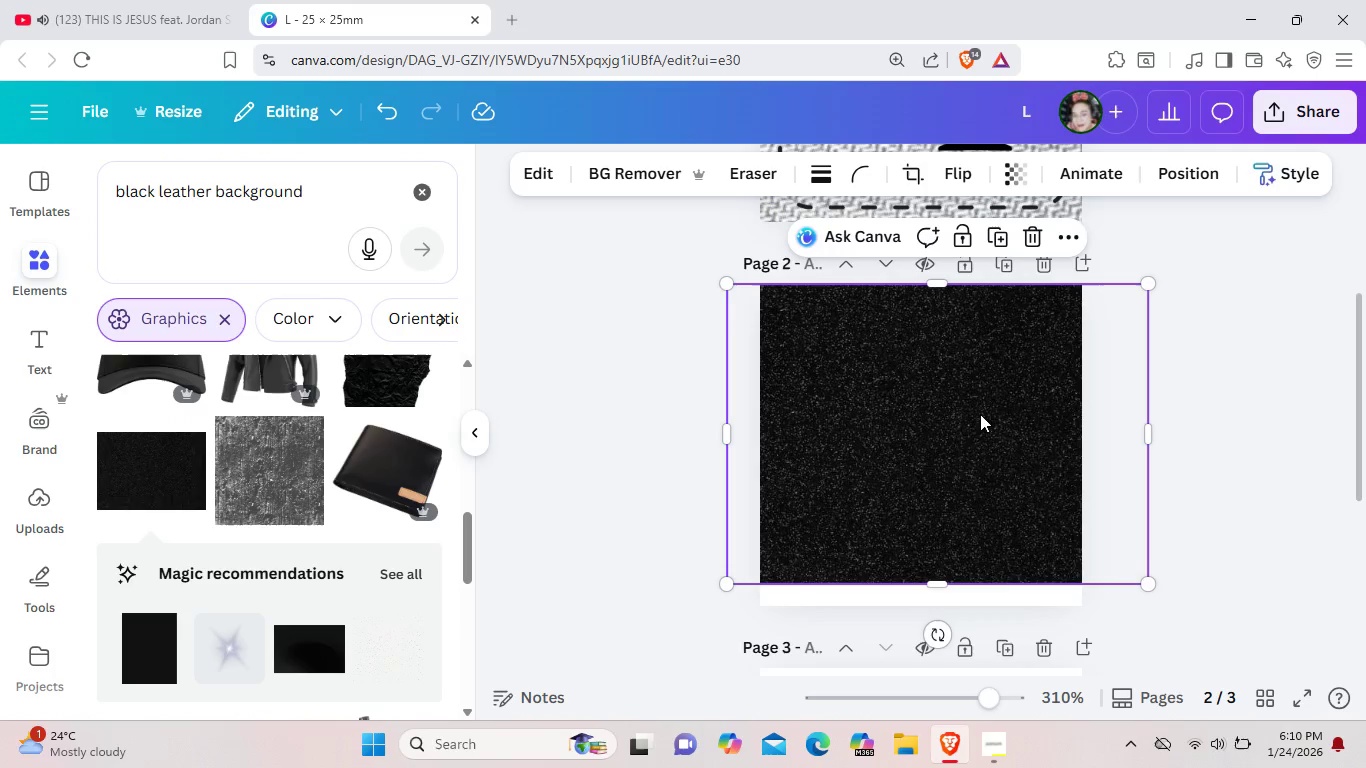 
right_click([980, 414])
 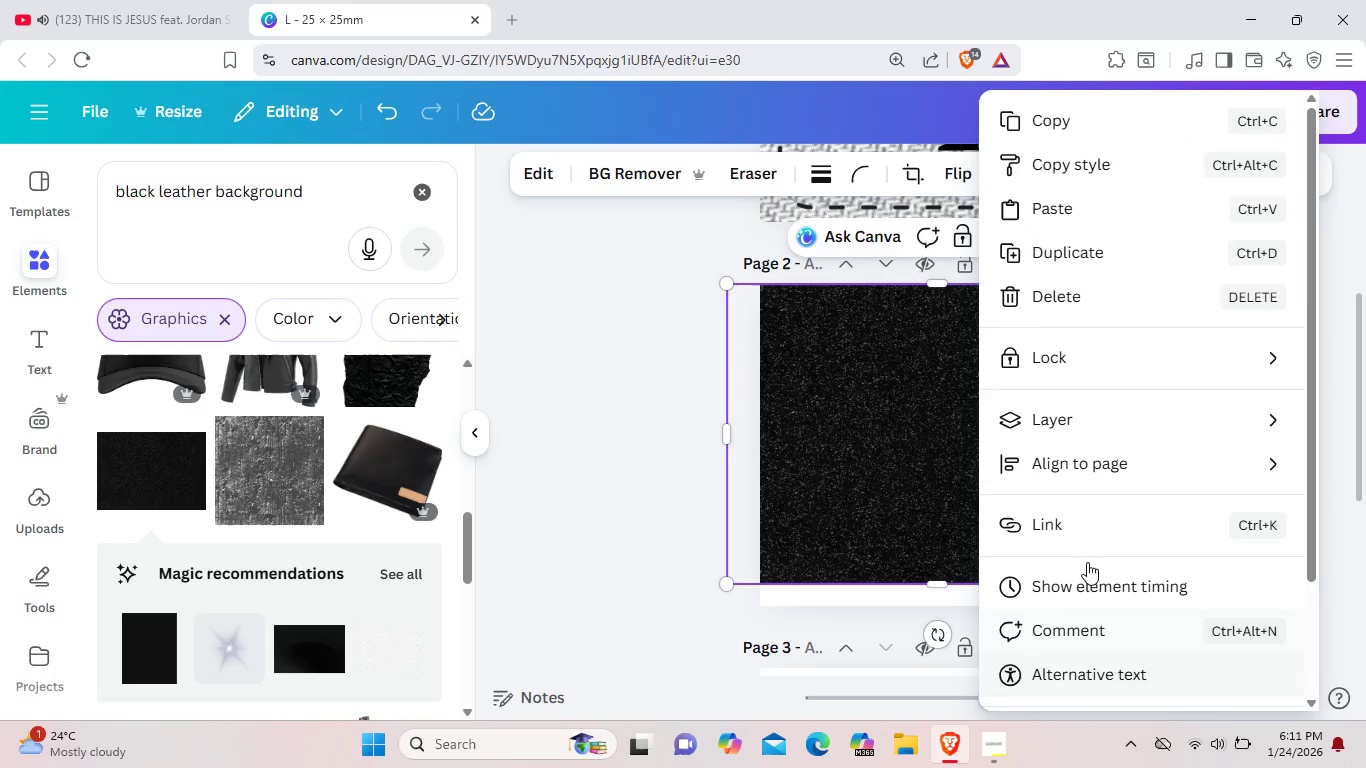 
scroll: coordinate [1085, 549], scroll_direction: down, amount: 3.0
 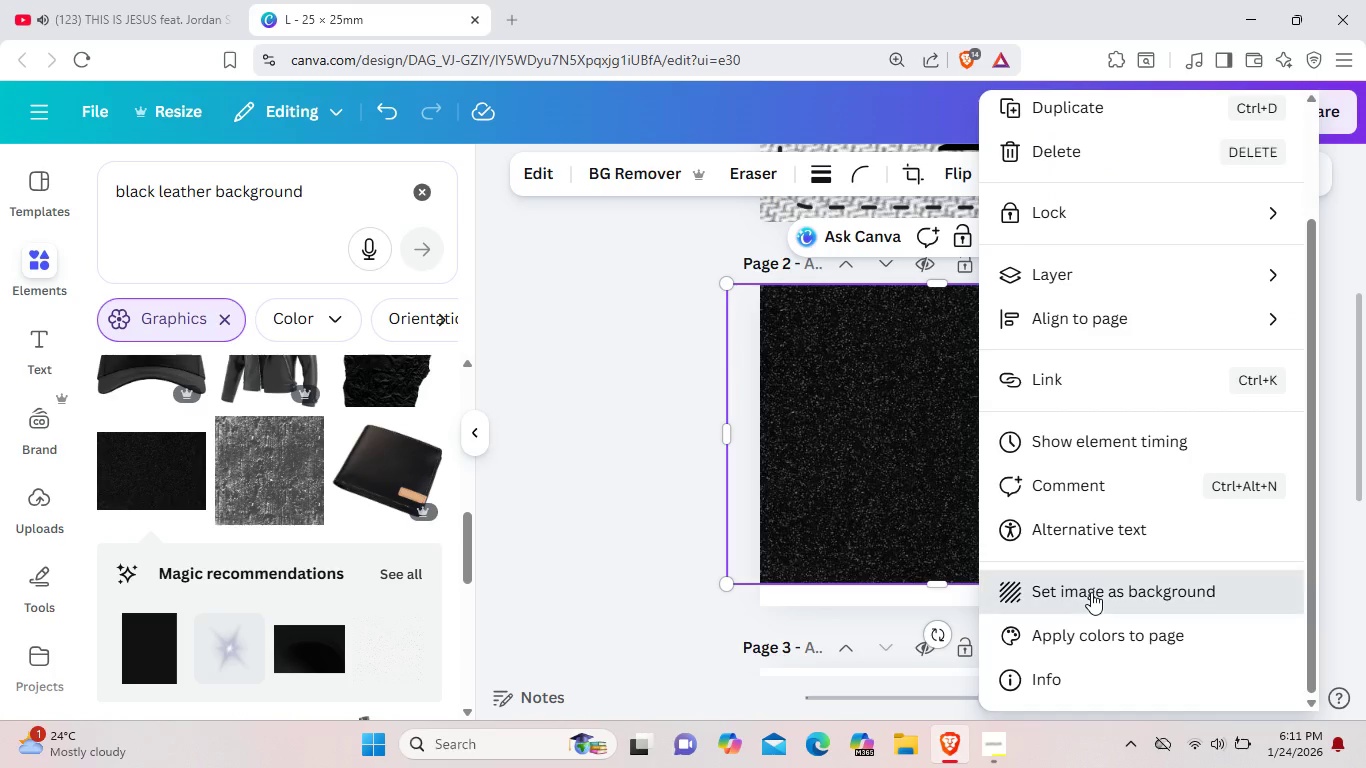 
left_click([1091, 592])
 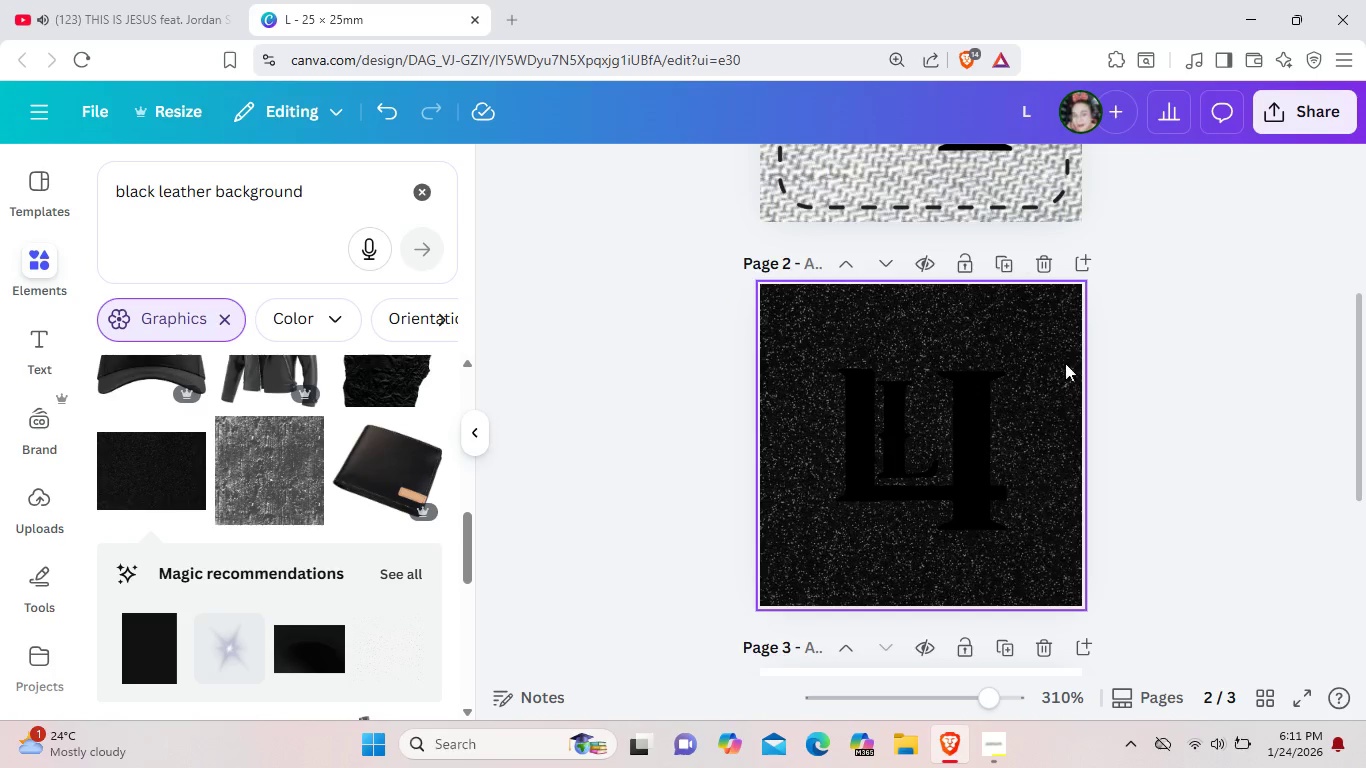 
left_click([1057, 356])
 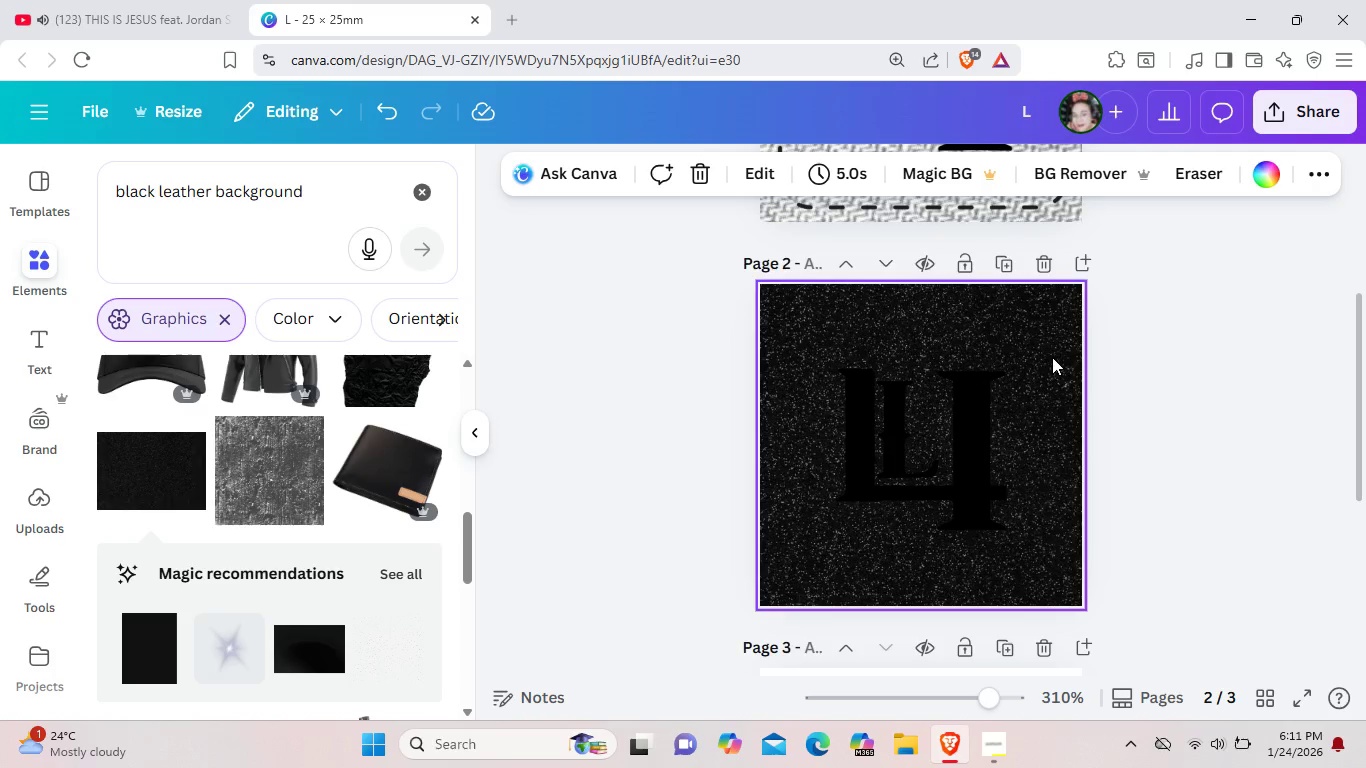 
double_click([1052, 357])
 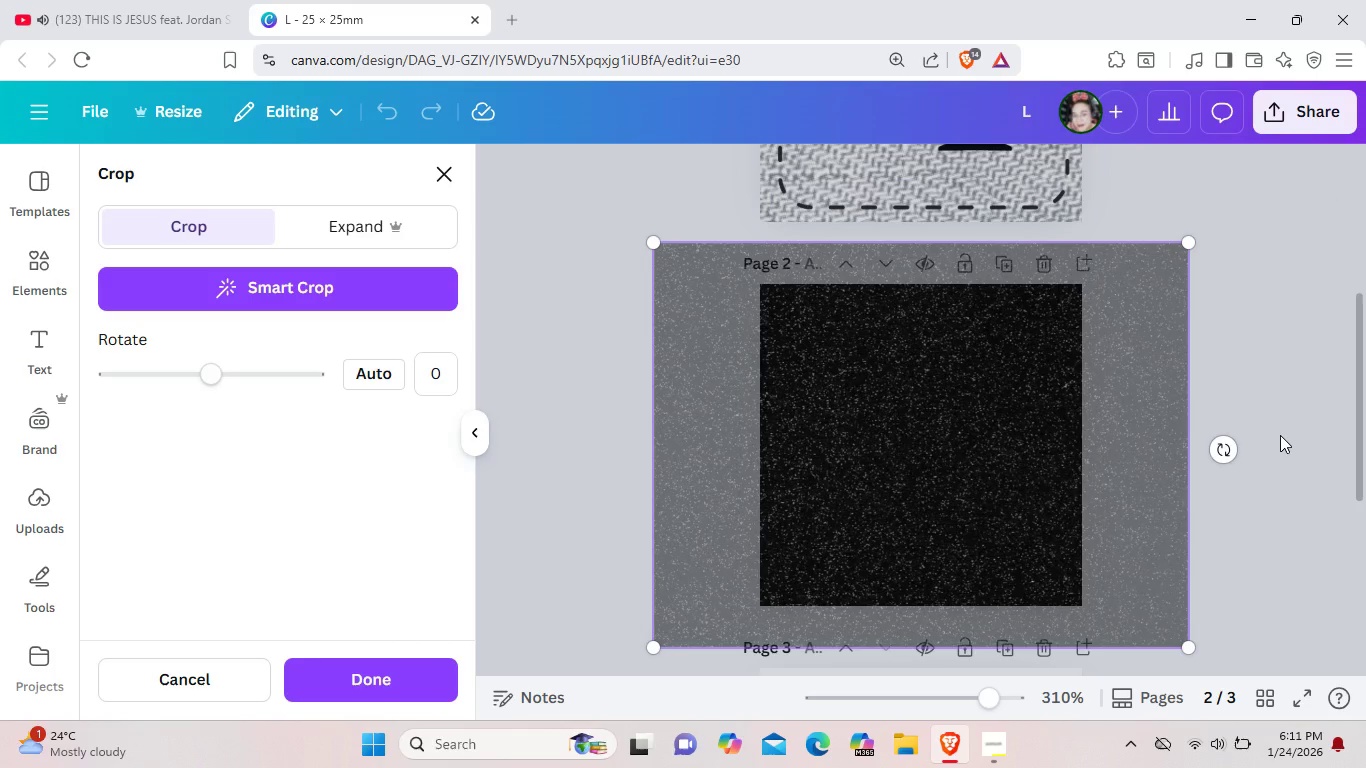 
key(Control+ControlLeft)
 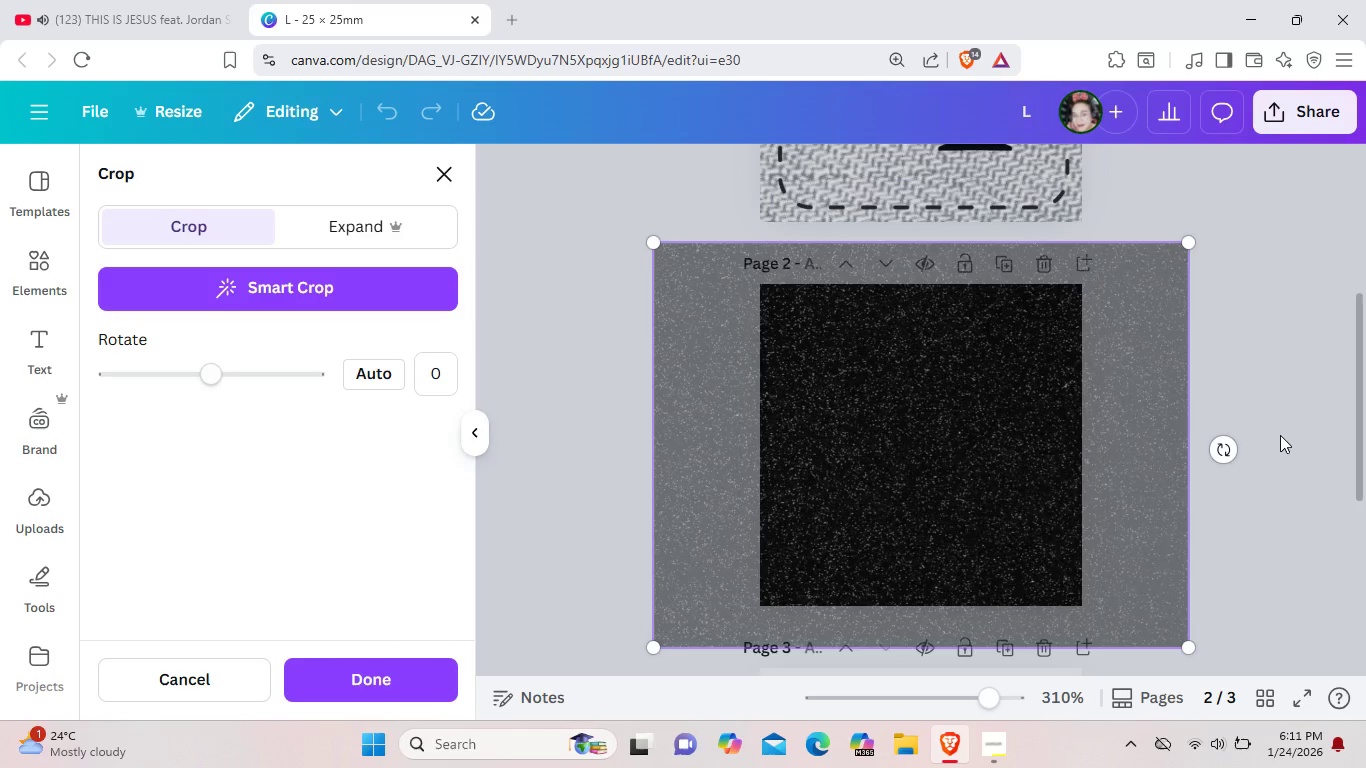 
key(Control+Z)
 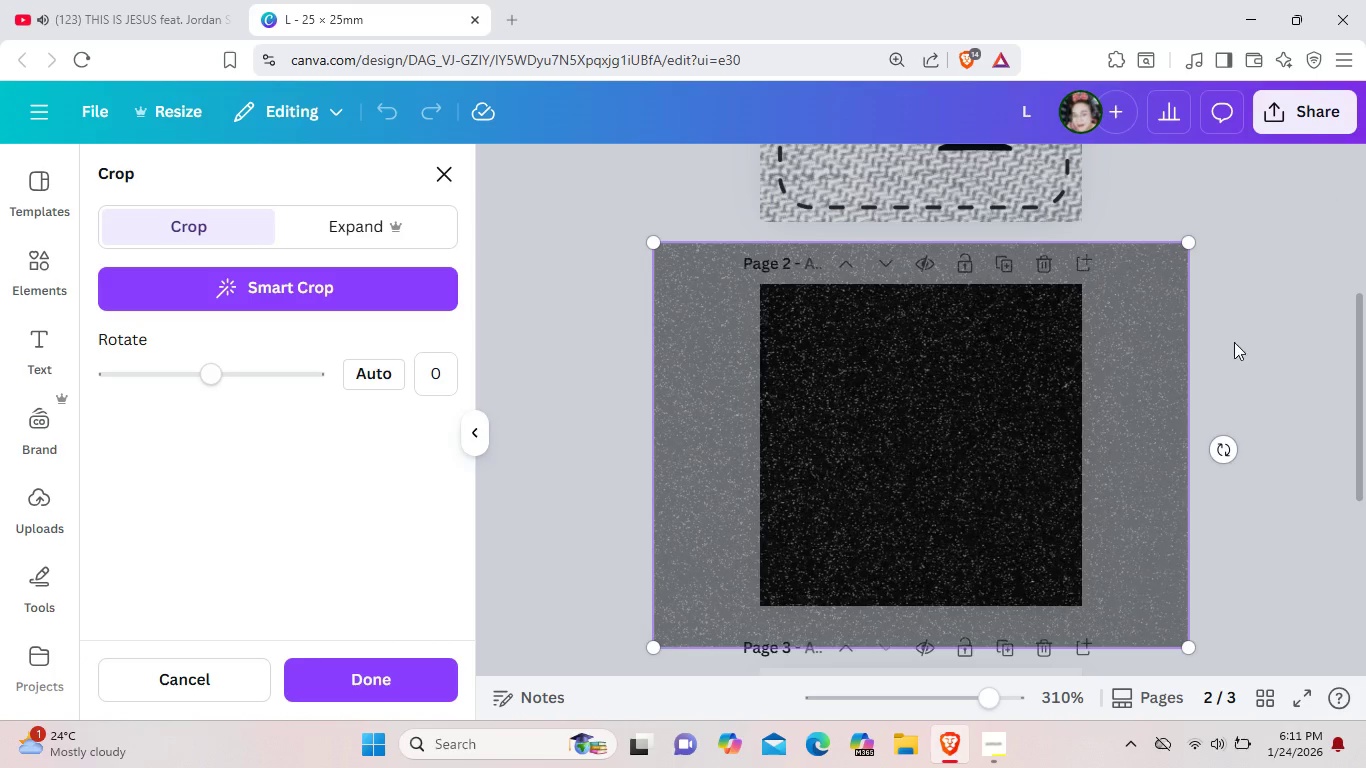 
left_click([1235, 342])
 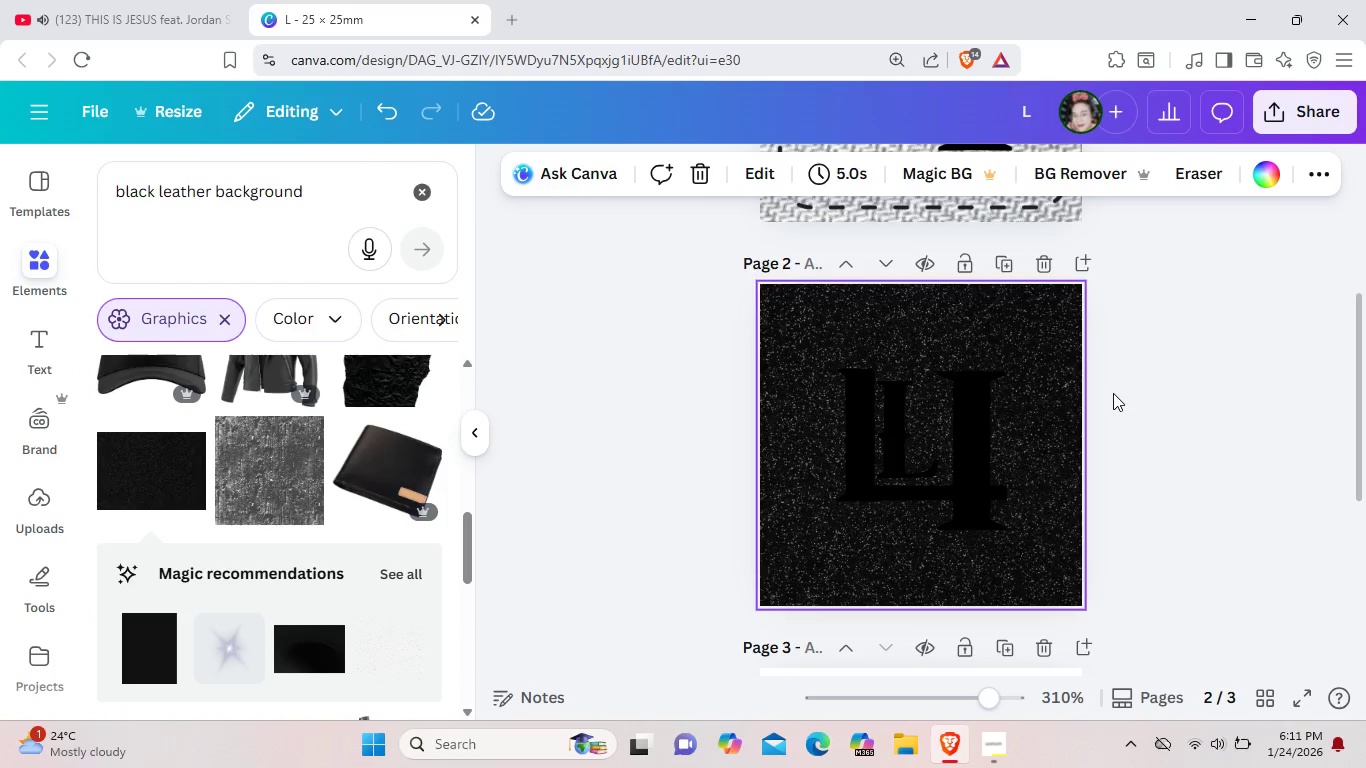 
key(Control+Z)
 